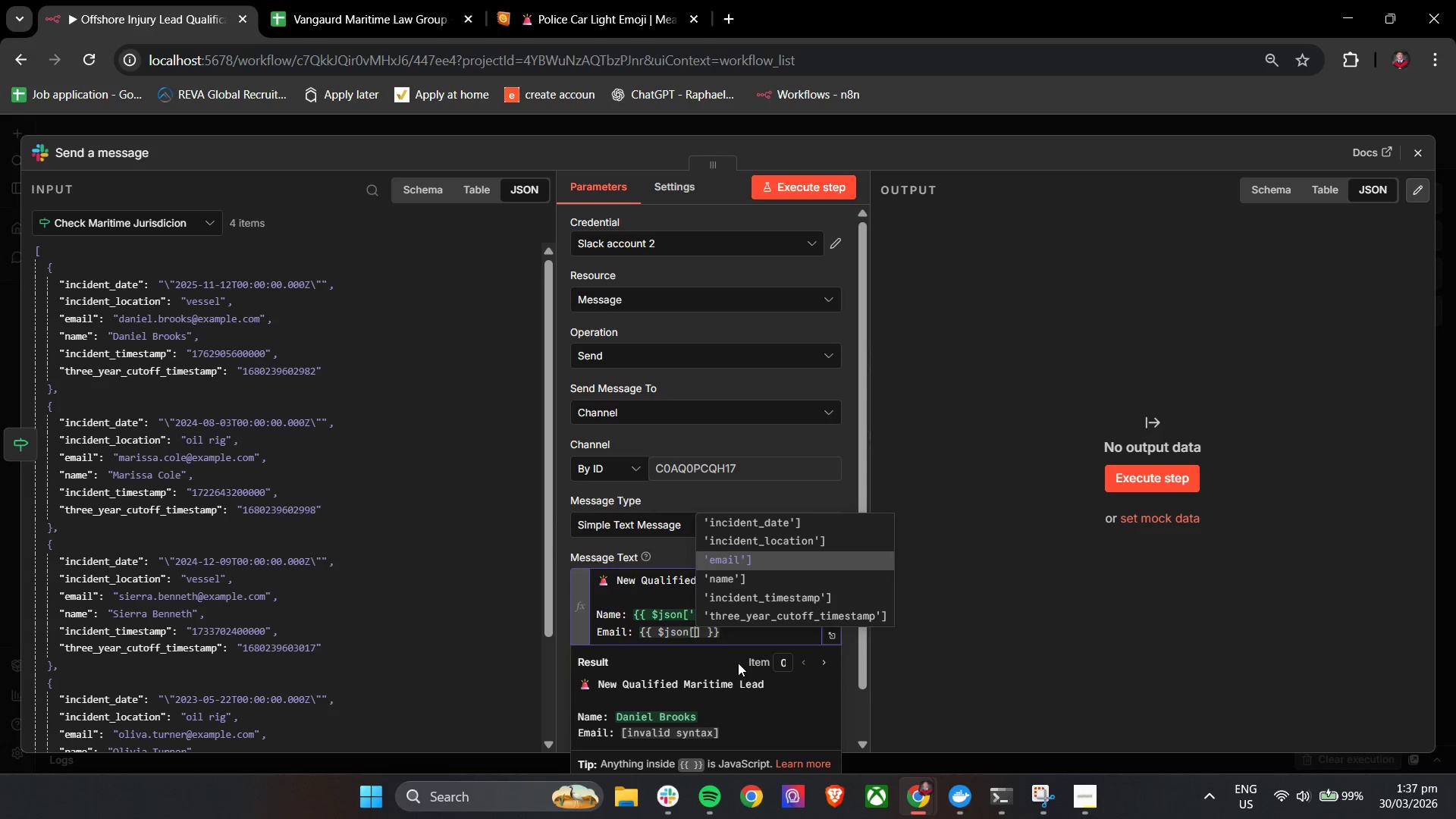 
key(Enter)
 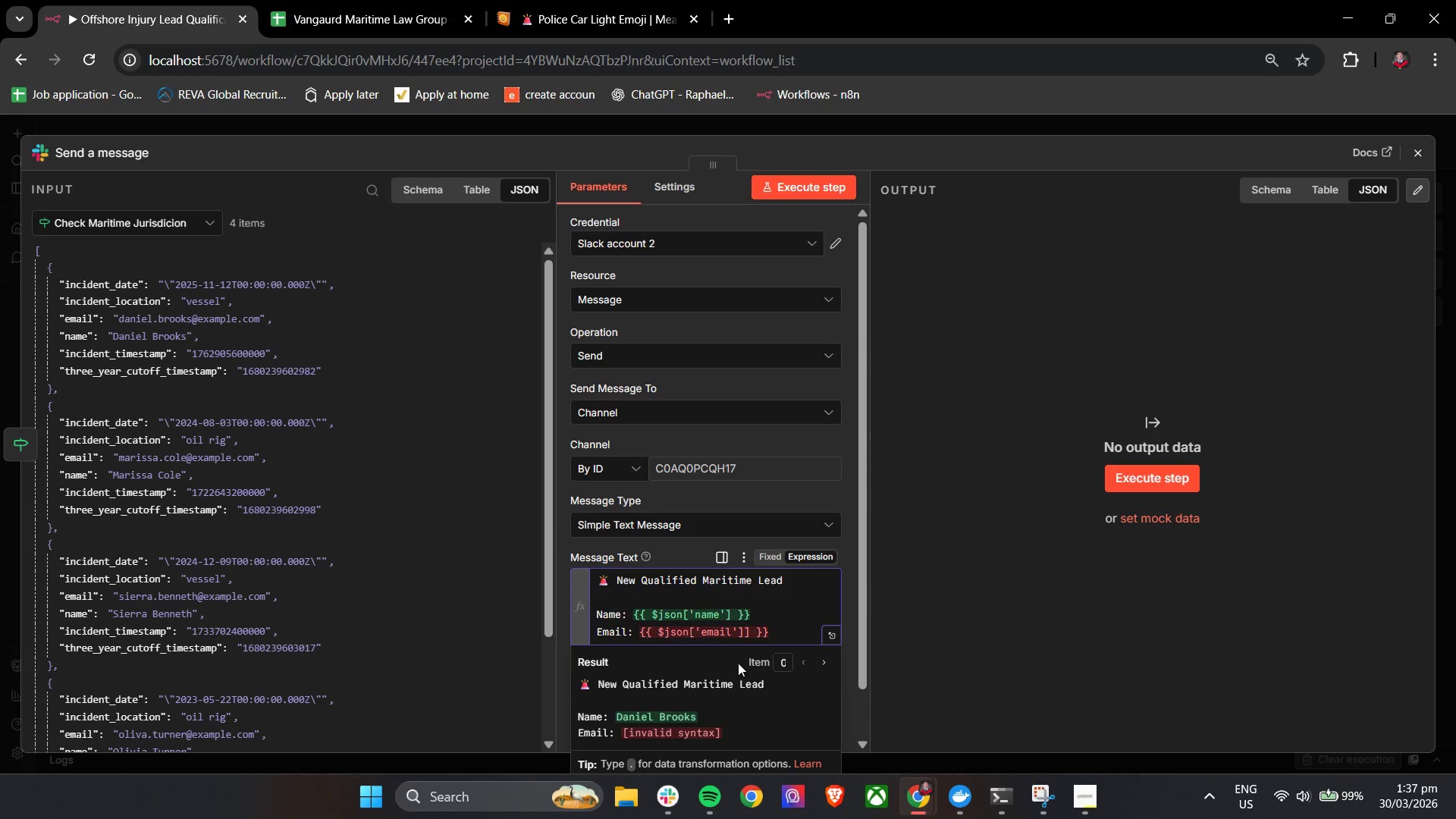 
key(Backspace)
 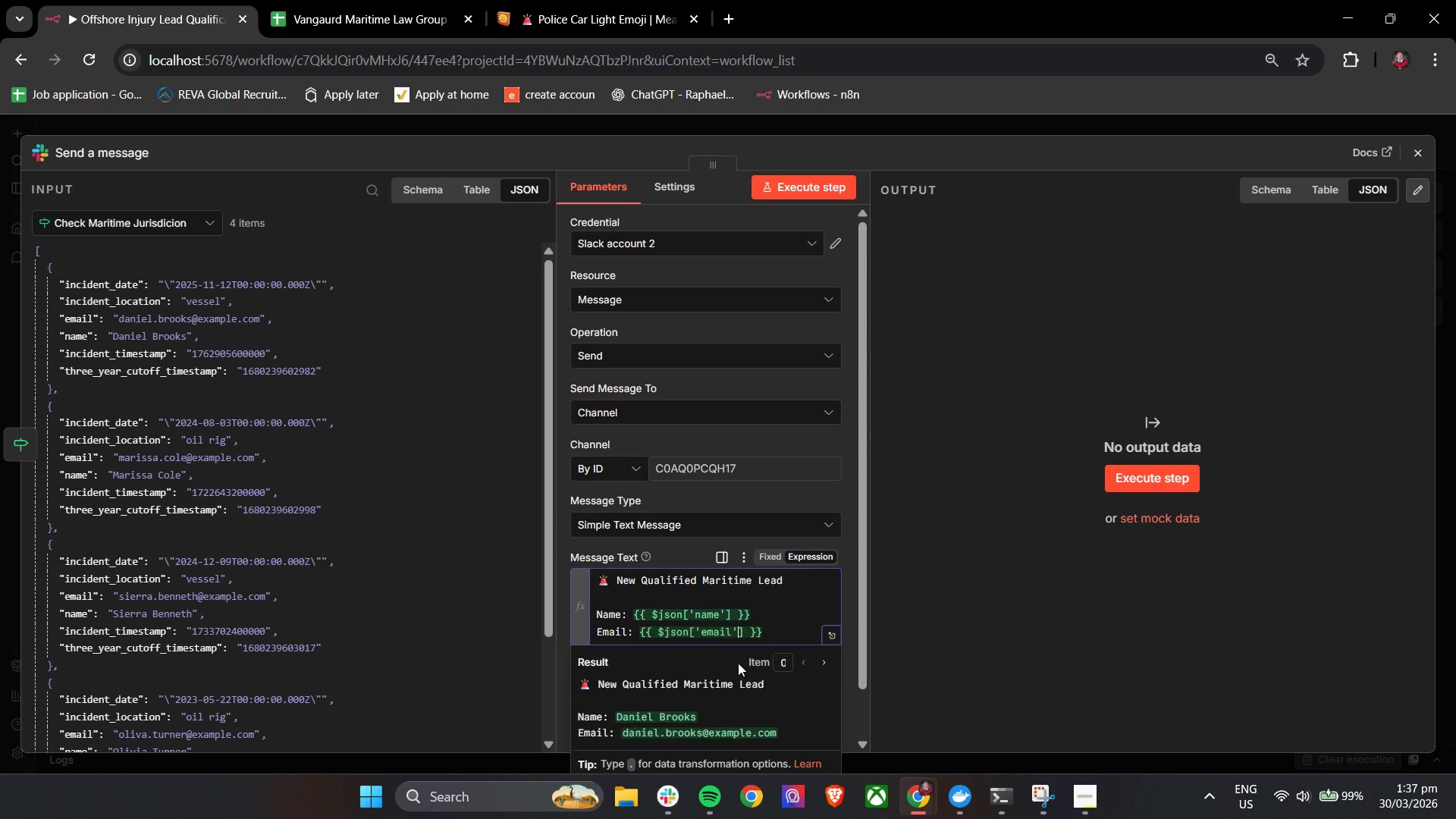 
hold_key(key=ArrowRight, duration=0.77)
 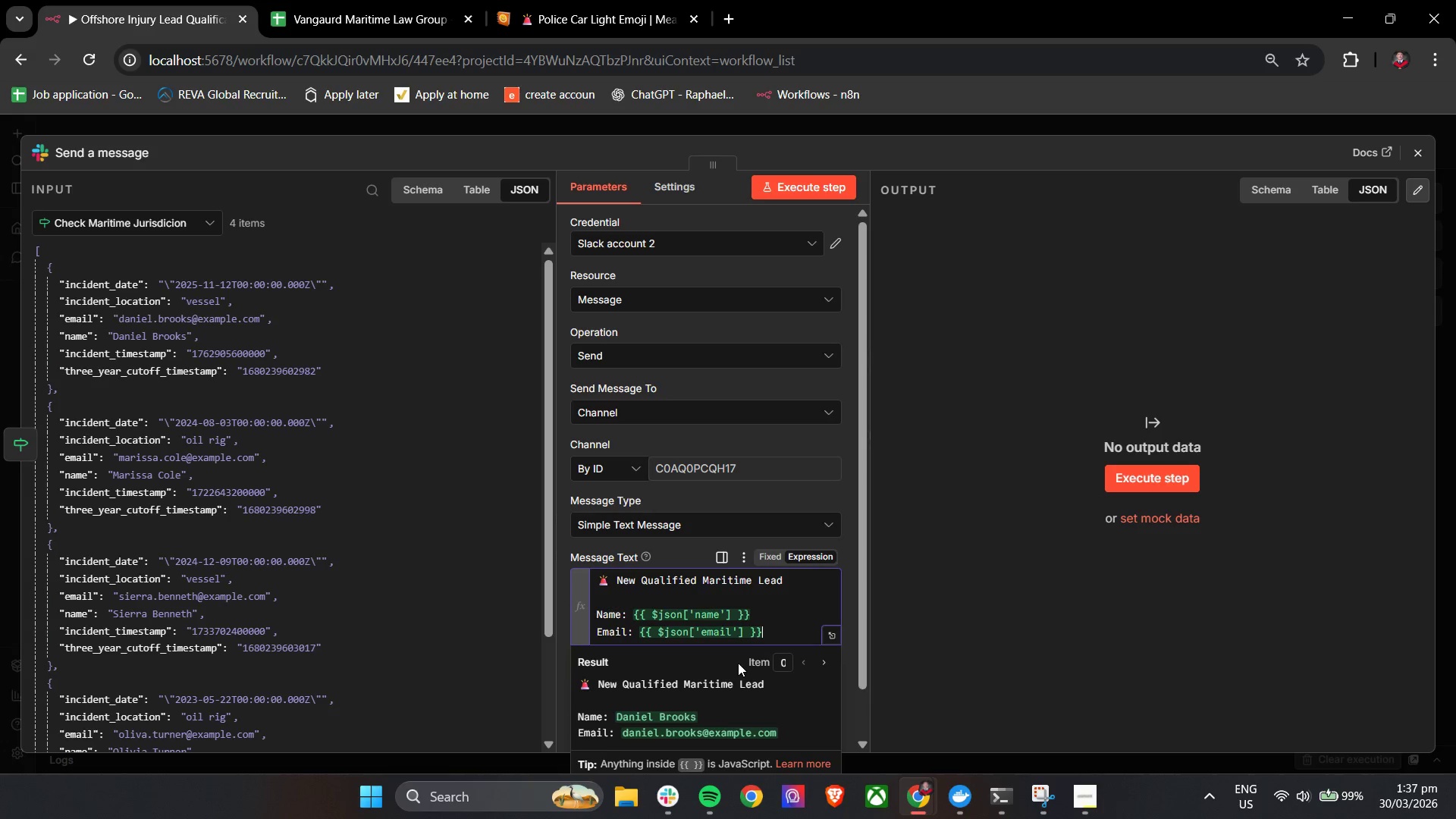 
key(Enter)
 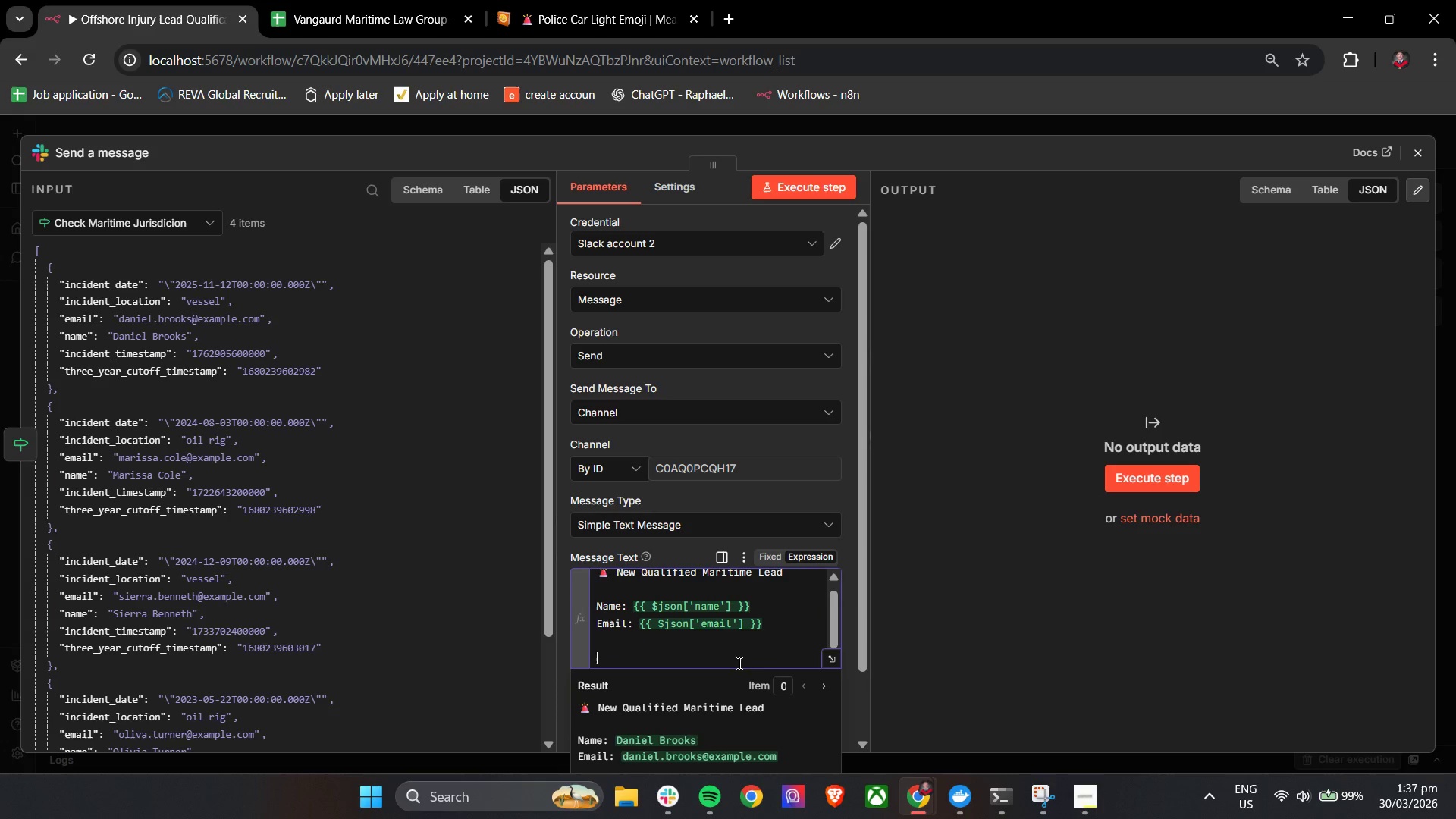 
key(Enter)
 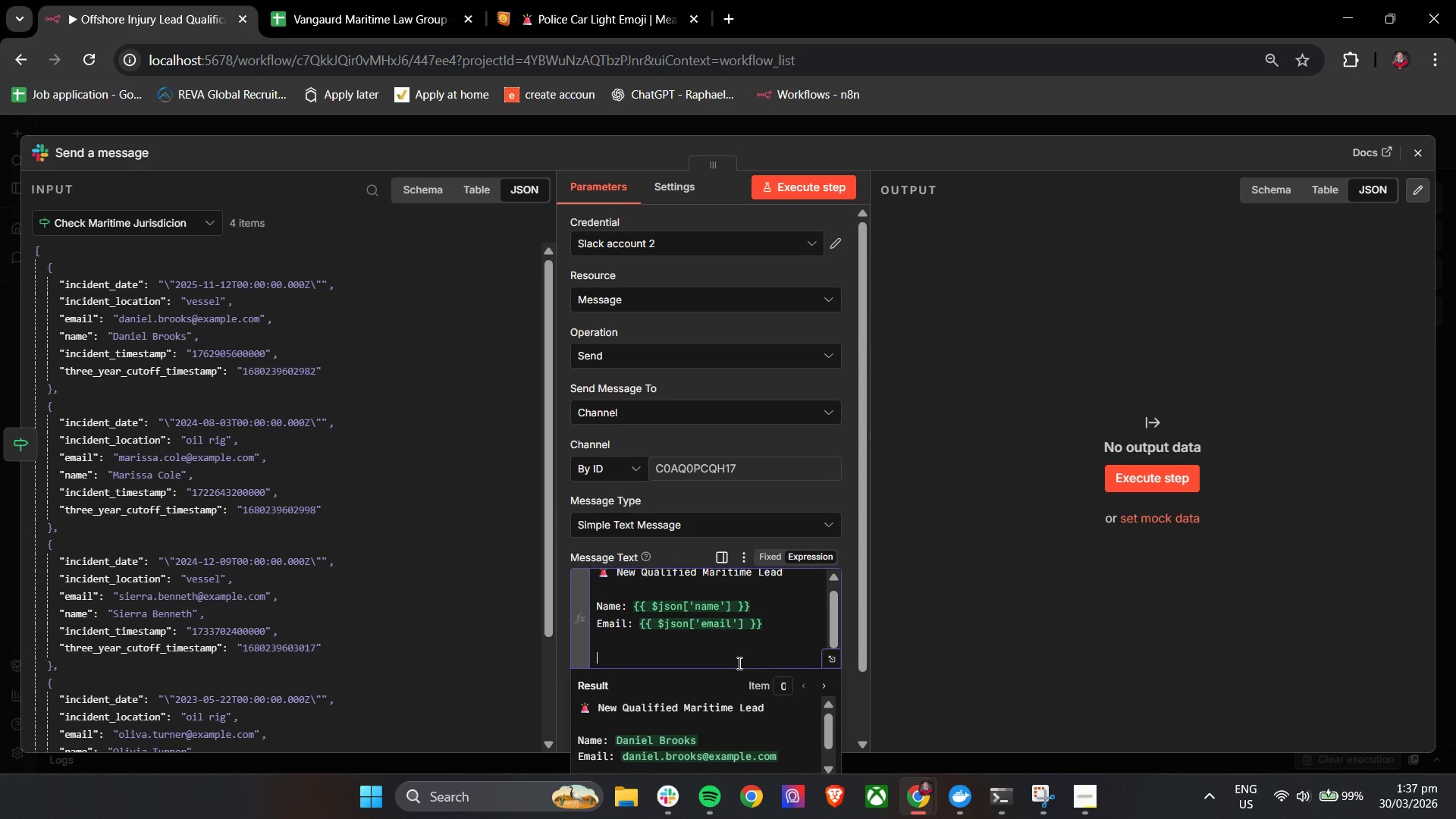 
type(Incident Loac)
key(Backspace)
key(Backspace)
type(cation: {{)
 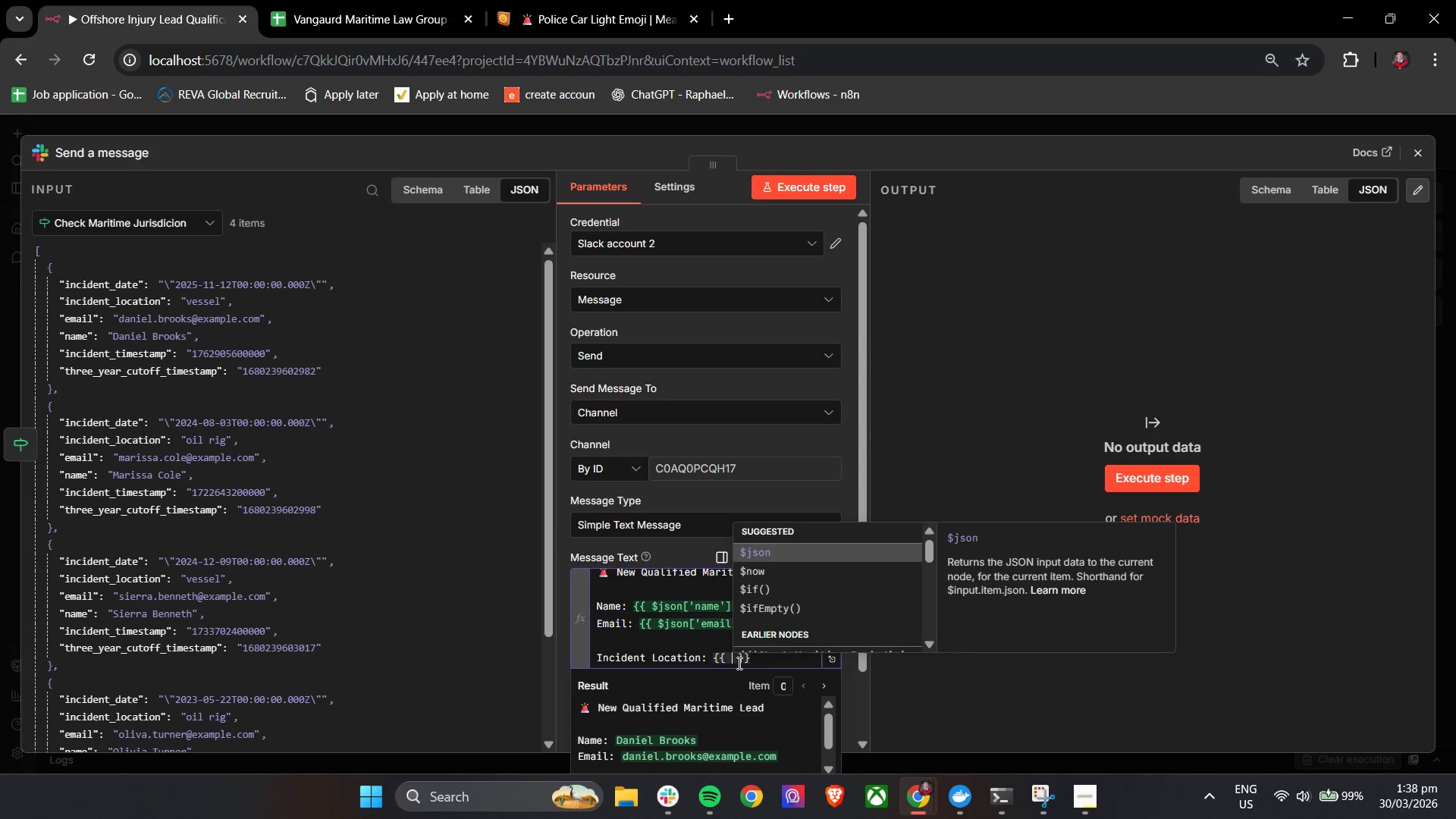 
key(Enter)
 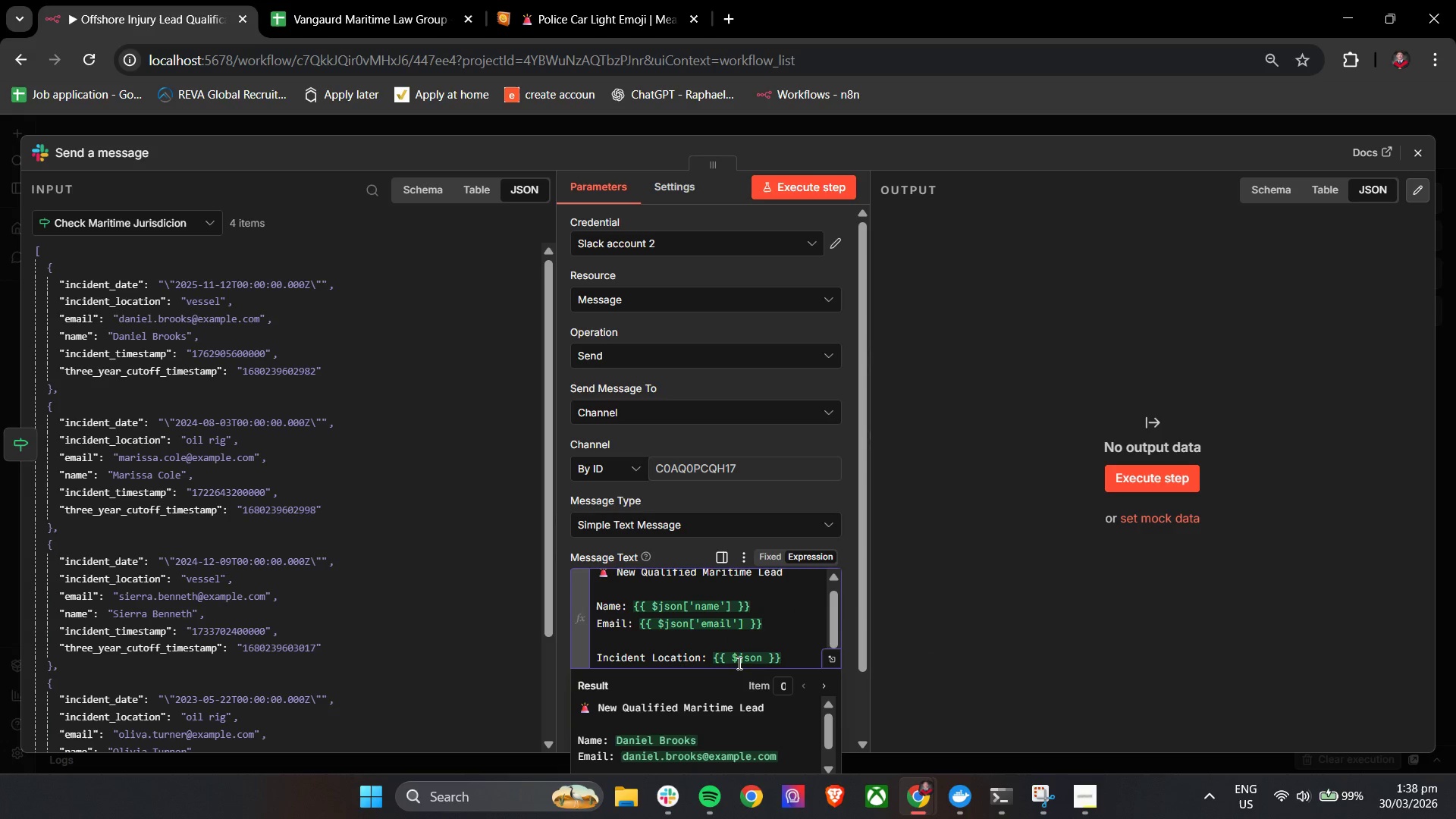 
key(BracketLeft)
 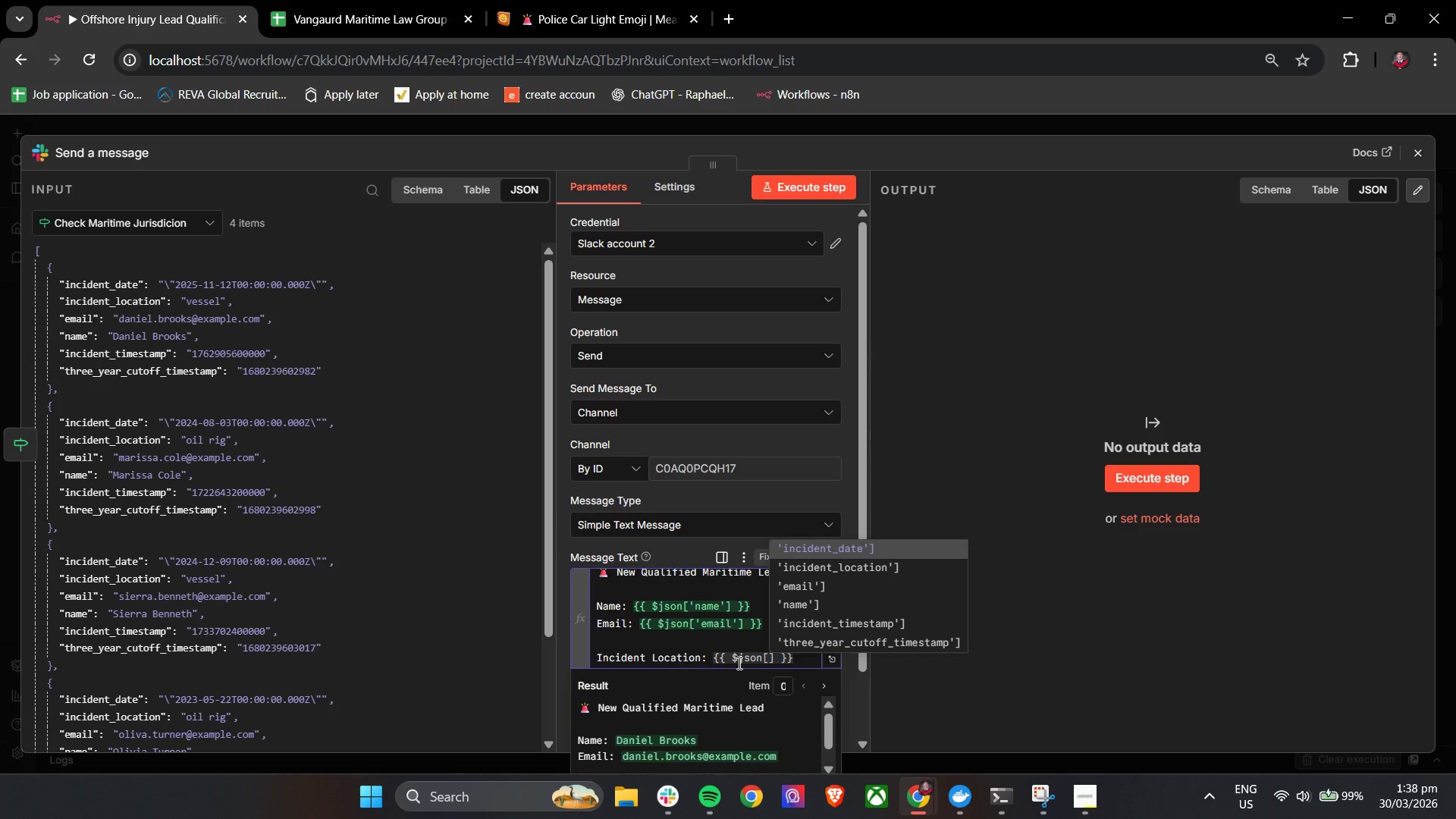 
key(ArrowDown)
 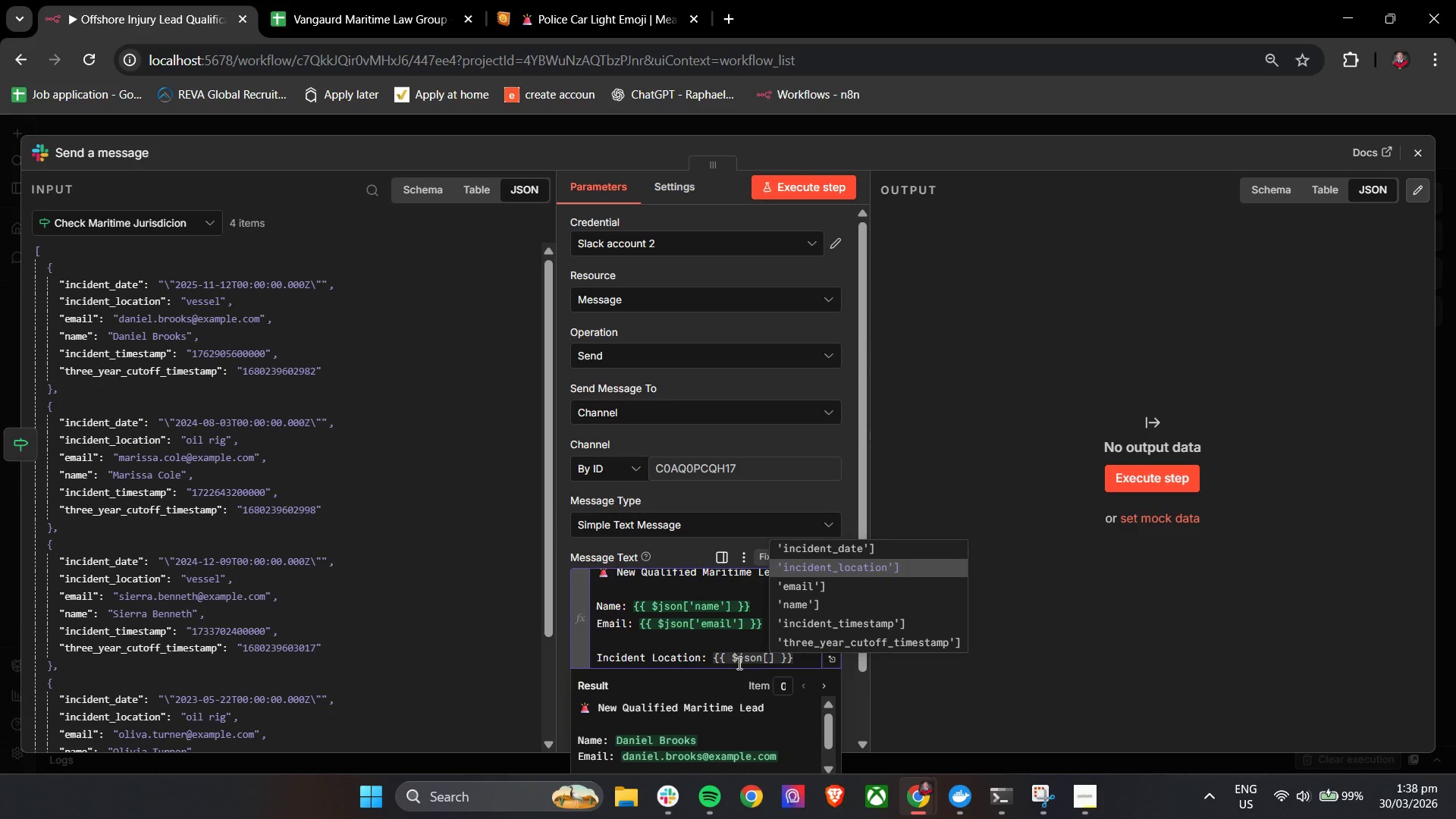 
key(Enter)
 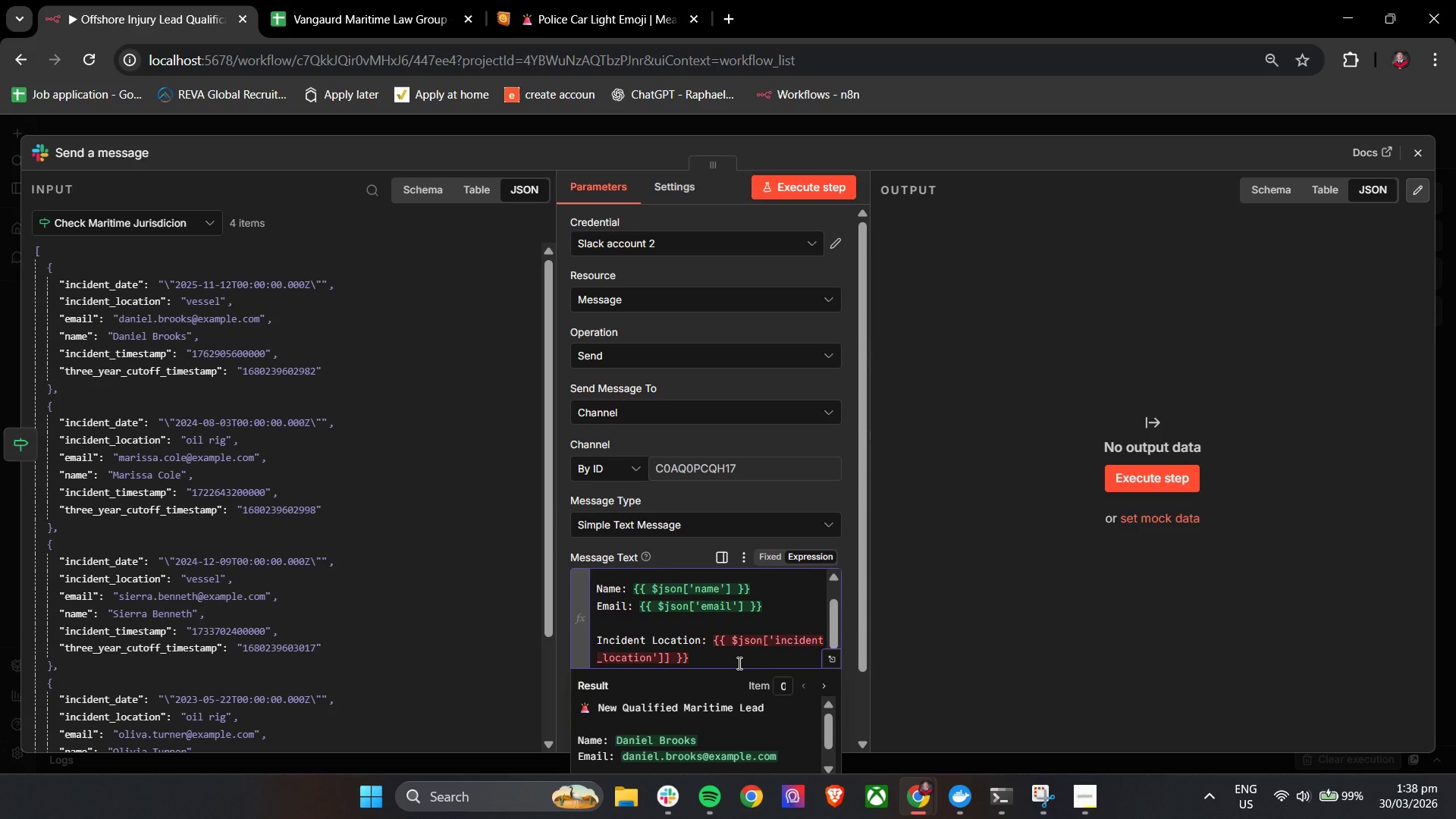 
key(Backspace)
 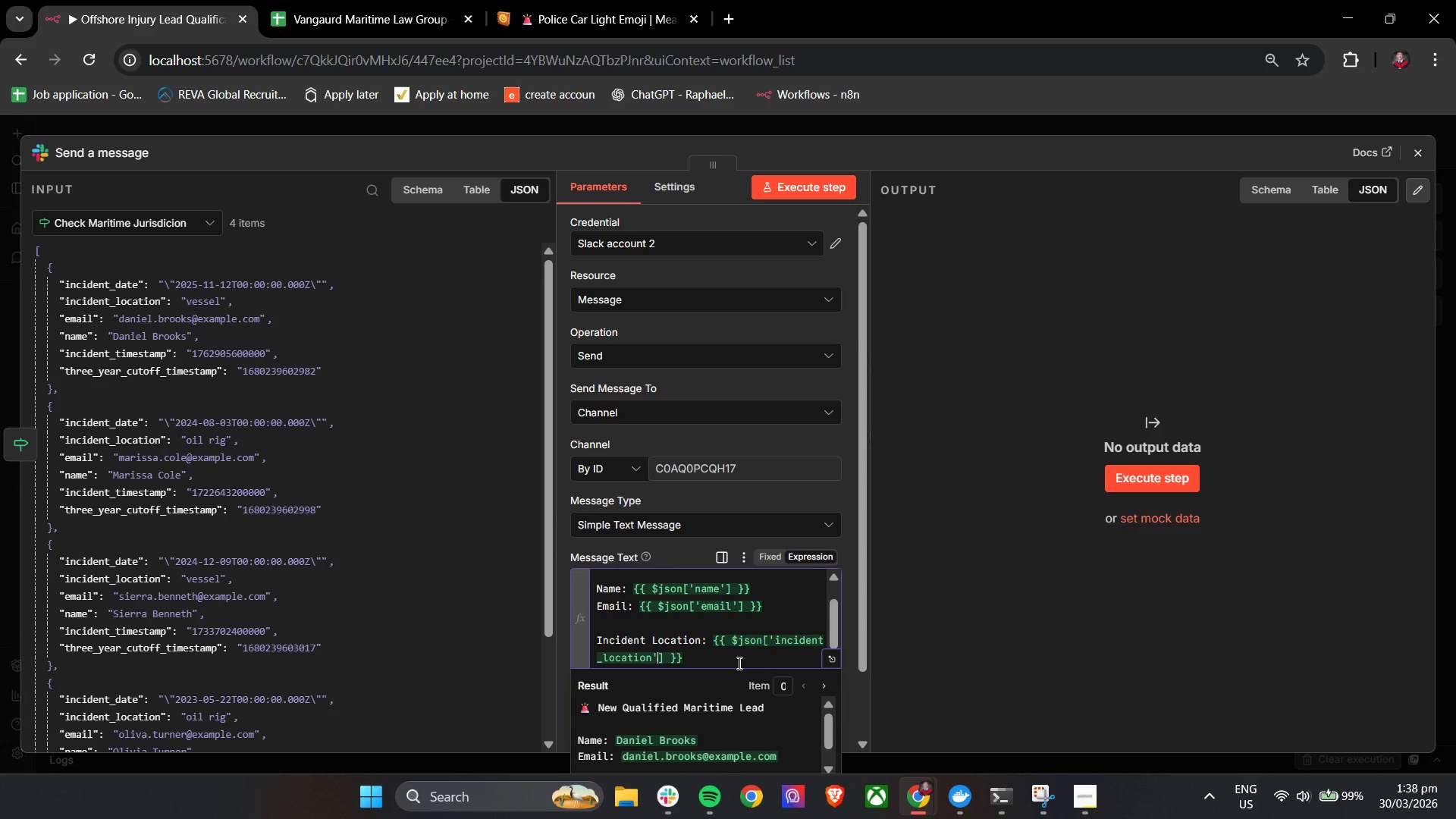 
hold_key(key=ArrowRight, duration=0.81)
 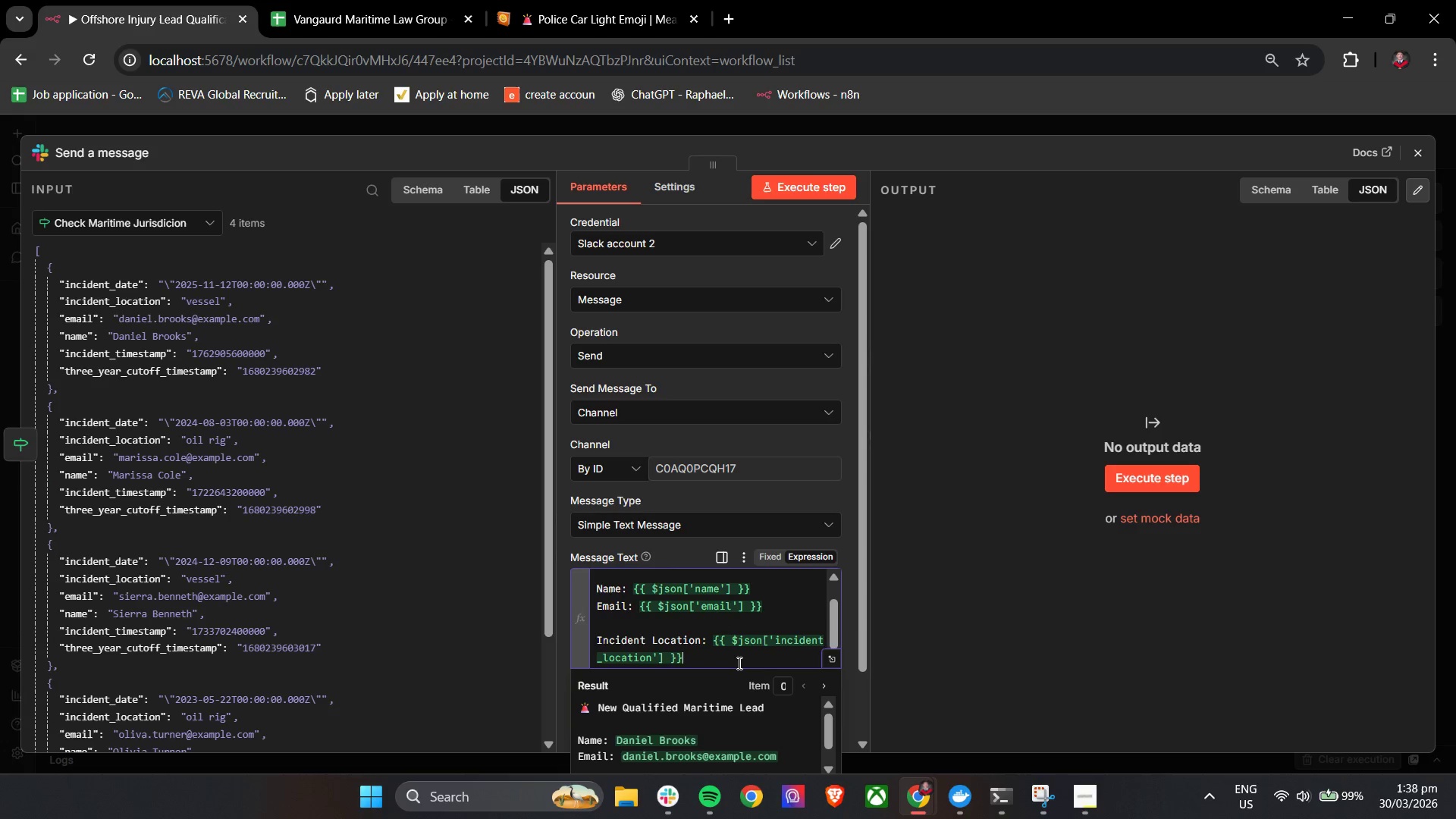 
key(Enter)
 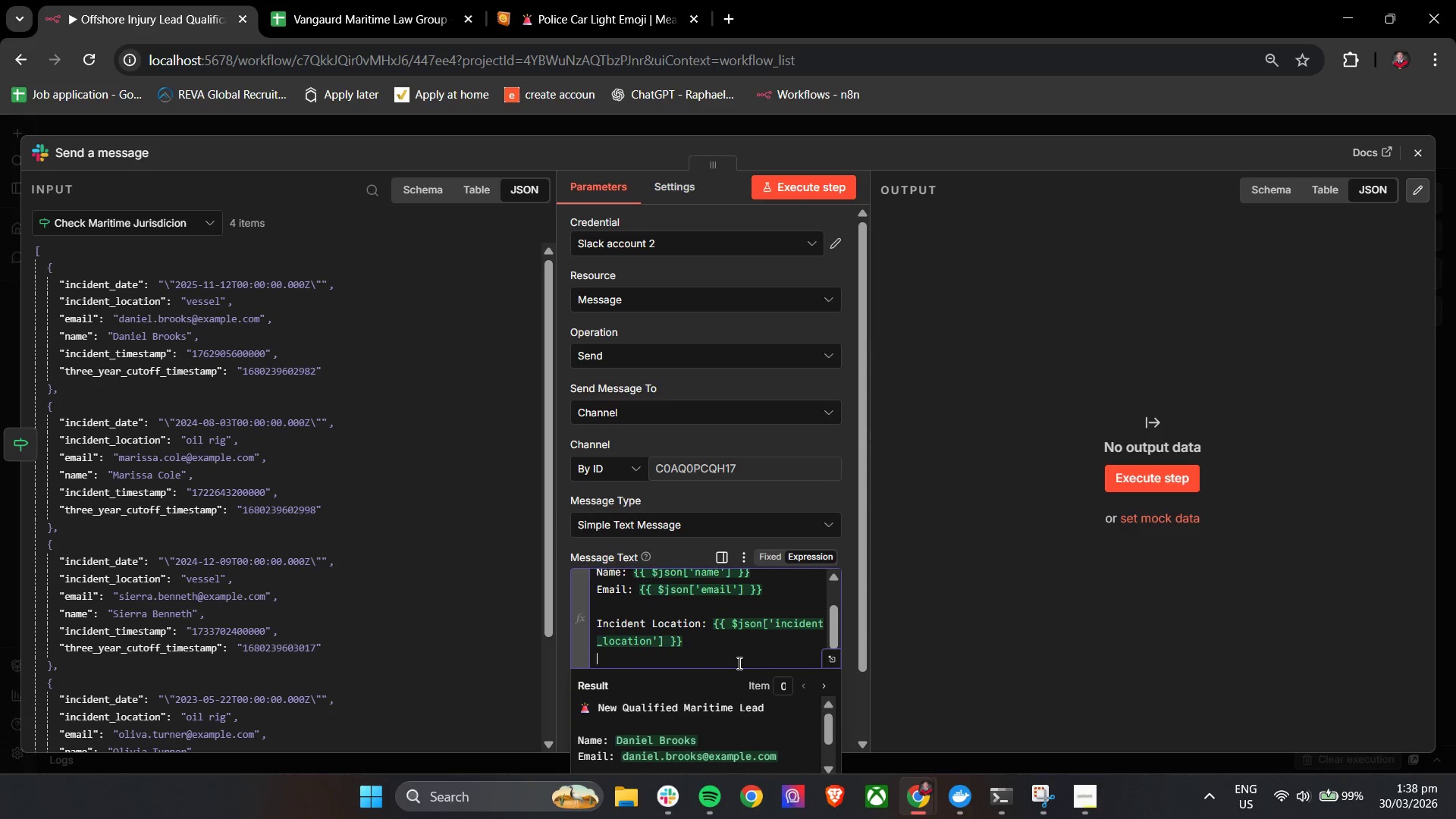 
type(Incident Date: {{)
 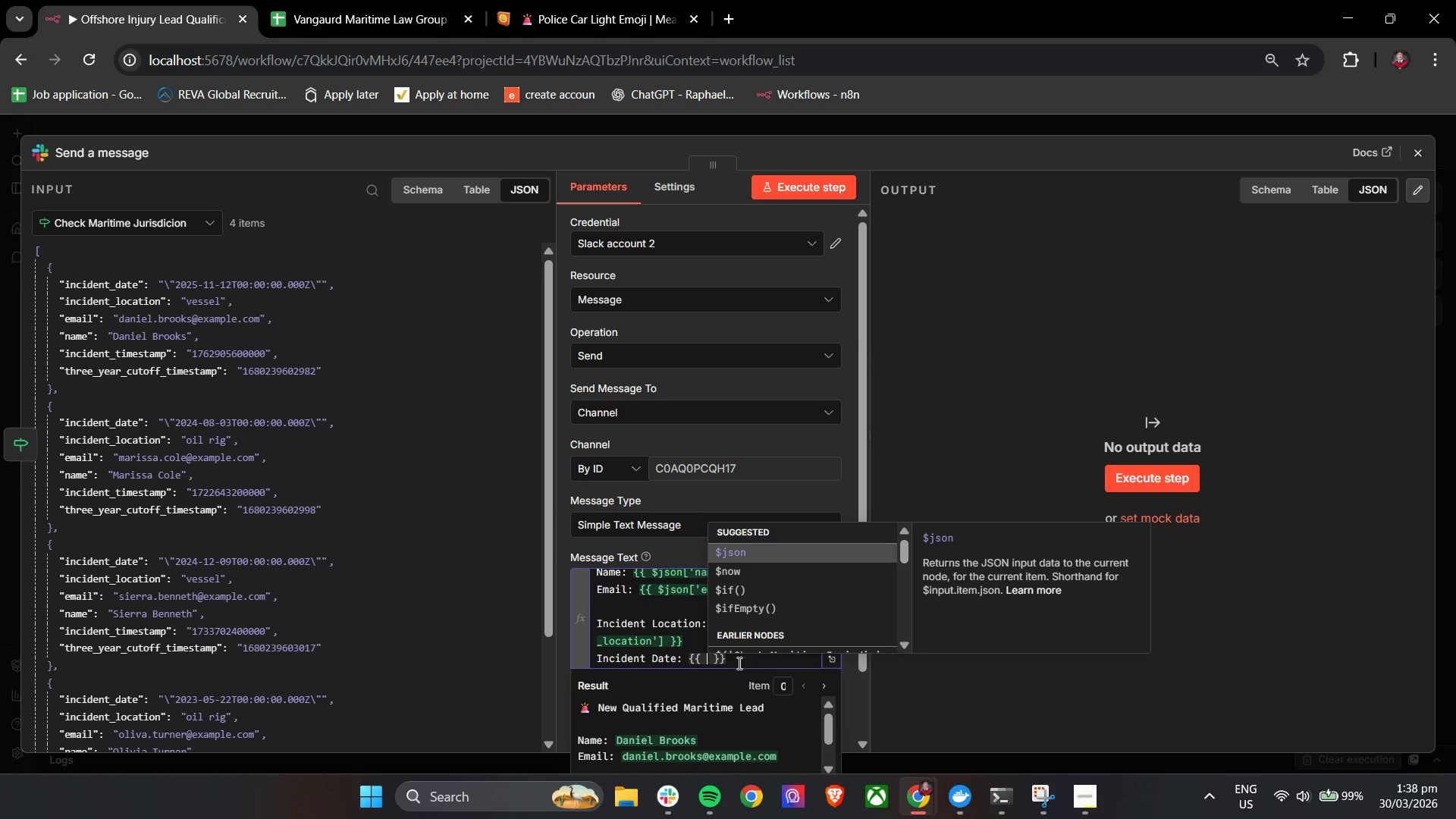 
key(Enter)
 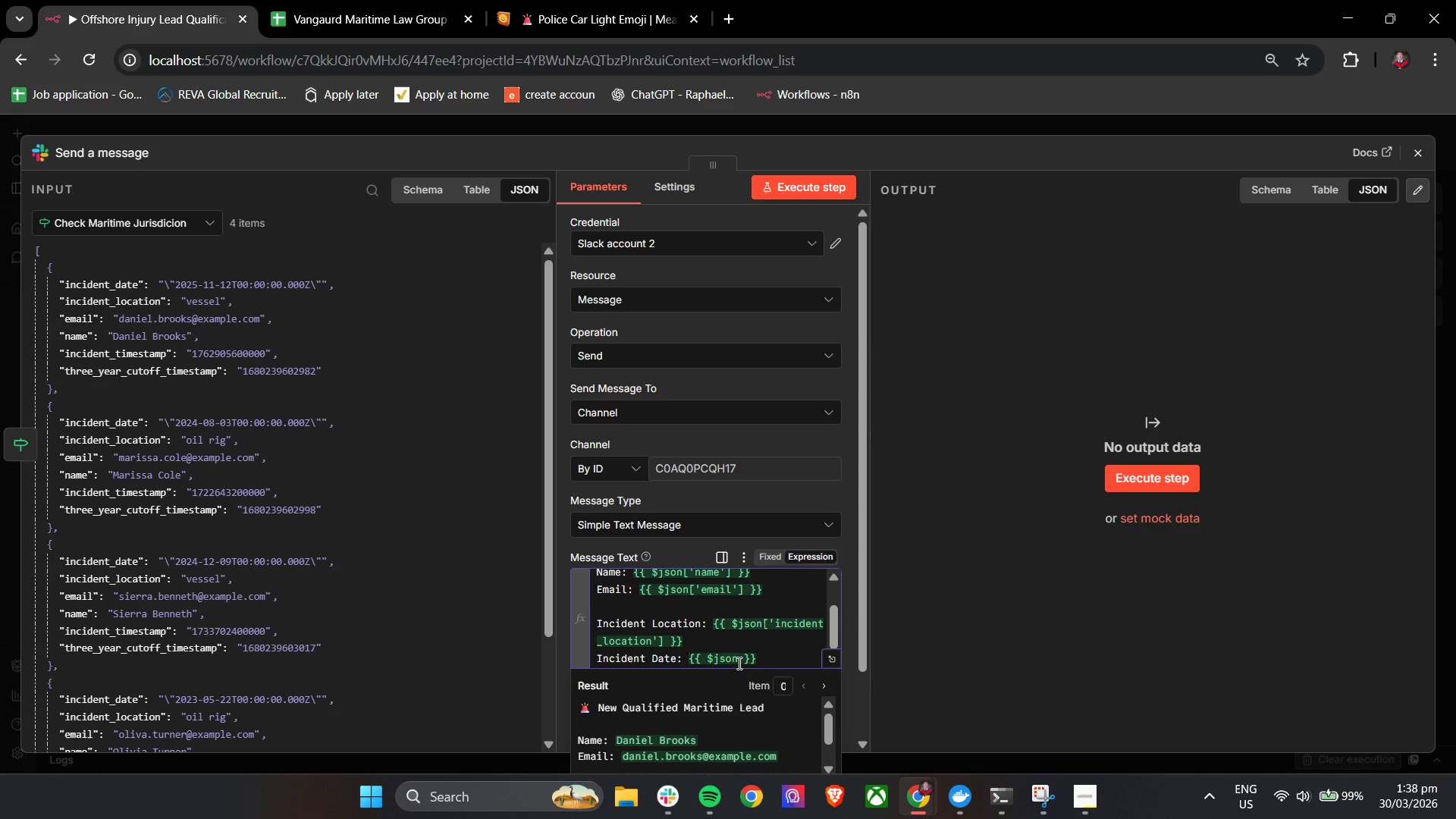 
key(BracketLeft)
 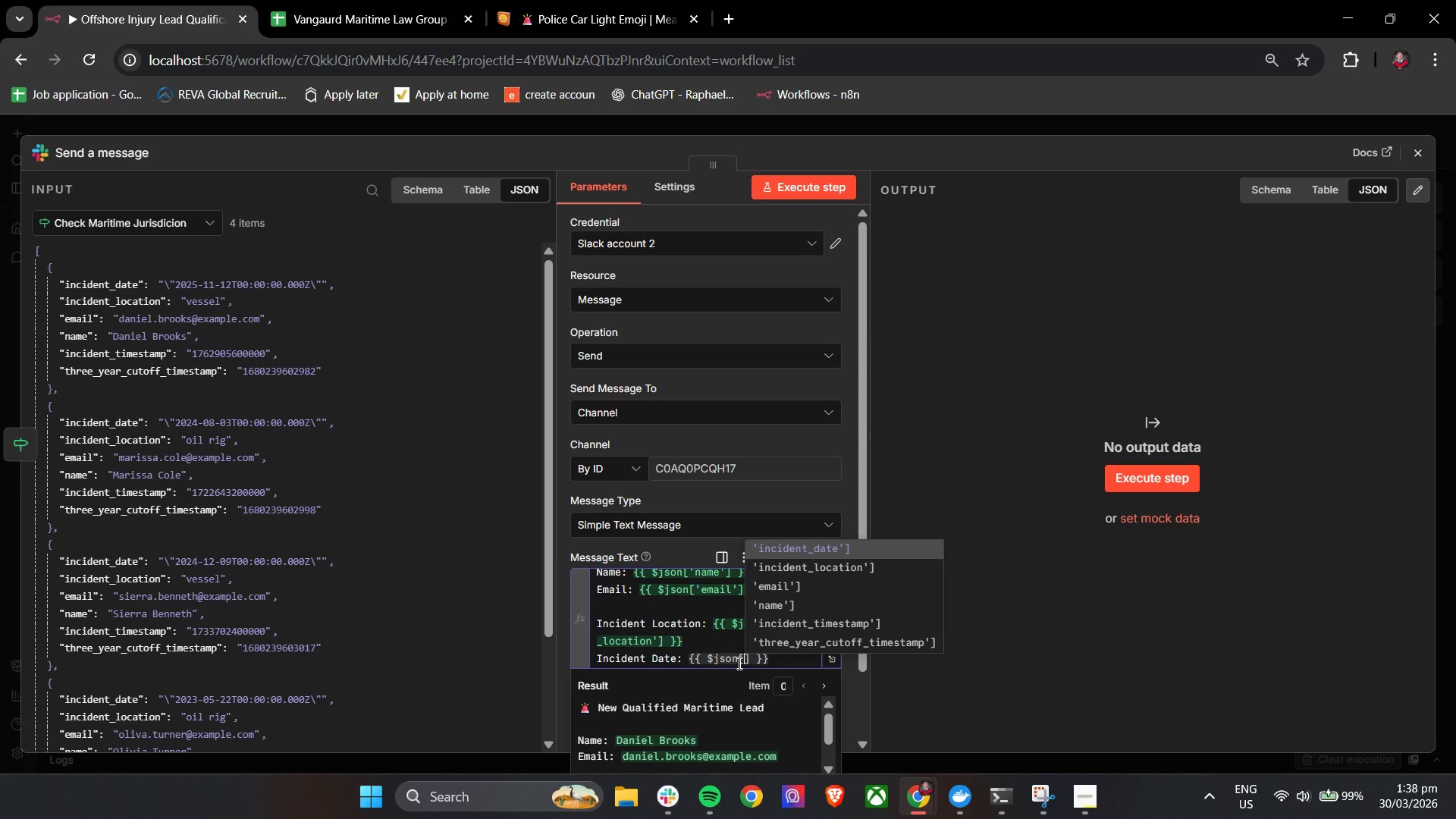 
key(ArrowDown)
 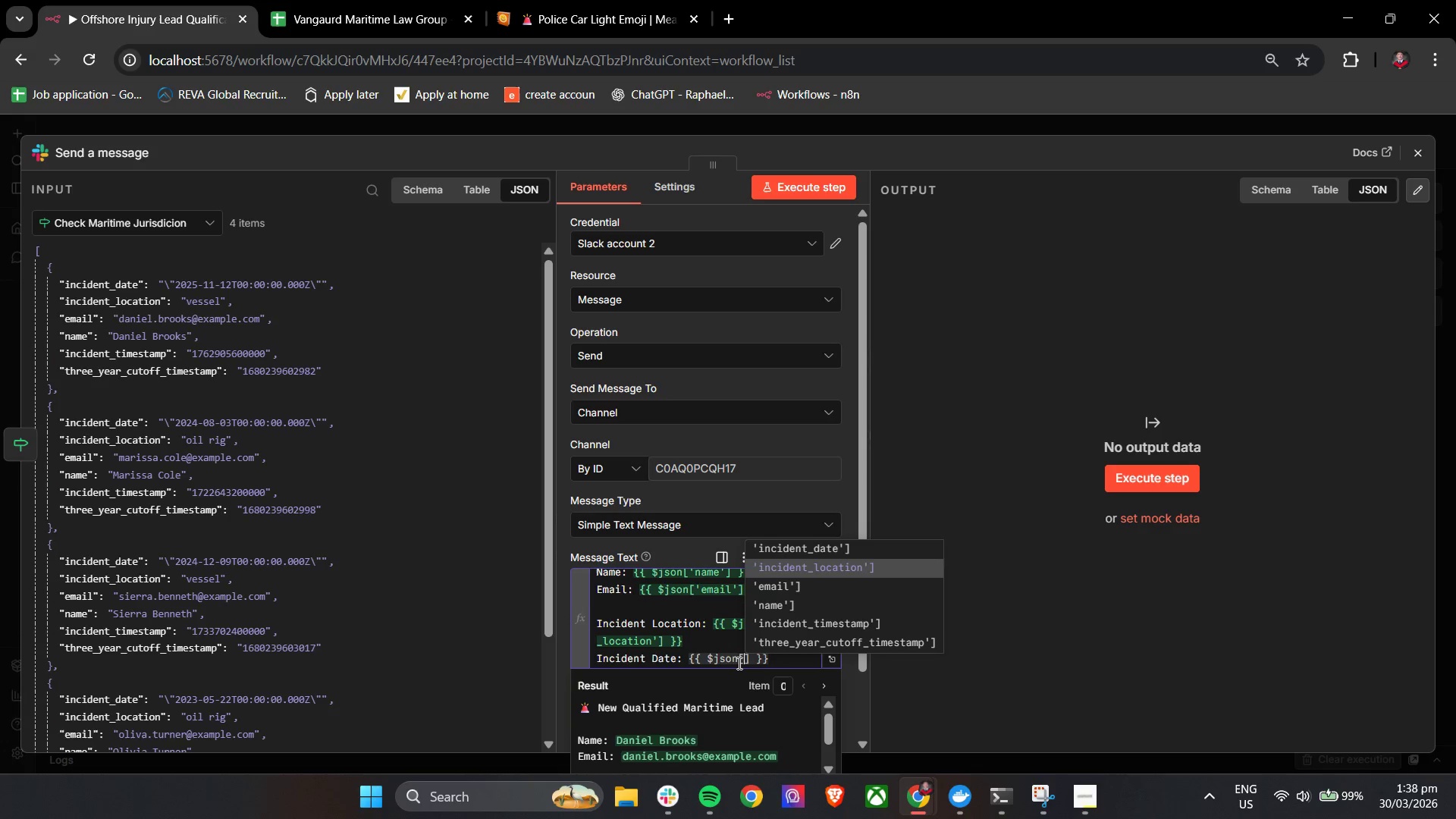 
key(ArrowUp)
 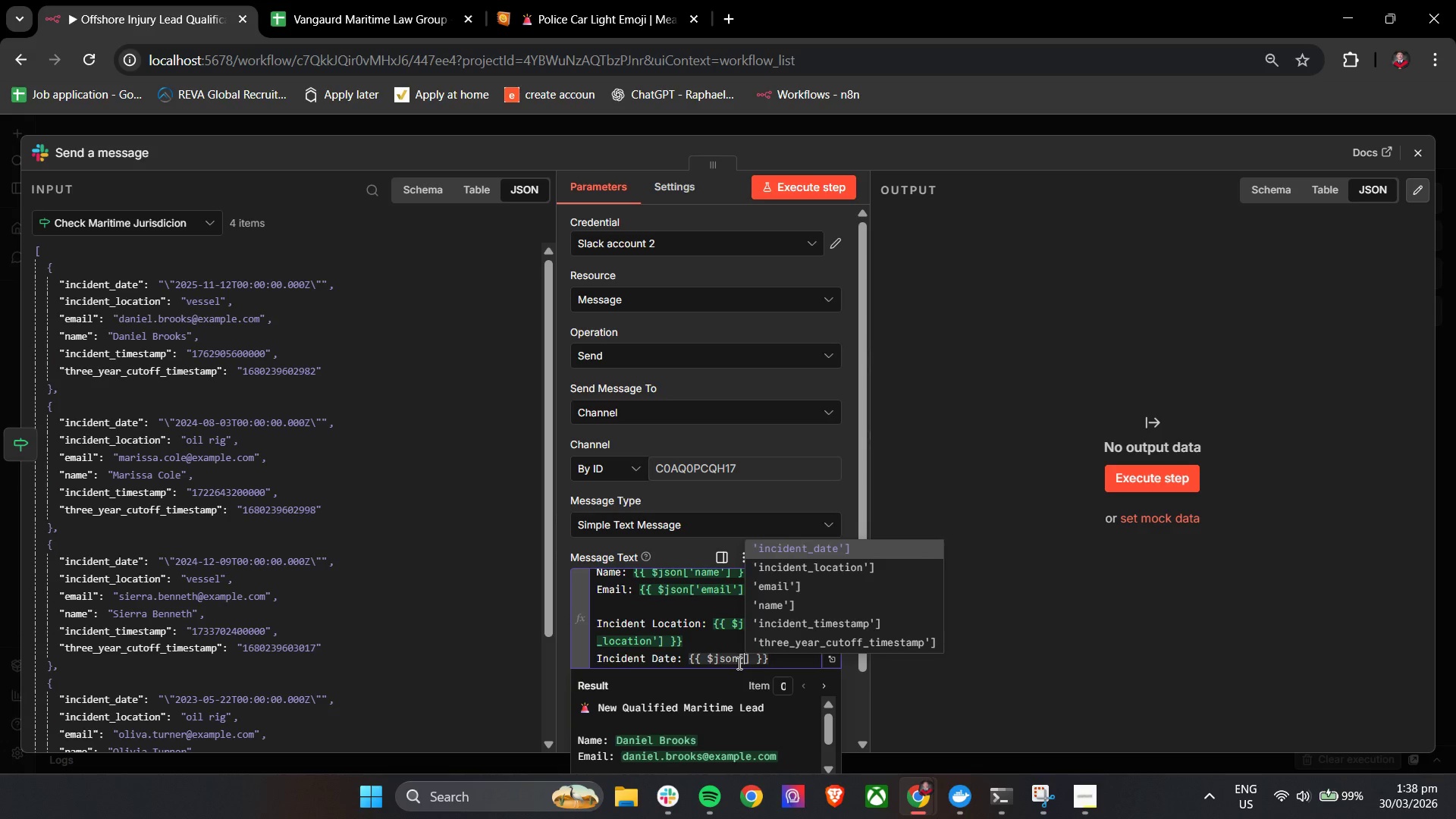 
key(Enter)
 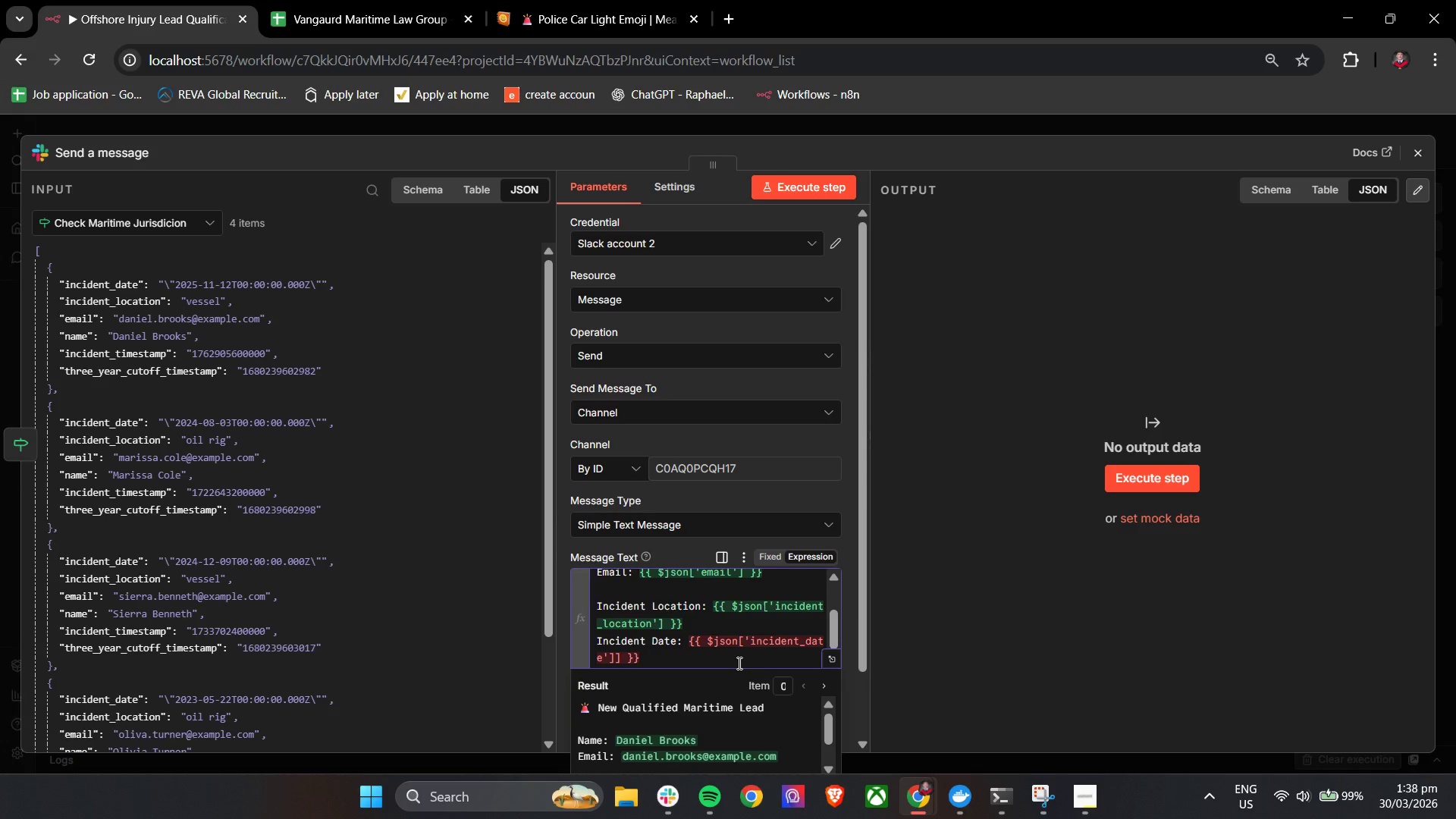 
key(Backspace)
 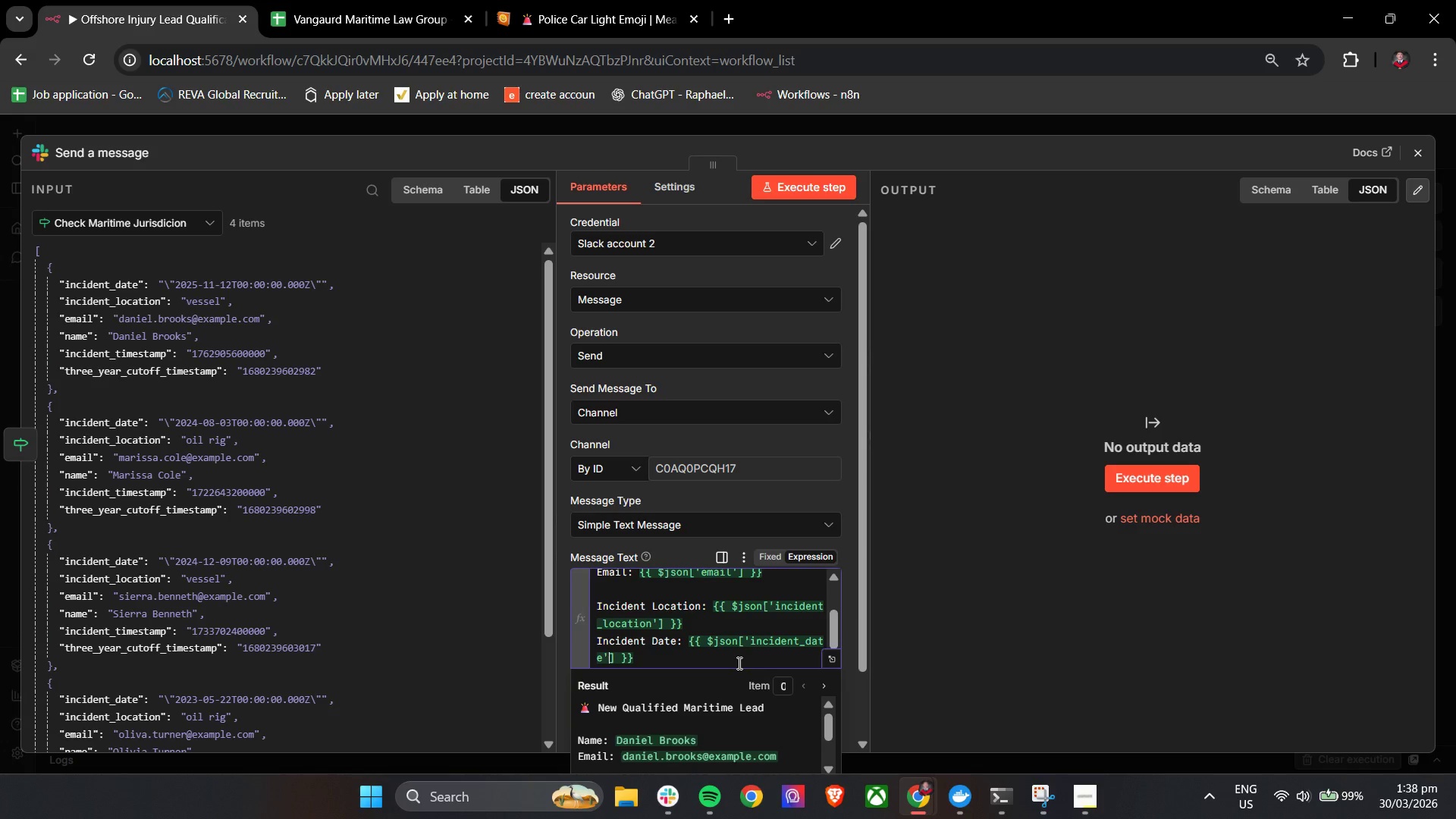 
hold_key(key=ArrowRight, duration=0.77)
 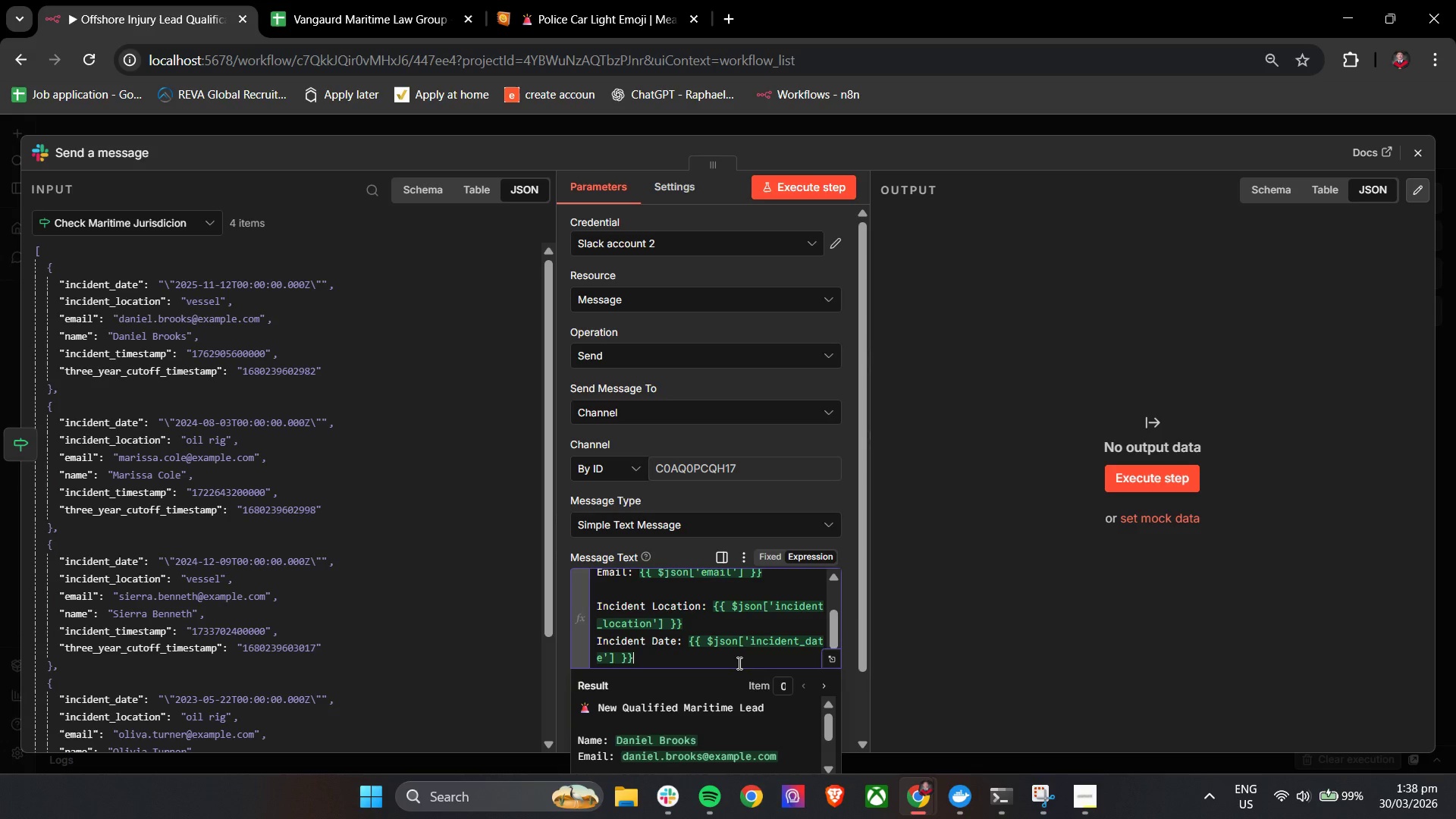 
key(Enter)
 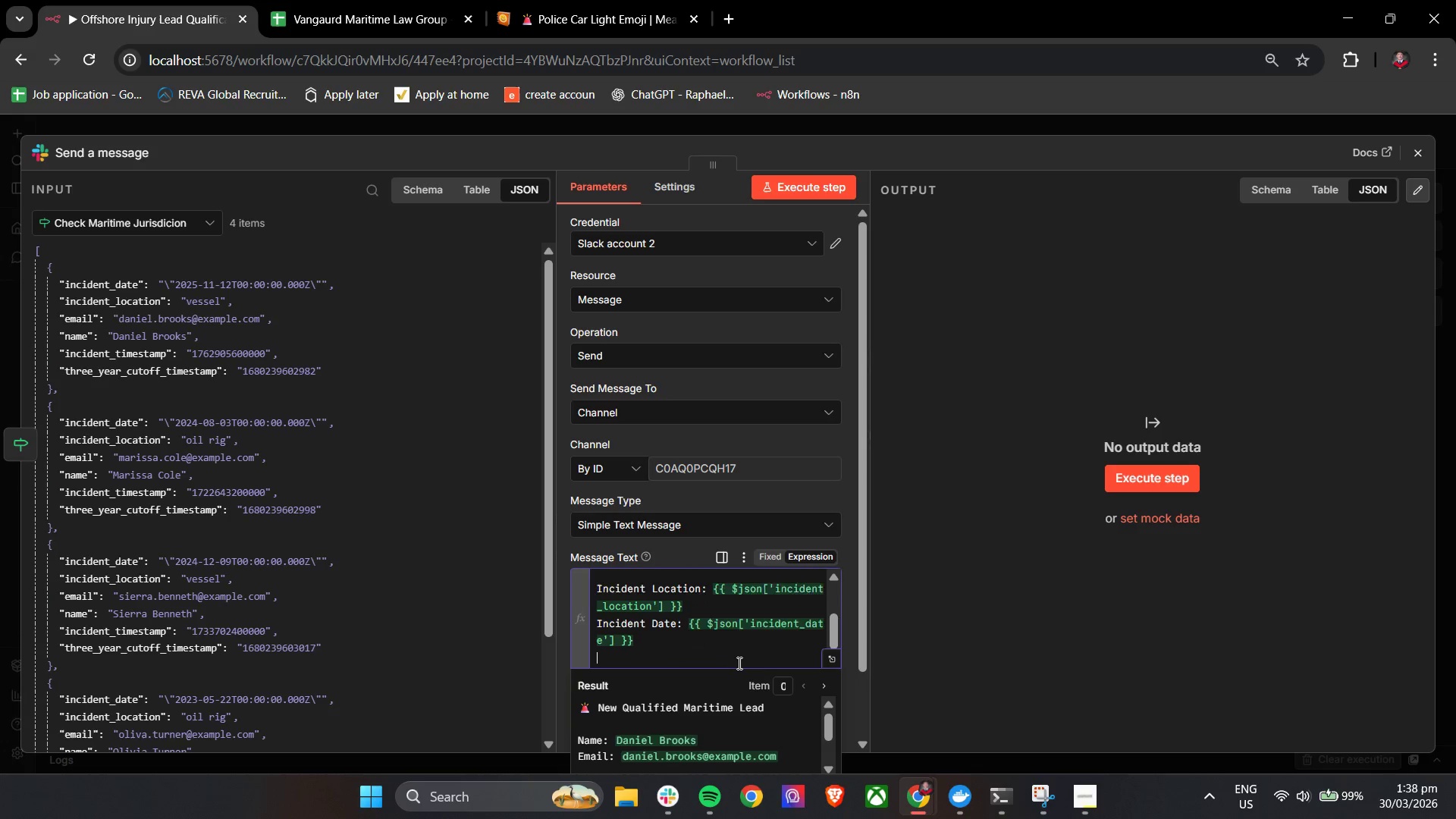 
key(Enter)
 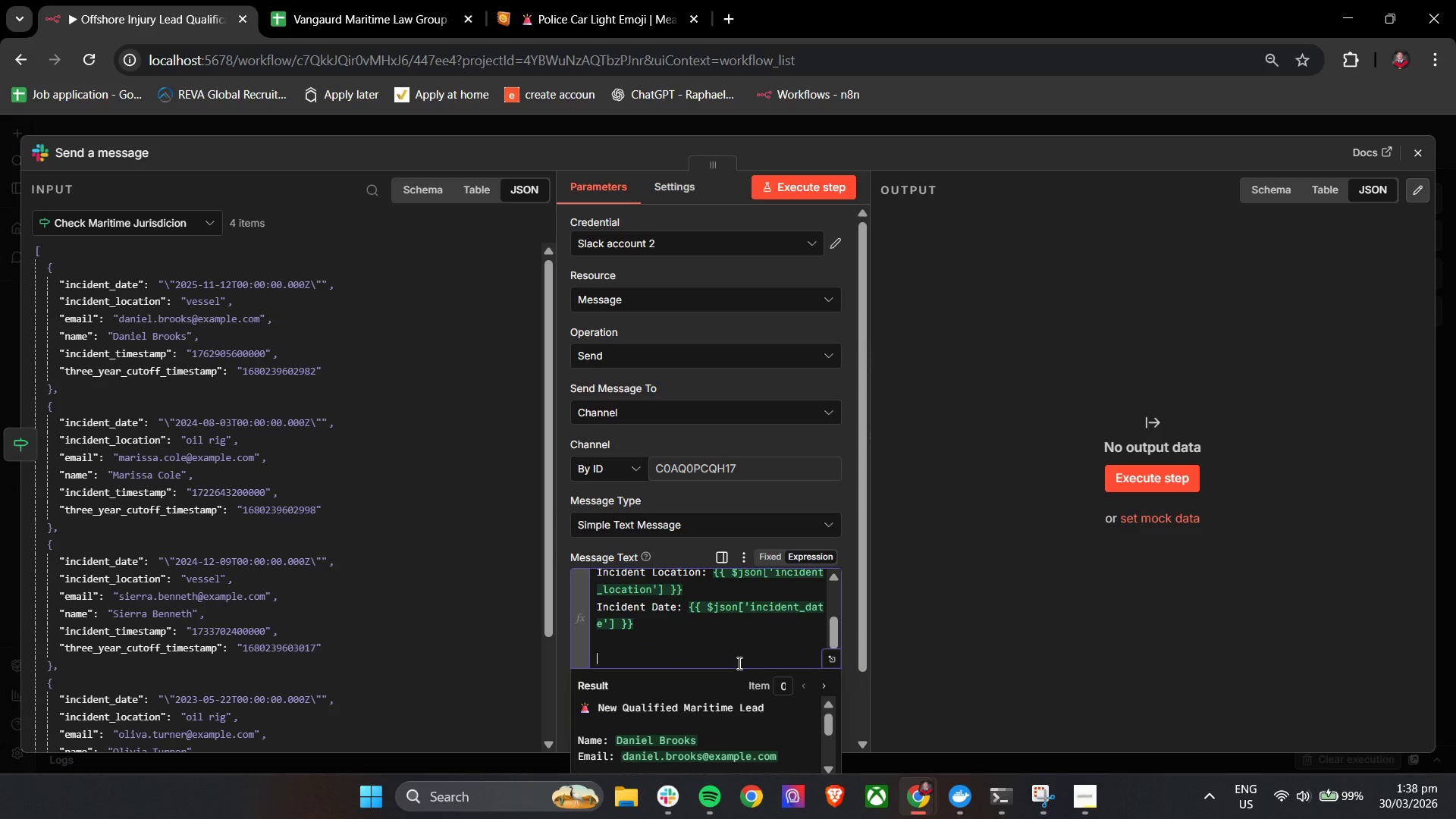 
type(Status)
 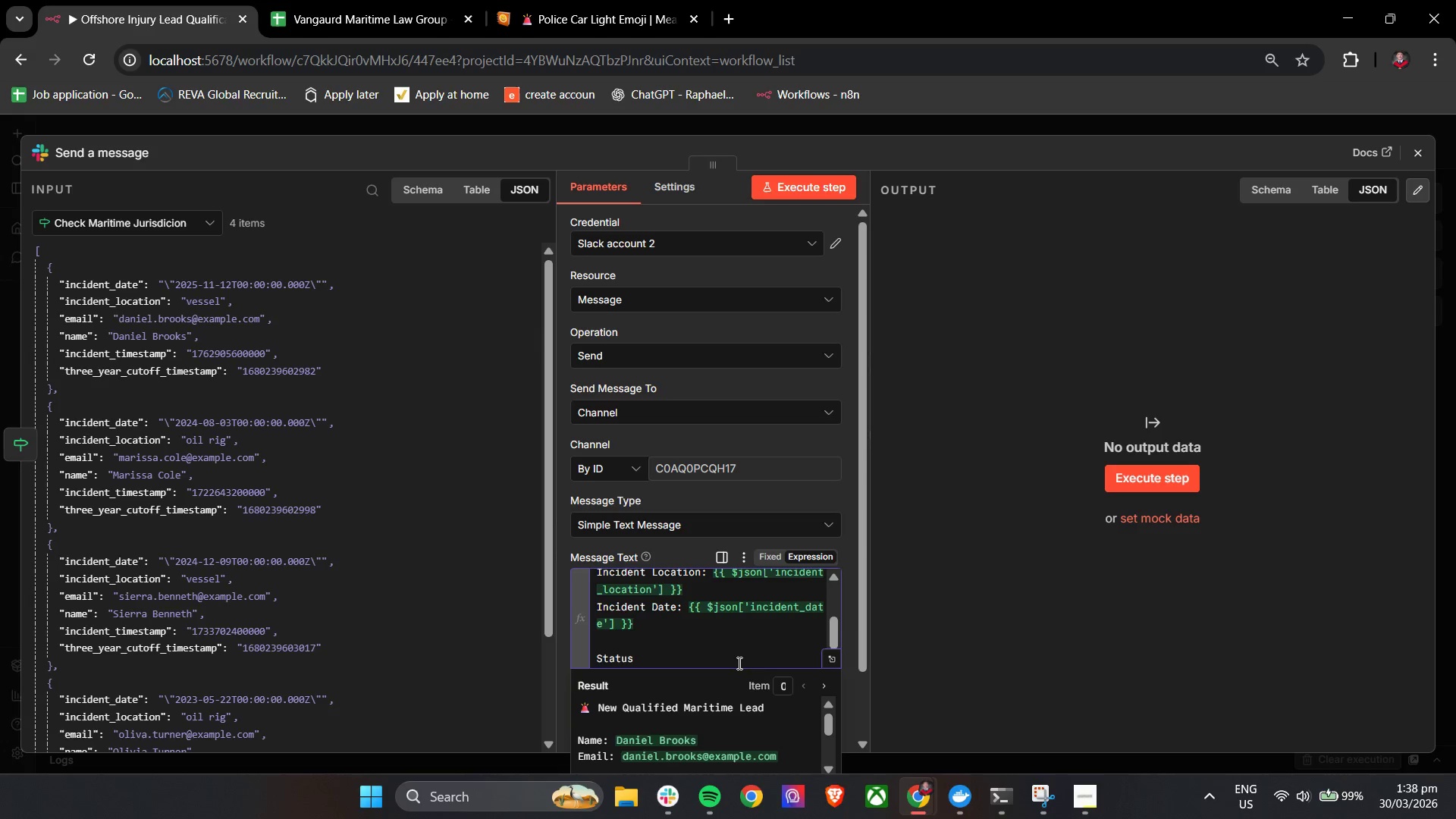 
type(: Within Statut of Li,in)
key(Backspace)
key(Backspace)
key(Backspace)
type(miti)
key(Backspace)
type(ations)
 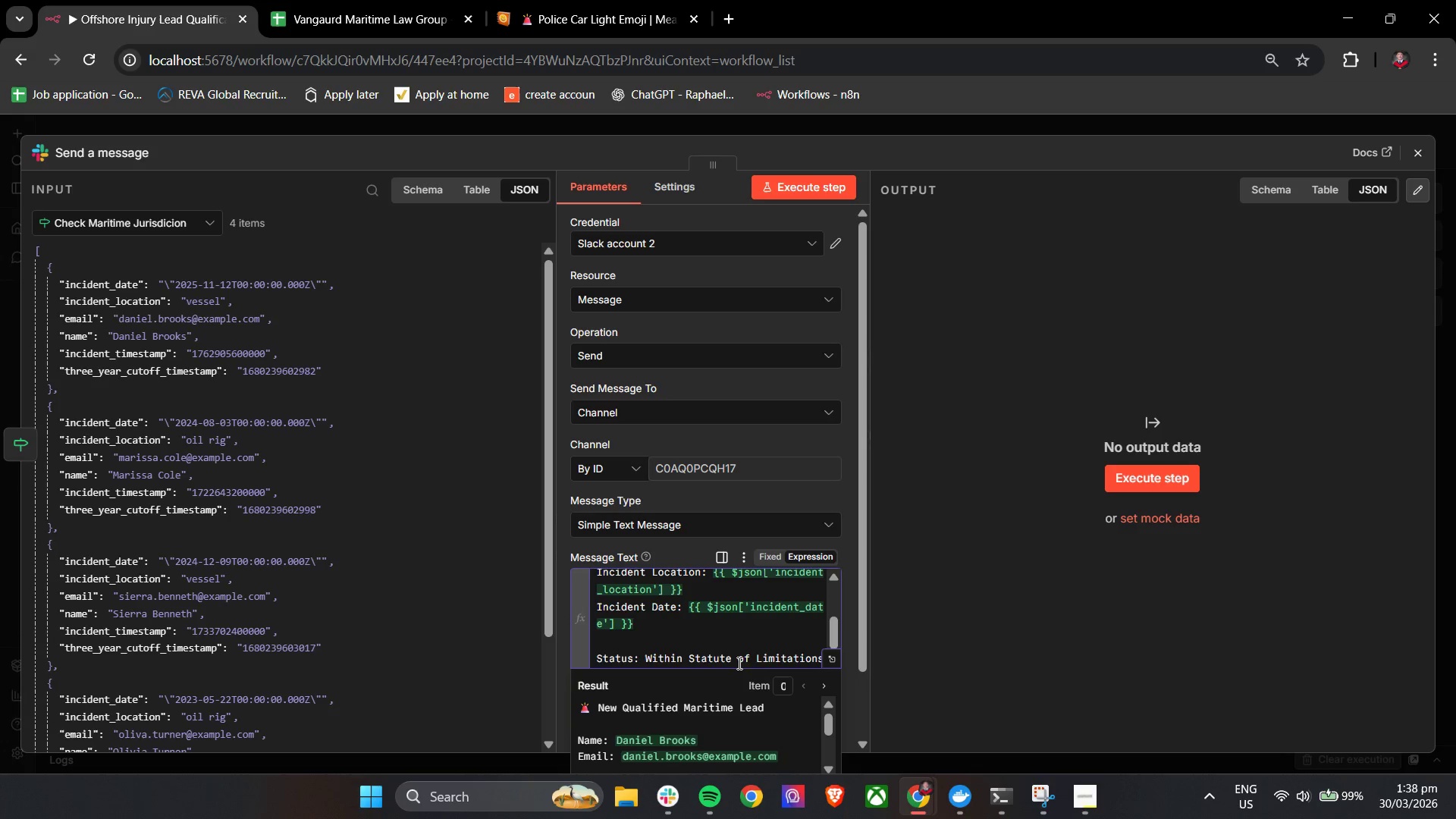 
 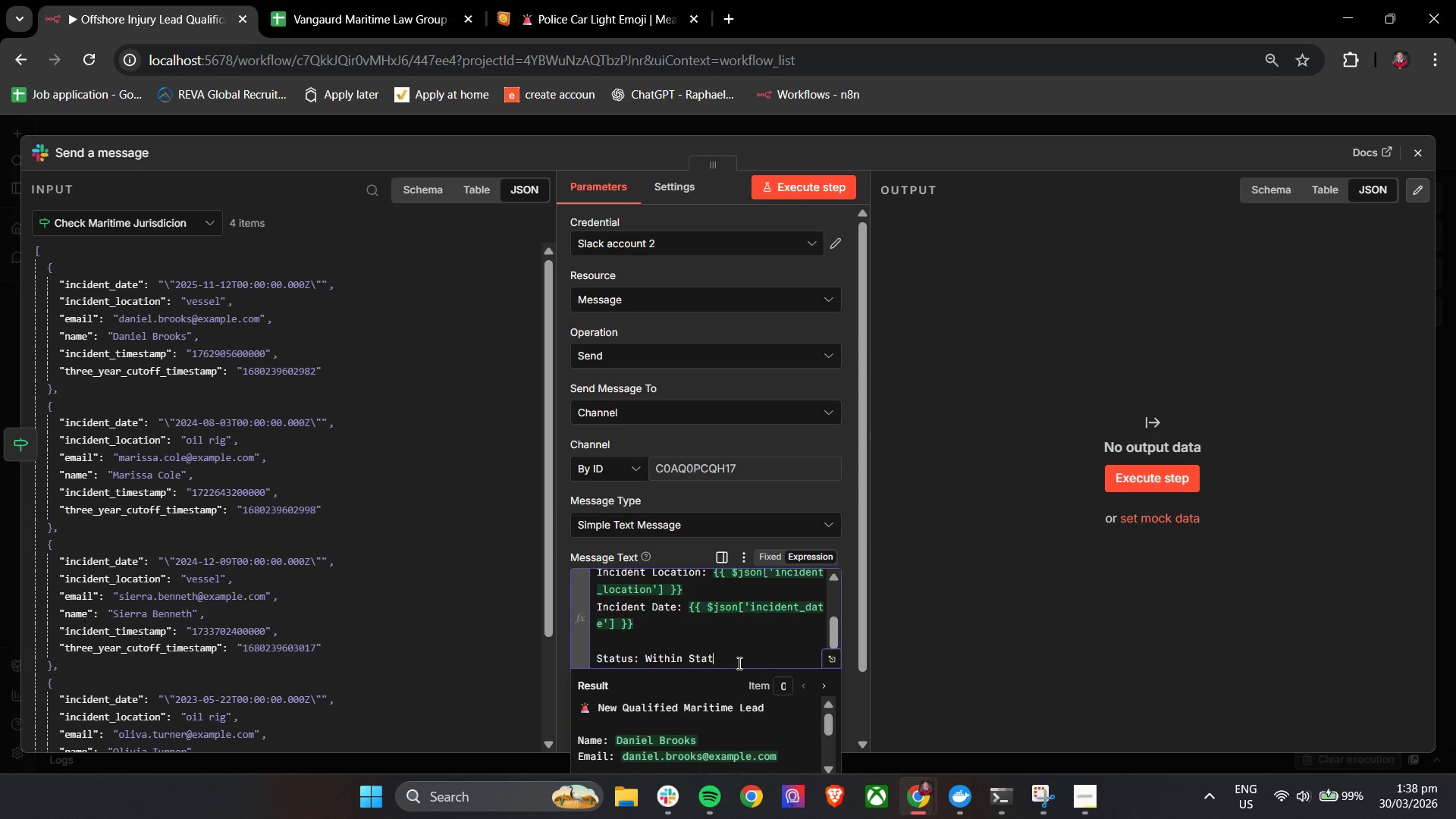 
hold_key(key=E, duration=0.34)
 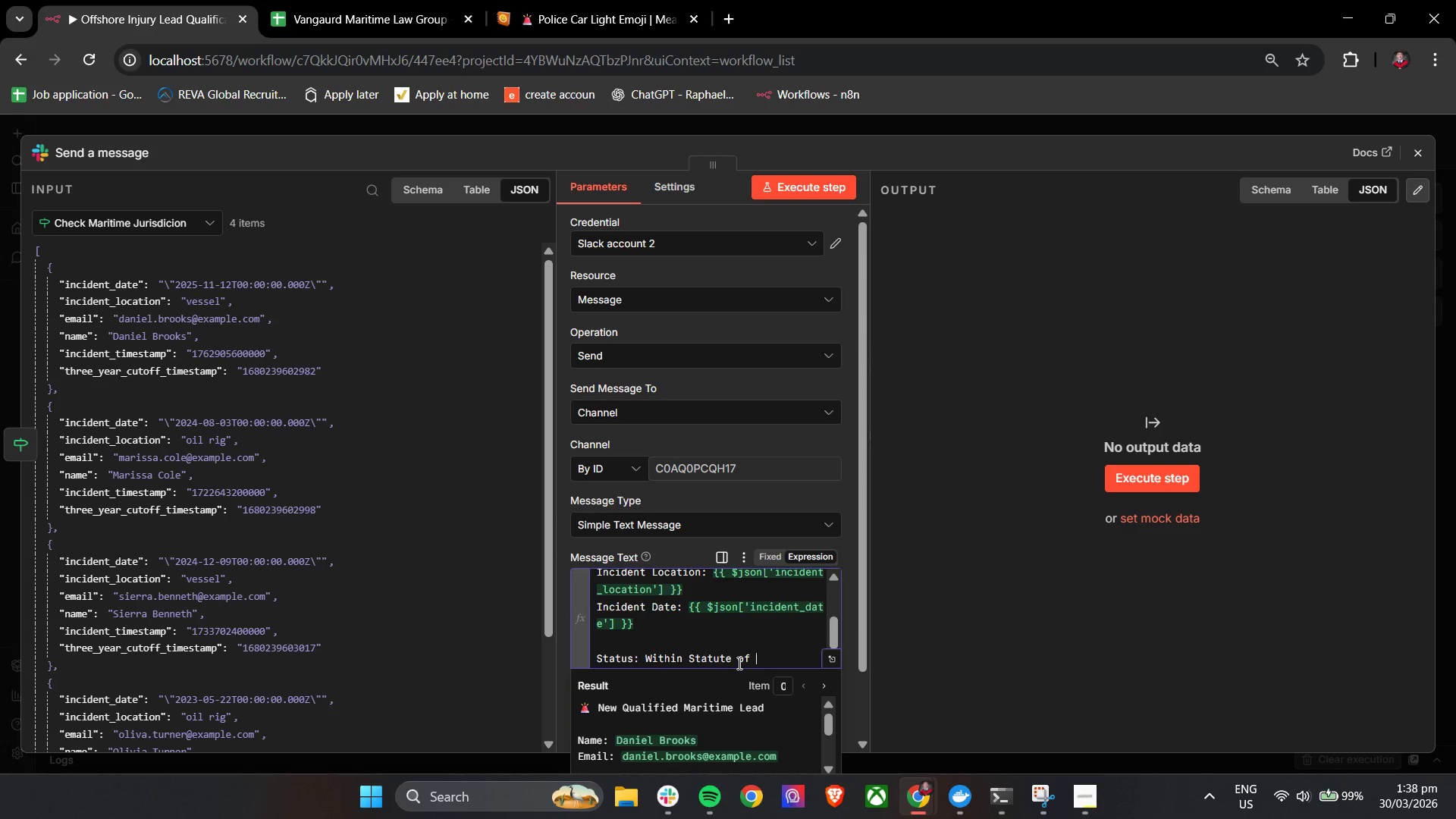 
left_click([620, 0])
 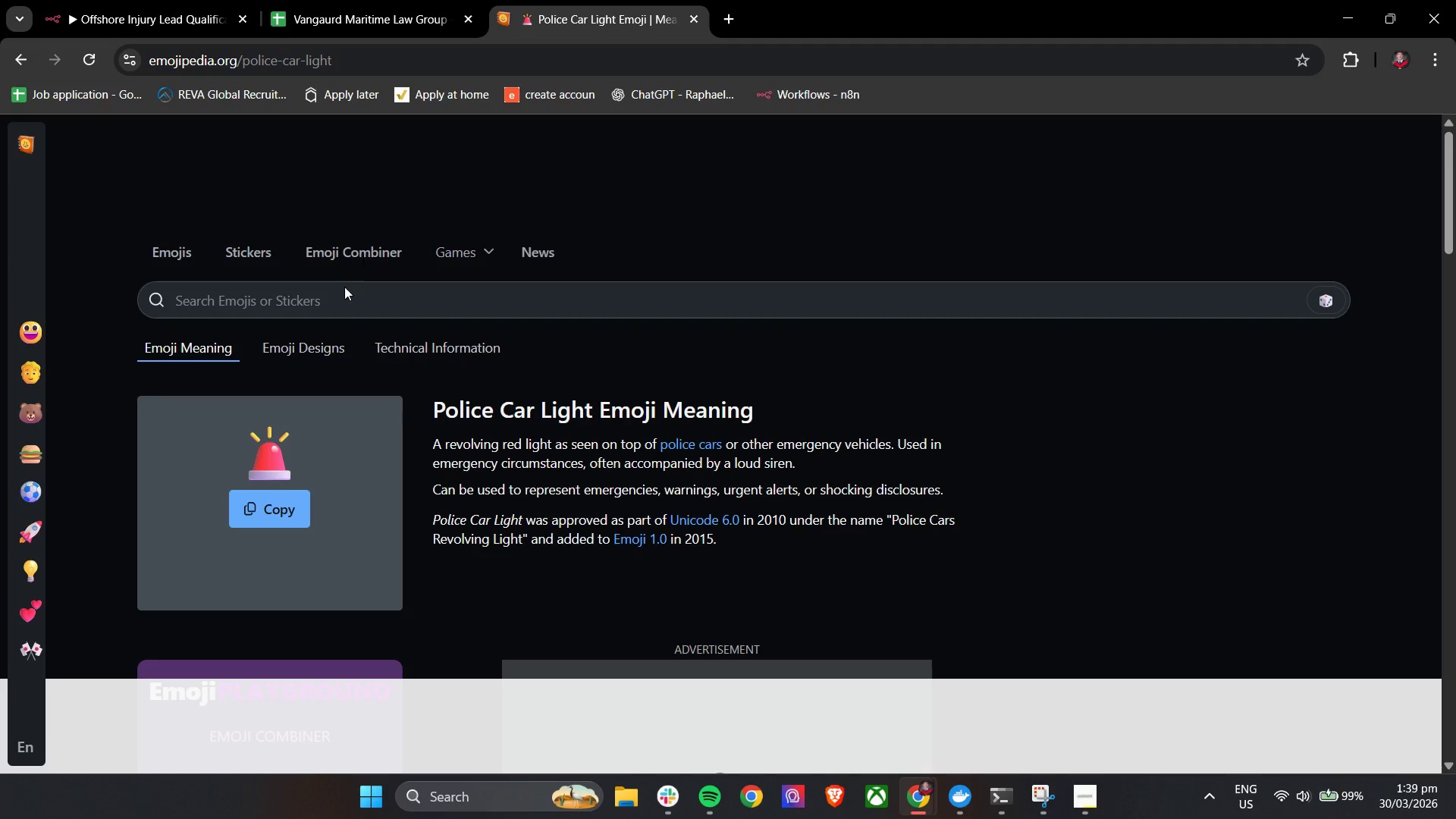 
left_click([338, 296])
 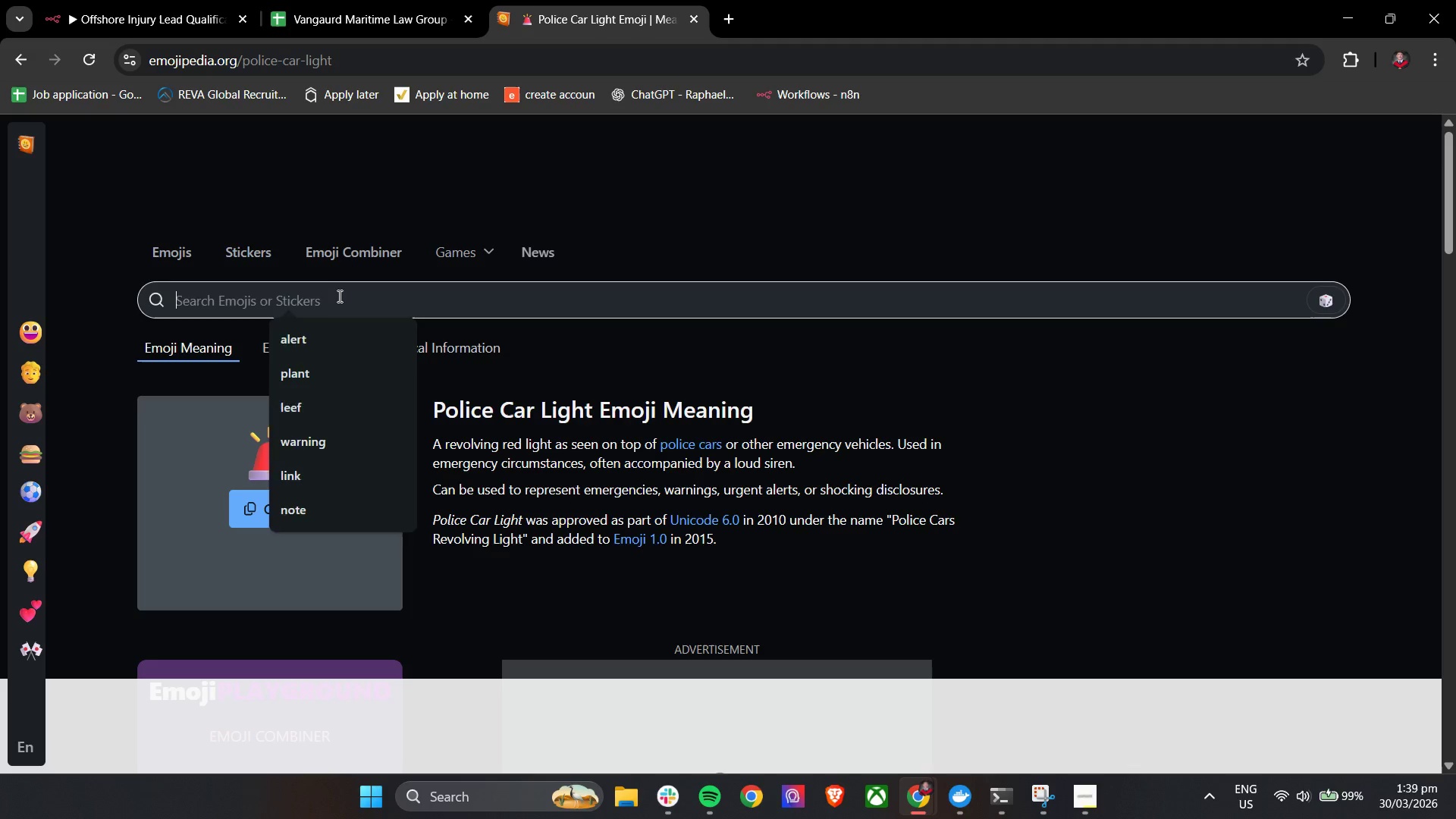 
type(check)
 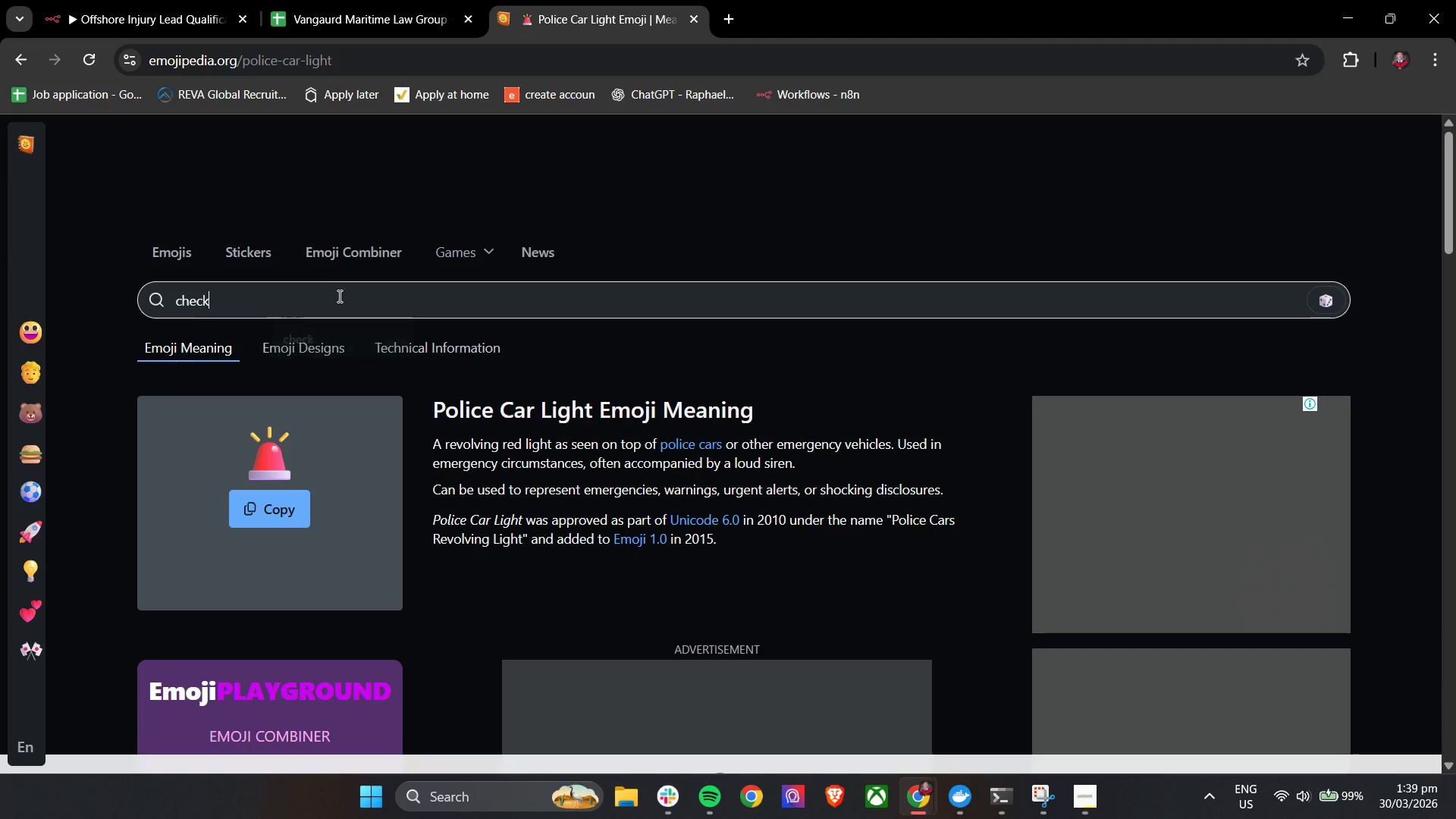 
key(Enter)
 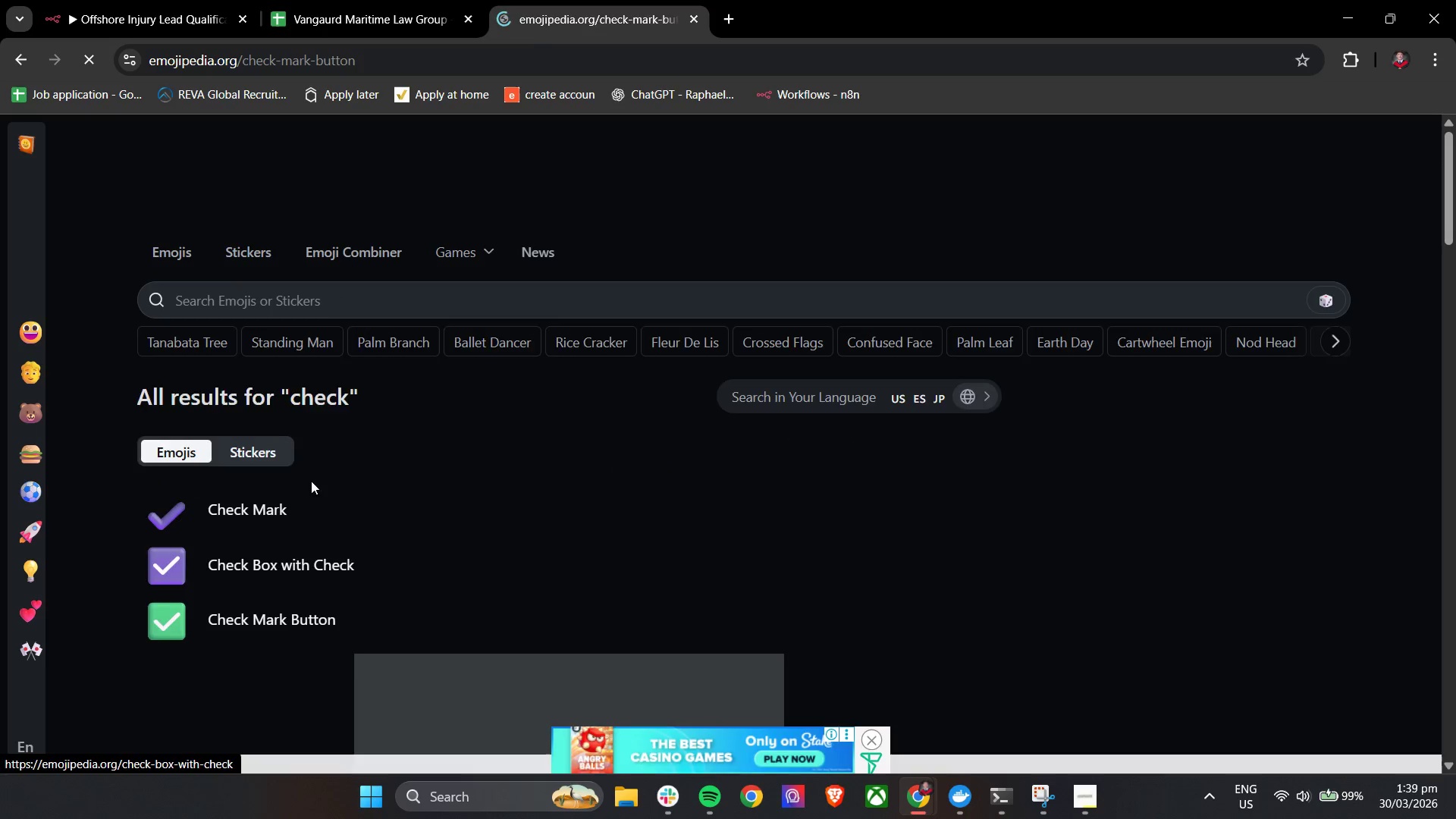 
double_click([253, 521])
 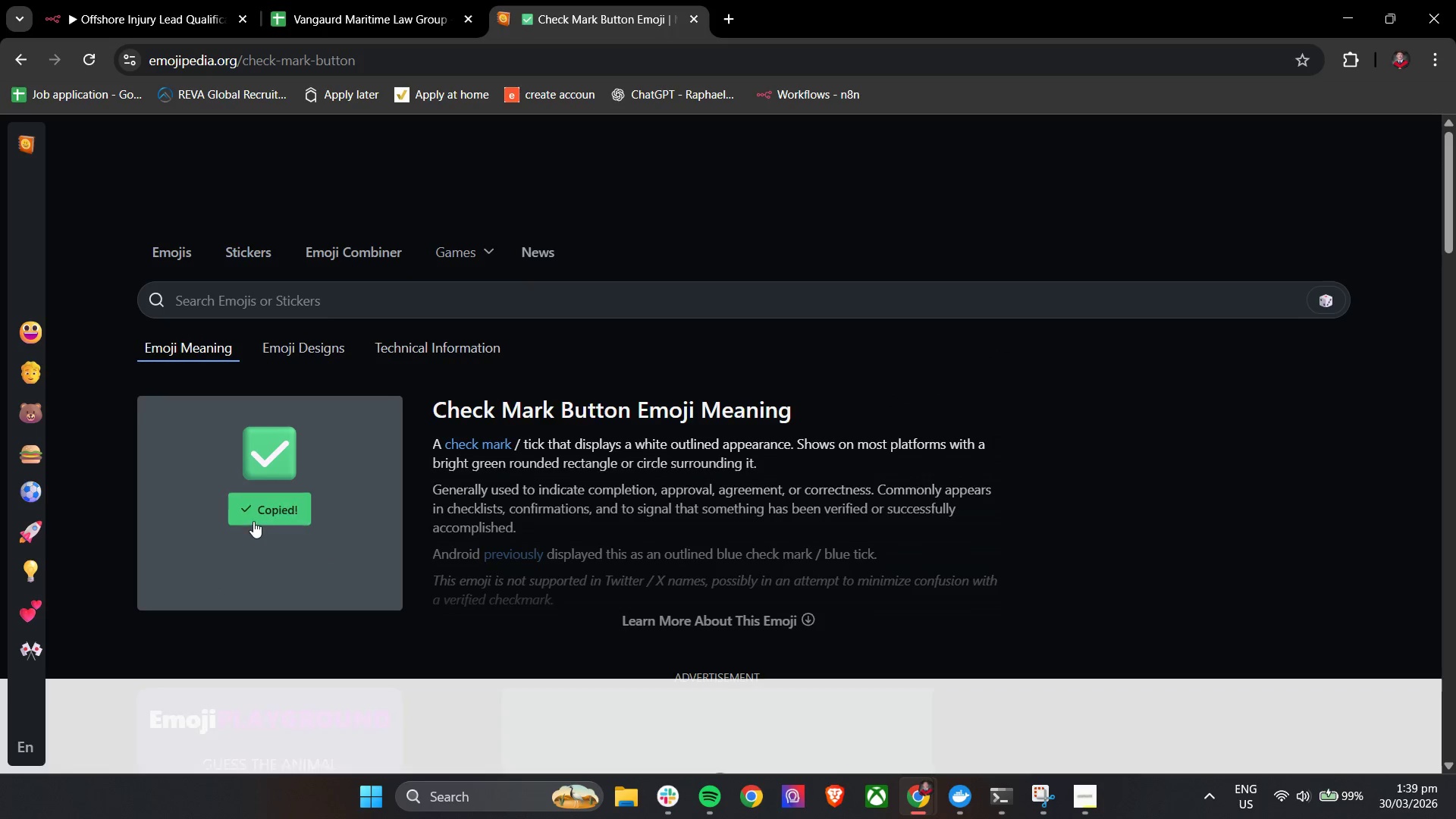 
triple_click([253, 521])
 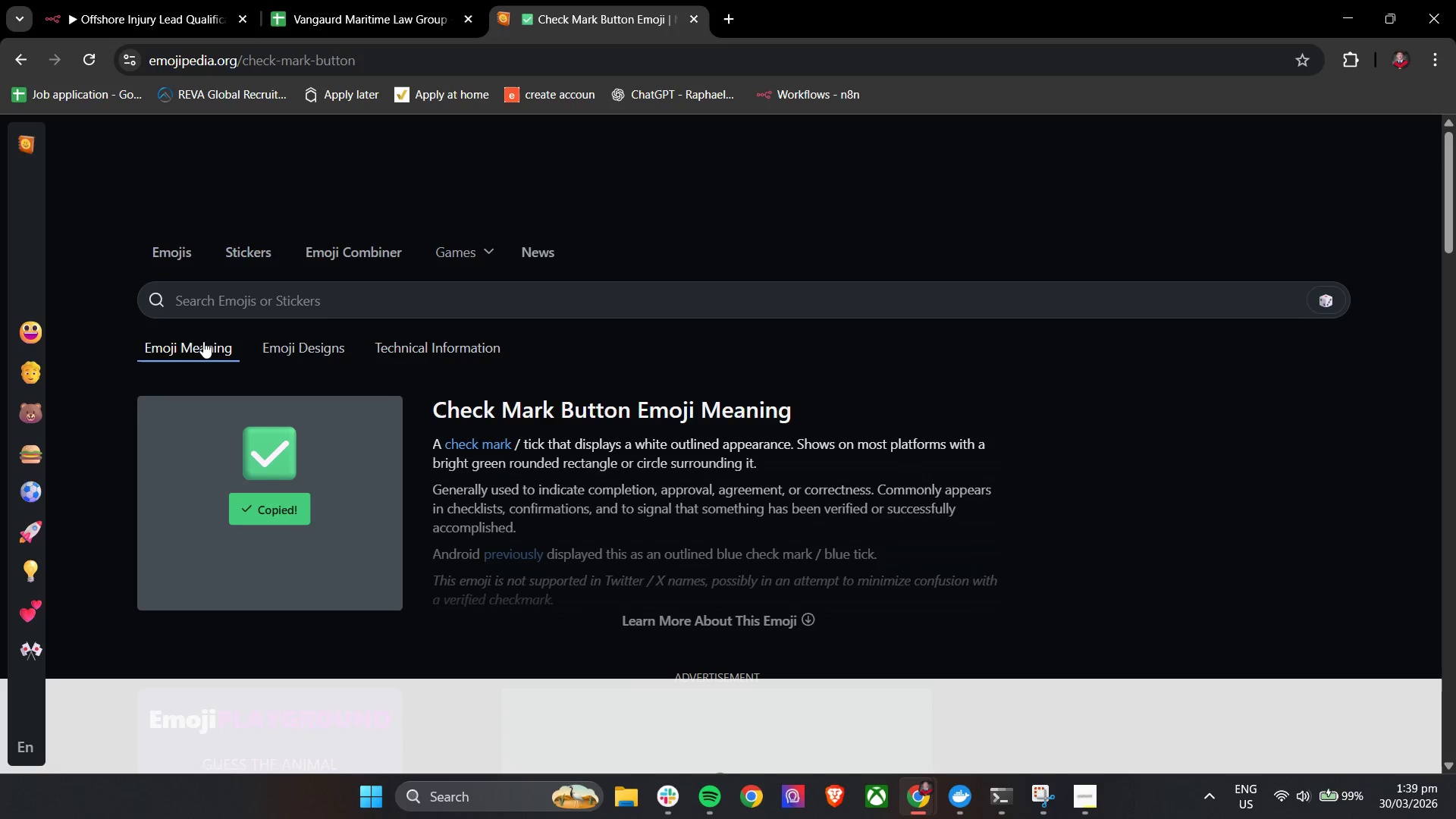 
triple_click([77, 0])
 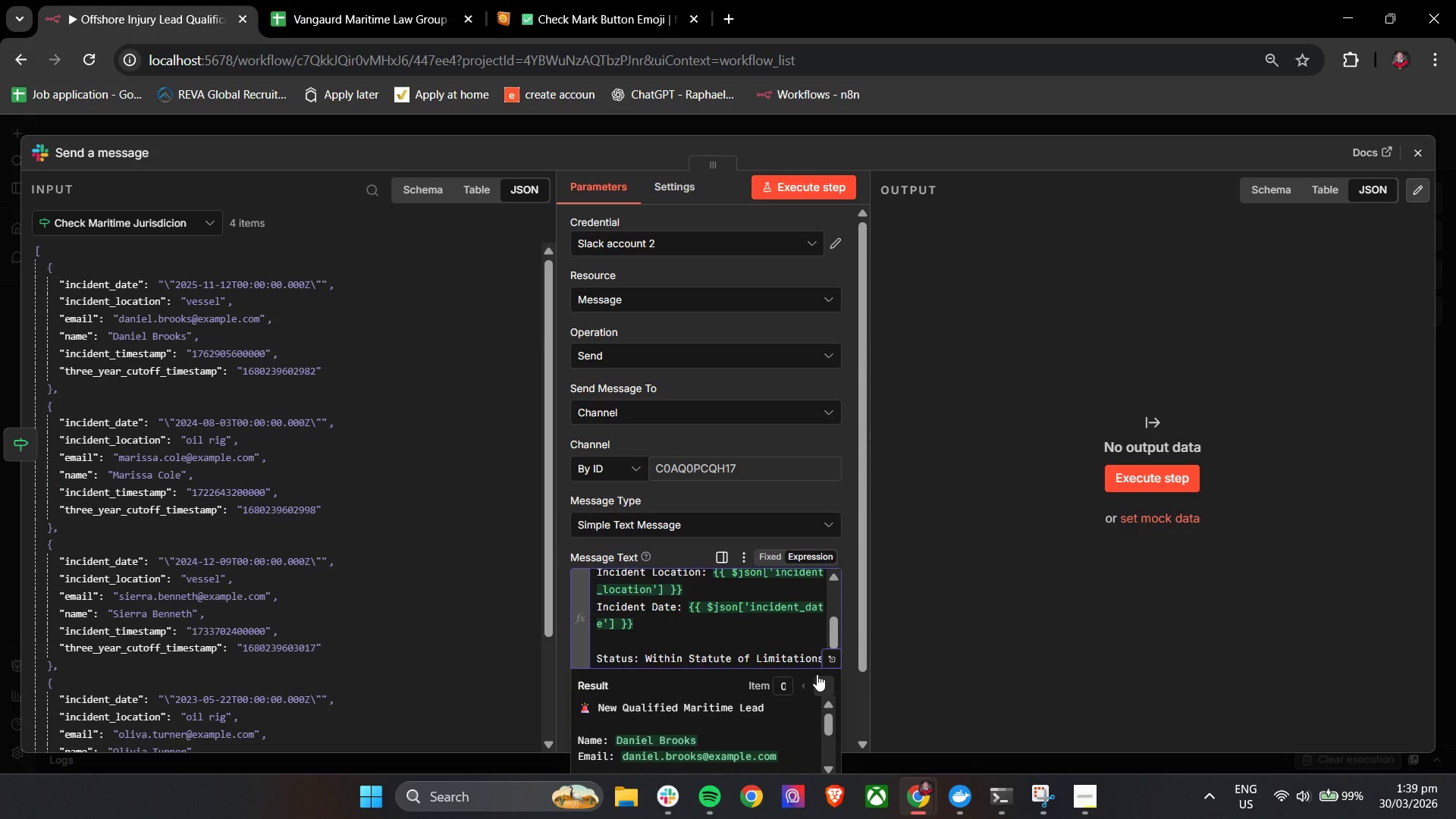 
left_click([813, 663])
 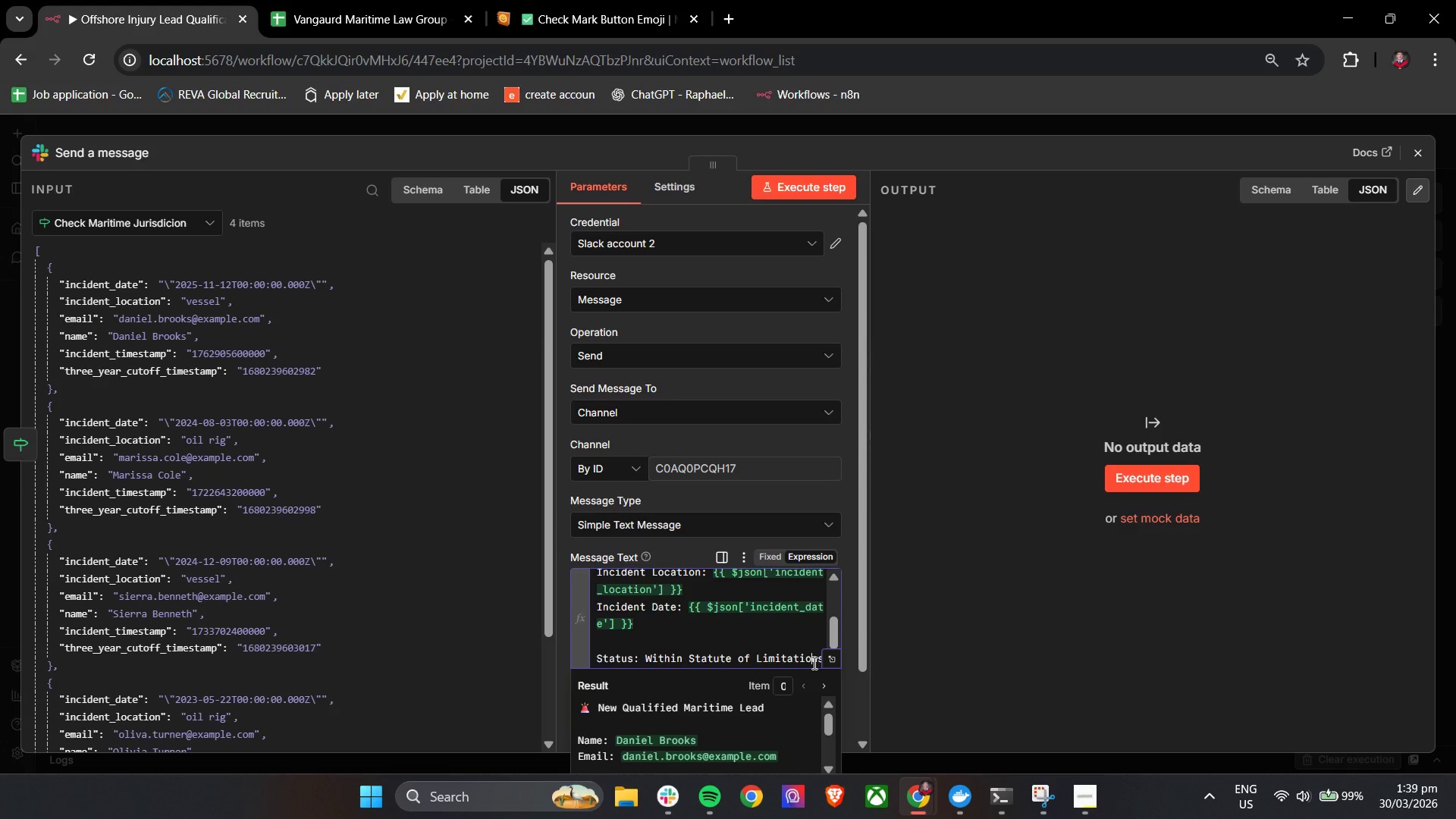 
key(ArrowRight)
 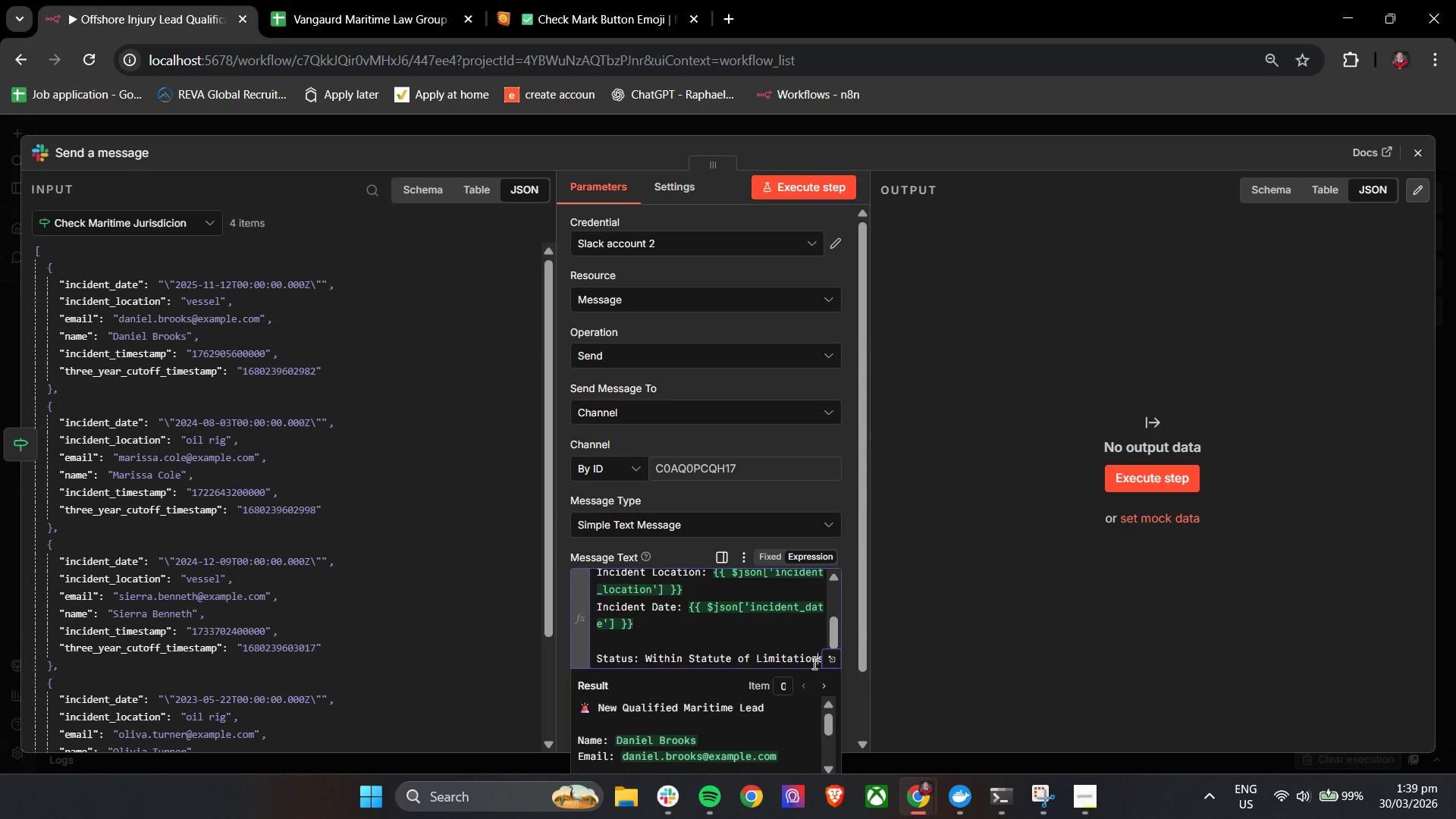 
key(ArrowRight)
 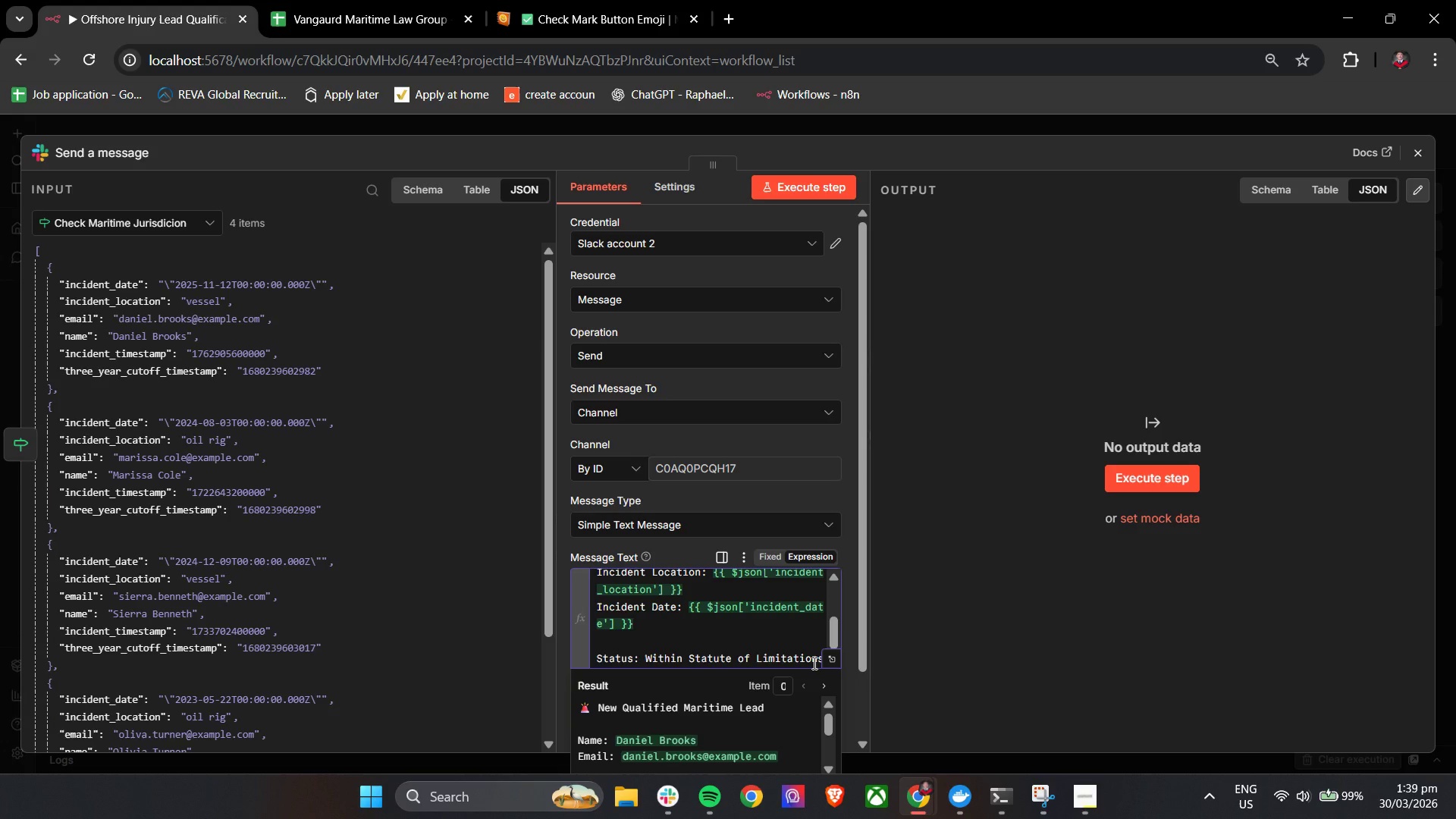 
key(ArrowRight)
 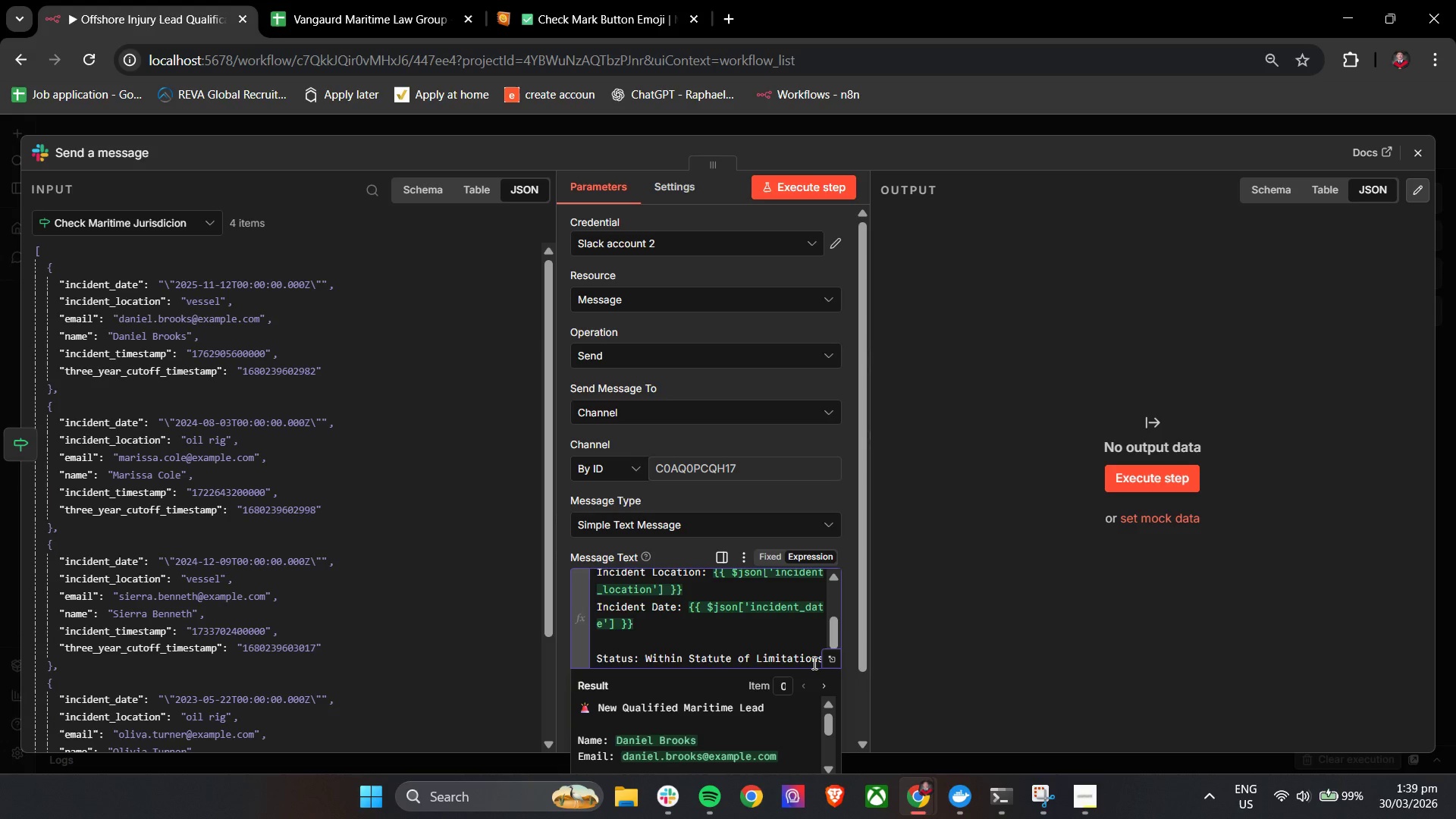 
key(ArrowRight)
 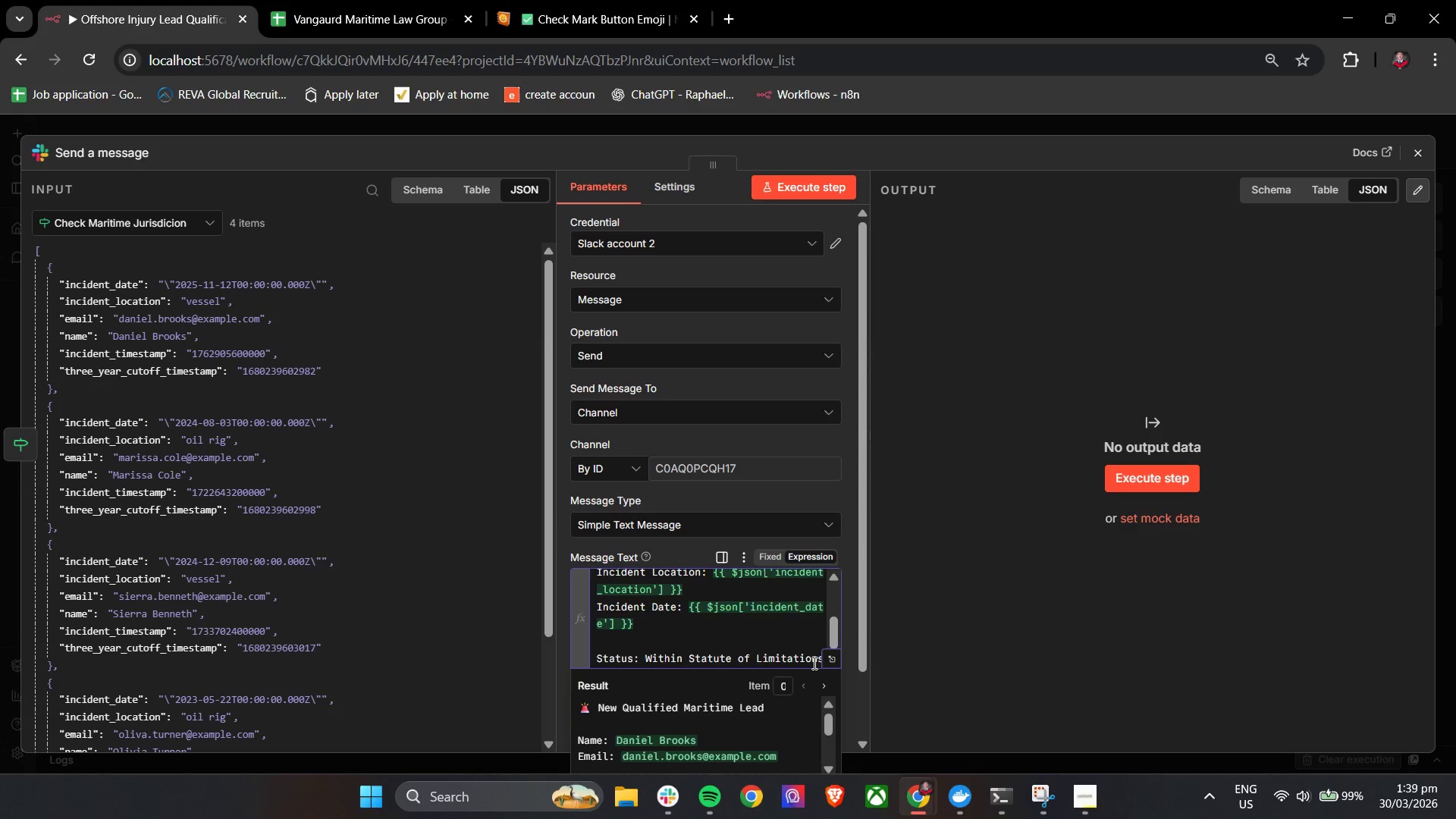 
key(Space)
 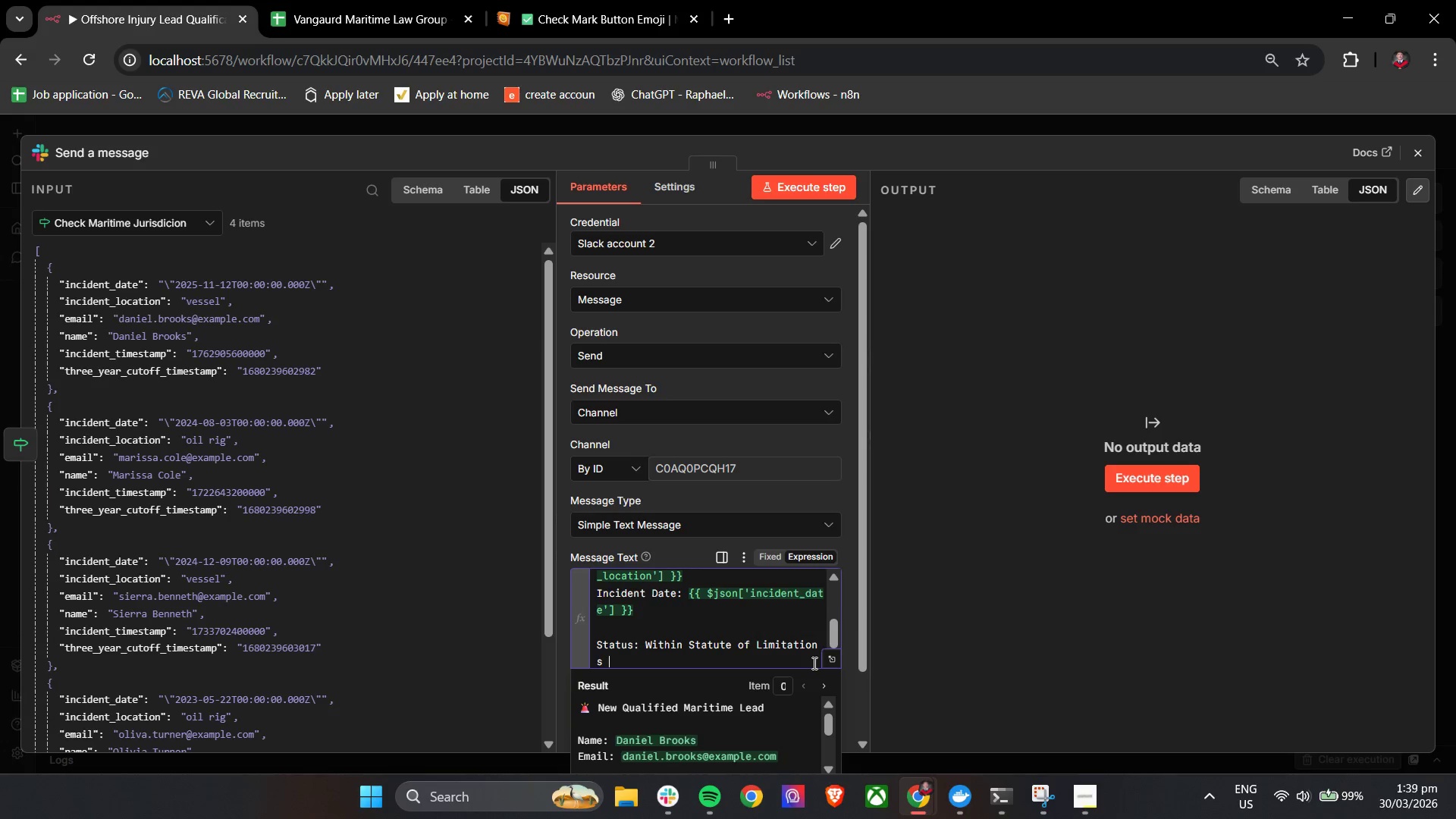 
key(Control+V)
 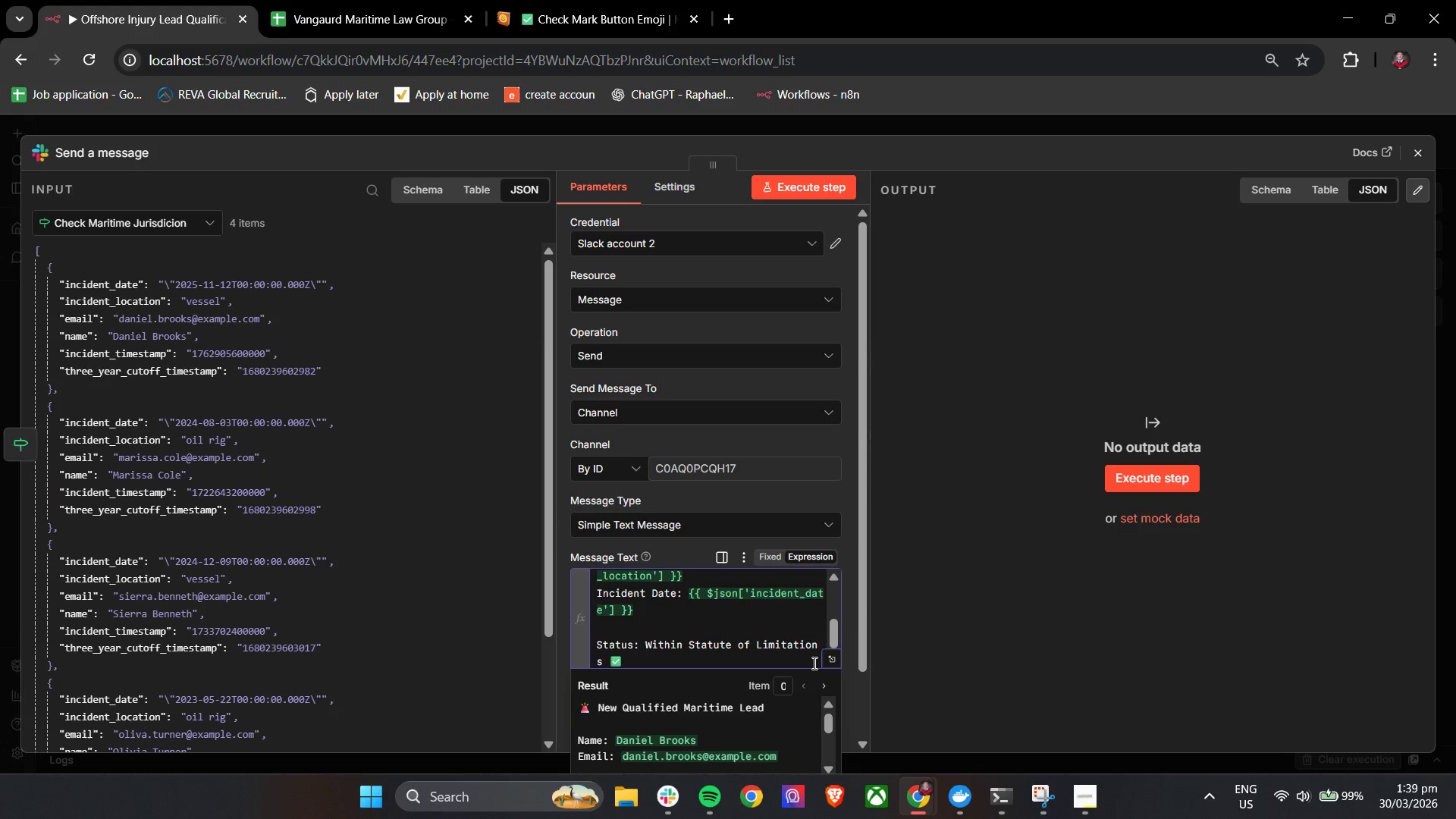 
left_click([813, 663])
 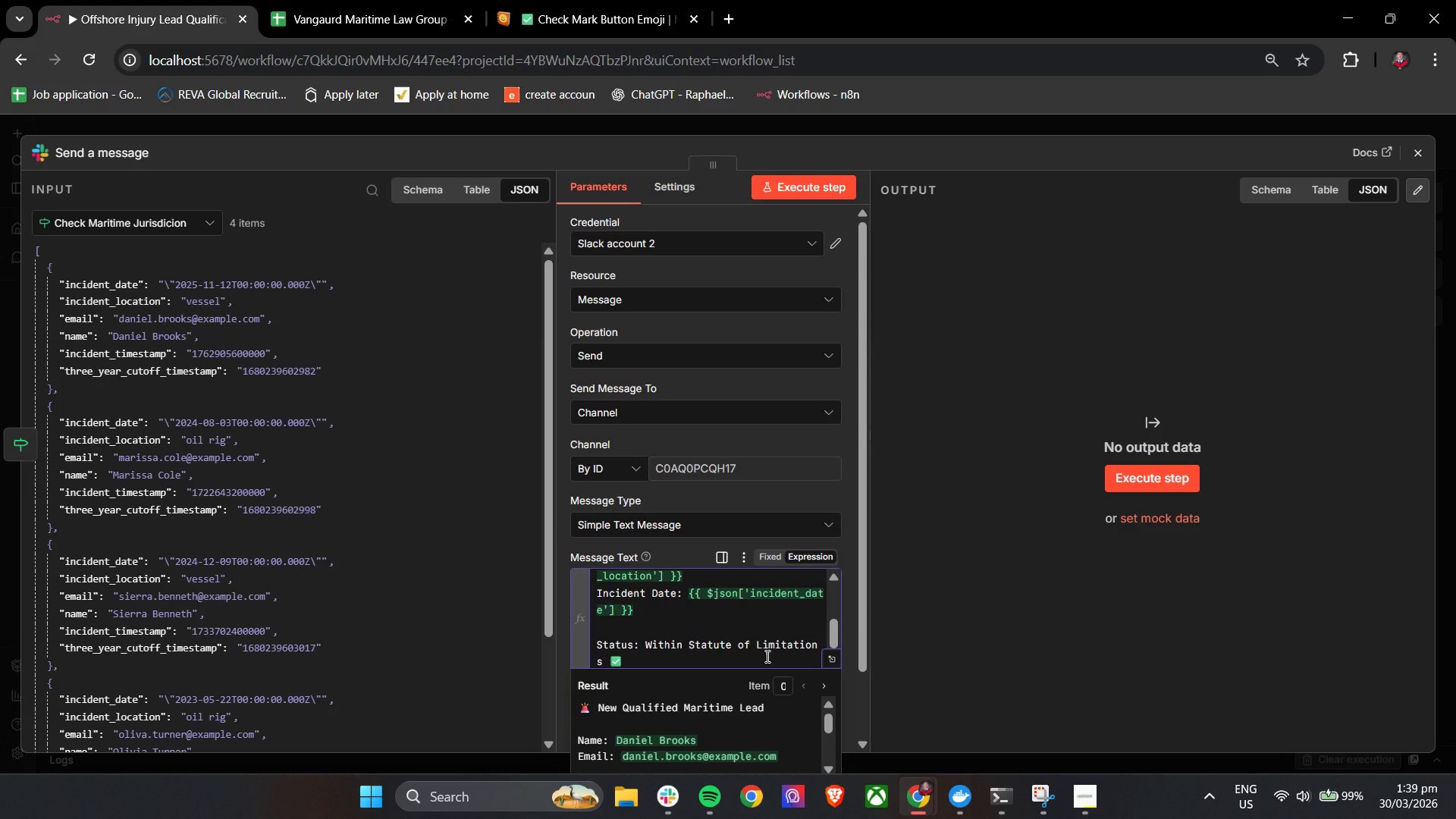 
key(Enter)
 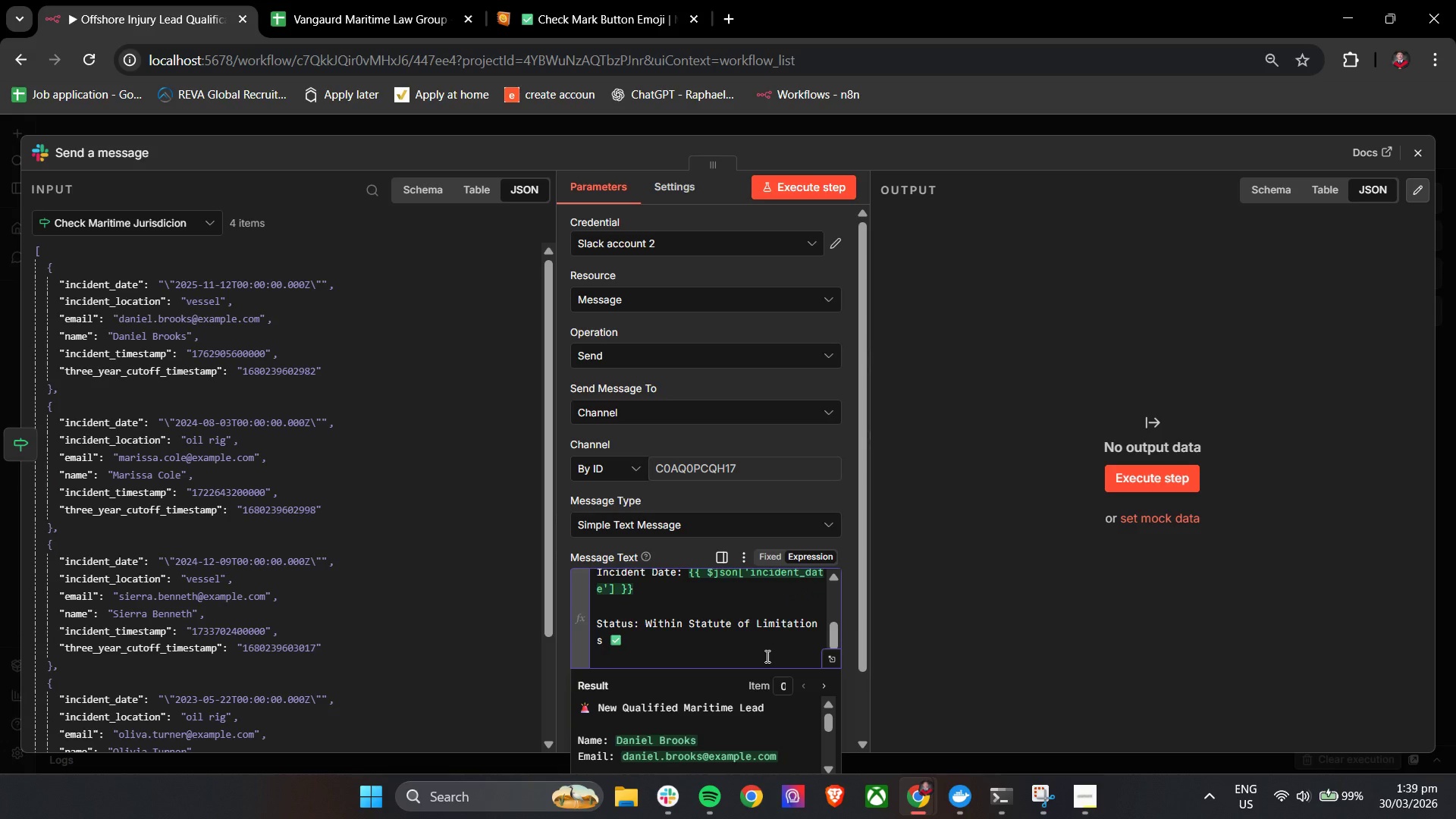 
type(Jurisdiction: mari)
key(Backspace)
key(Backspace)
key(Backspace)
key(Backspace)
type(Maritime ()
 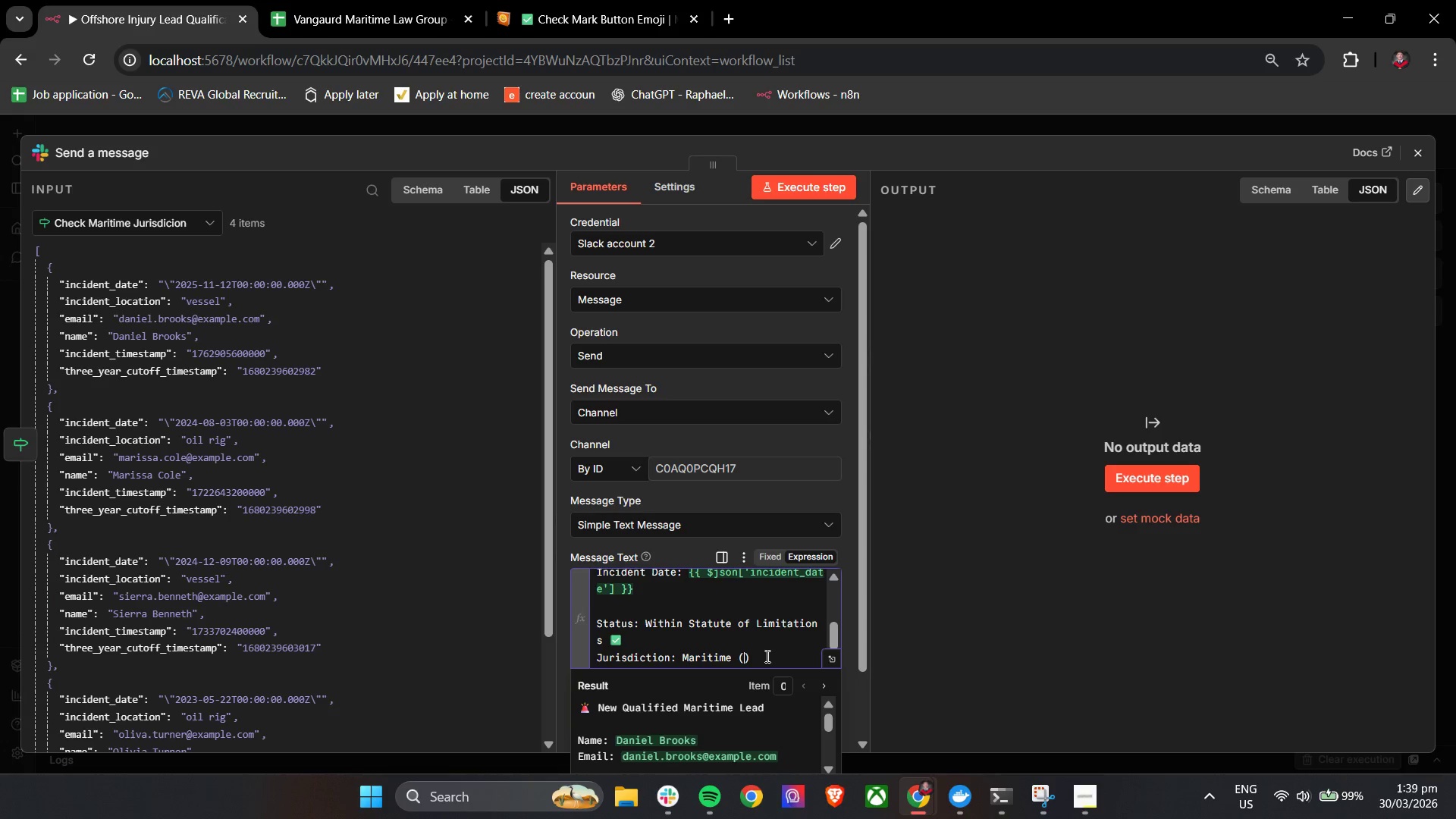 
left_click([598, 0])
 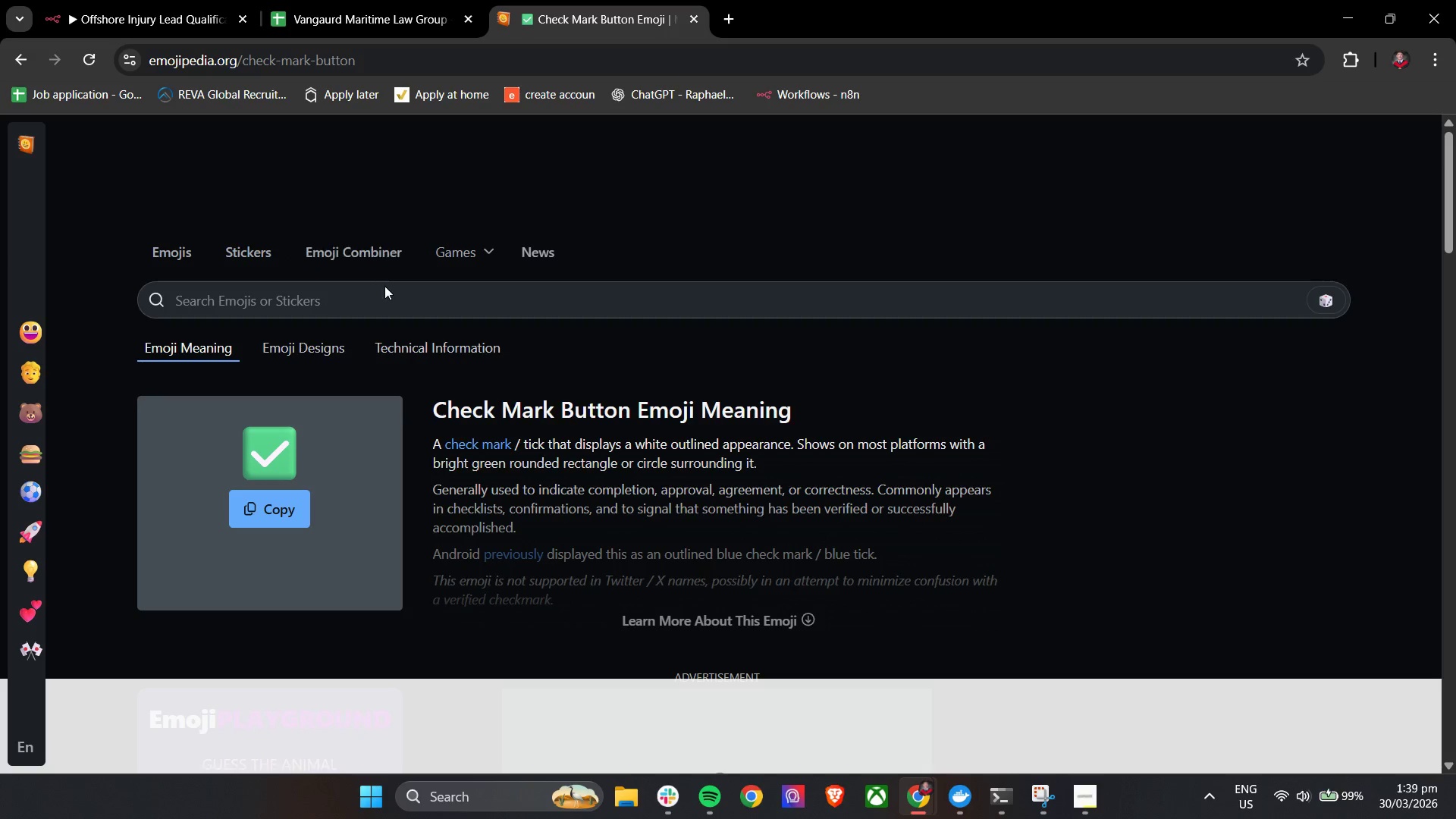 
left_click([384, 297])
 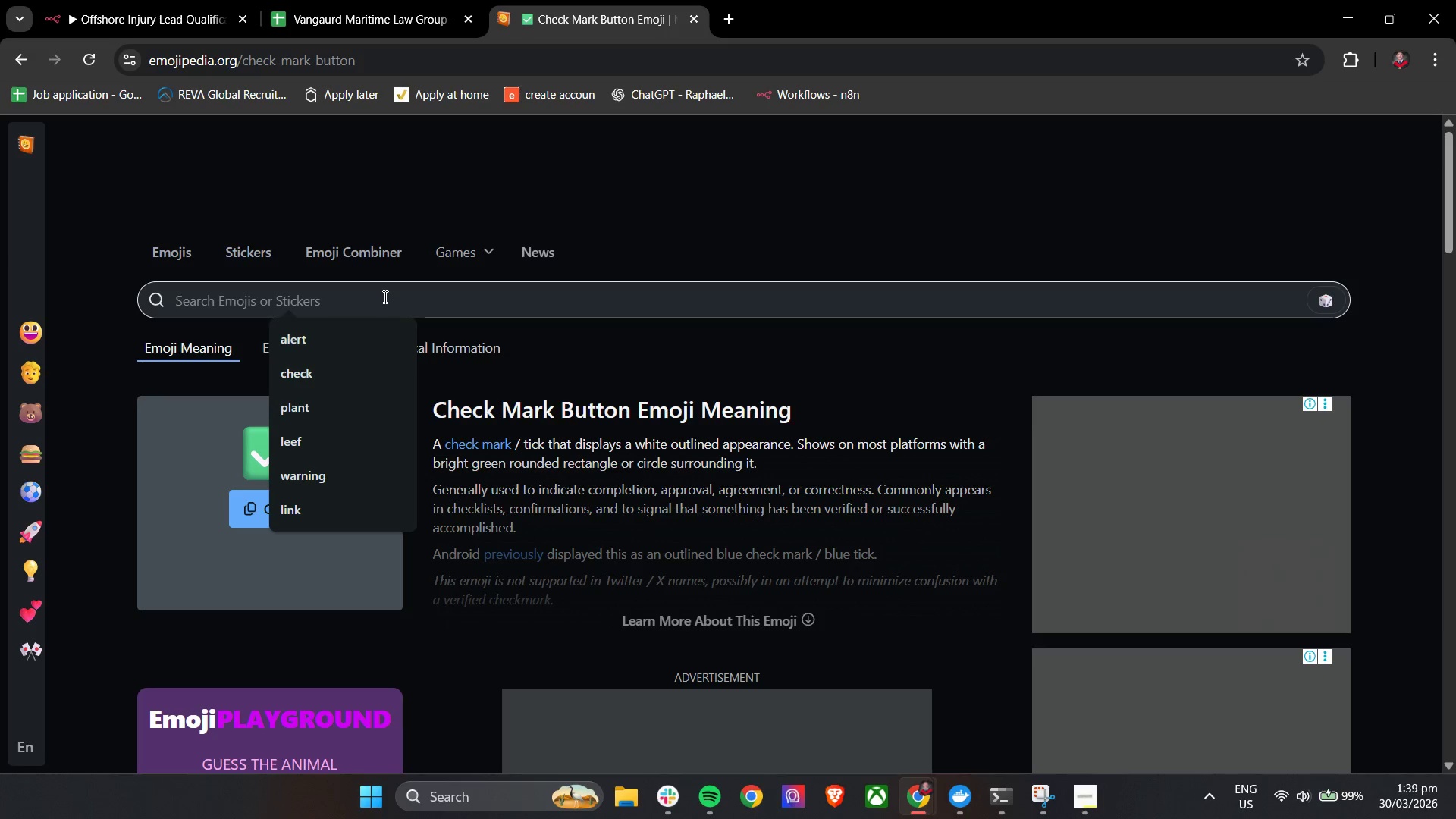 
type(a)
key(Backspace)
key(Backspace)
key(Backspace)
key(Backspace)
key(Backspace)
type(anchor)
 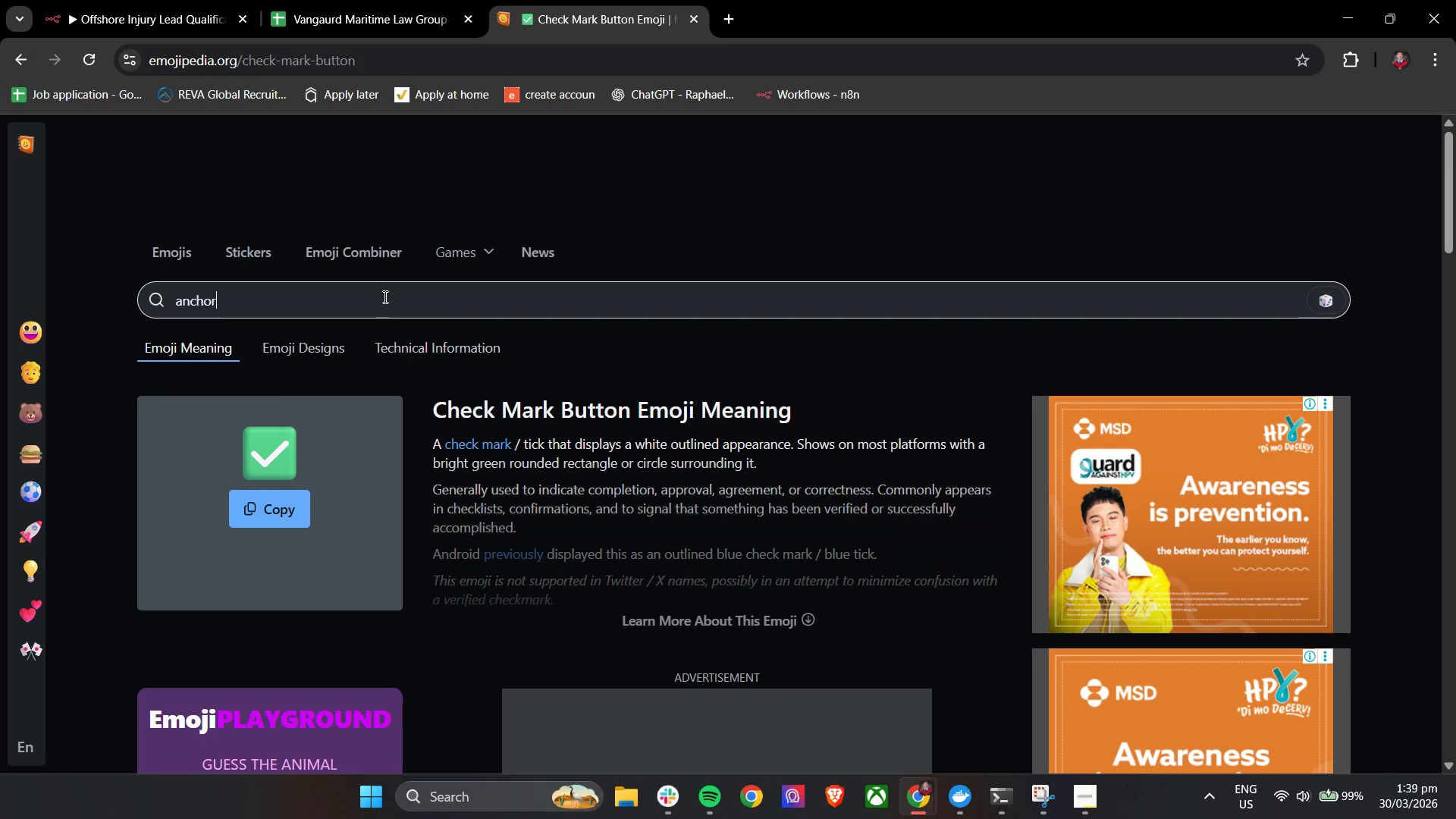 
key(Enter)
 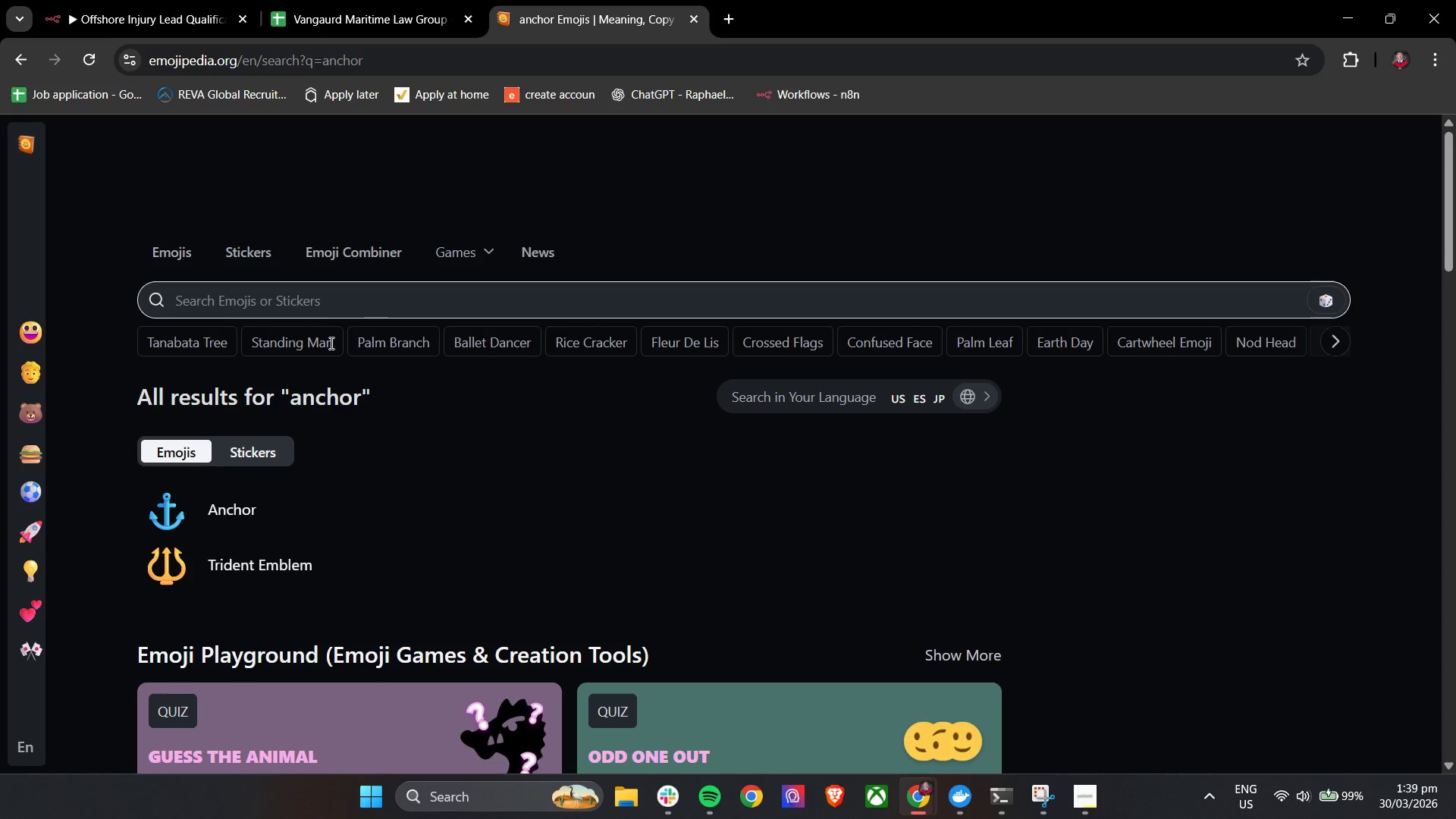 
left_click([224, 512])
 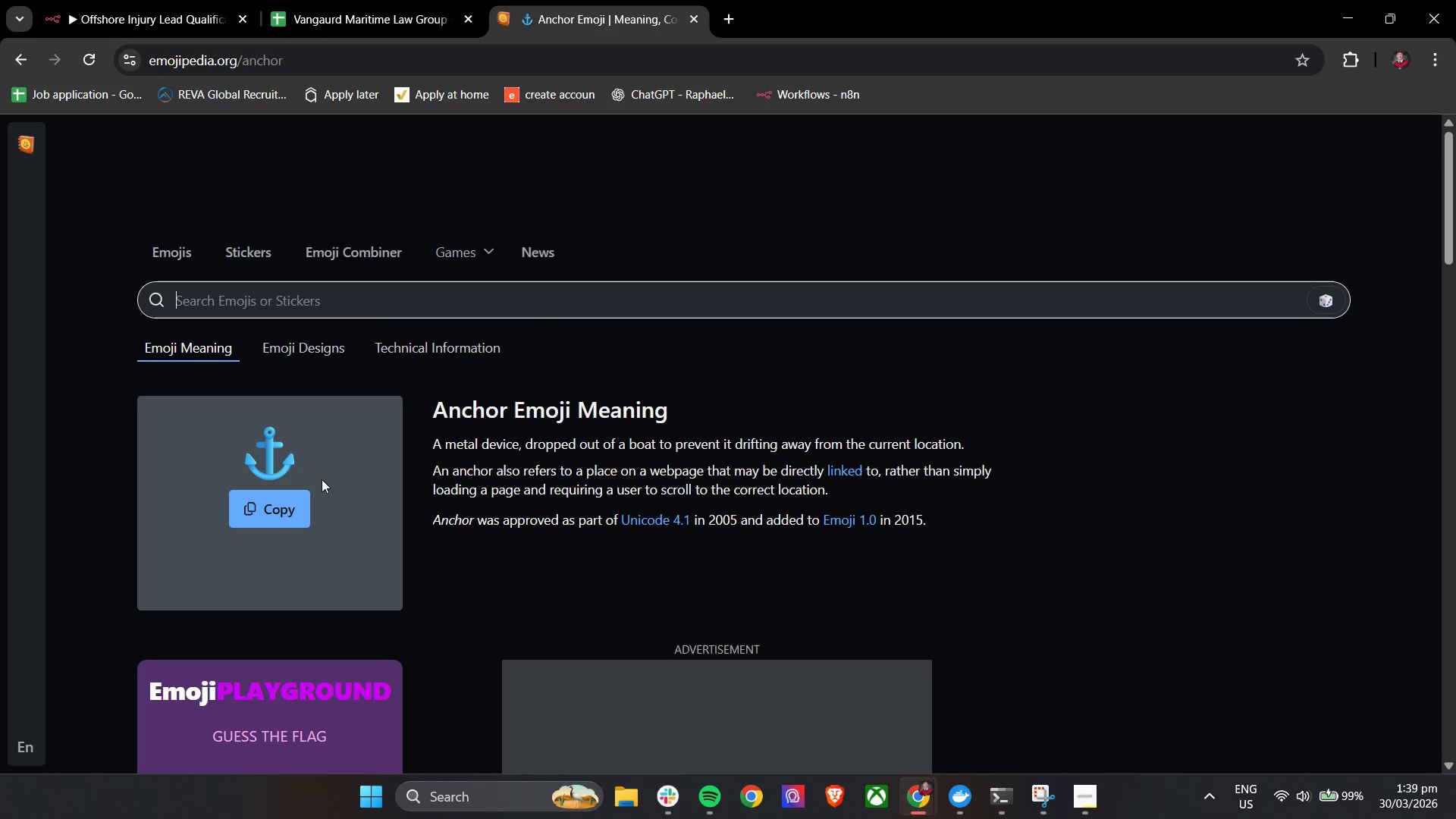 
double_click([284, 503])
 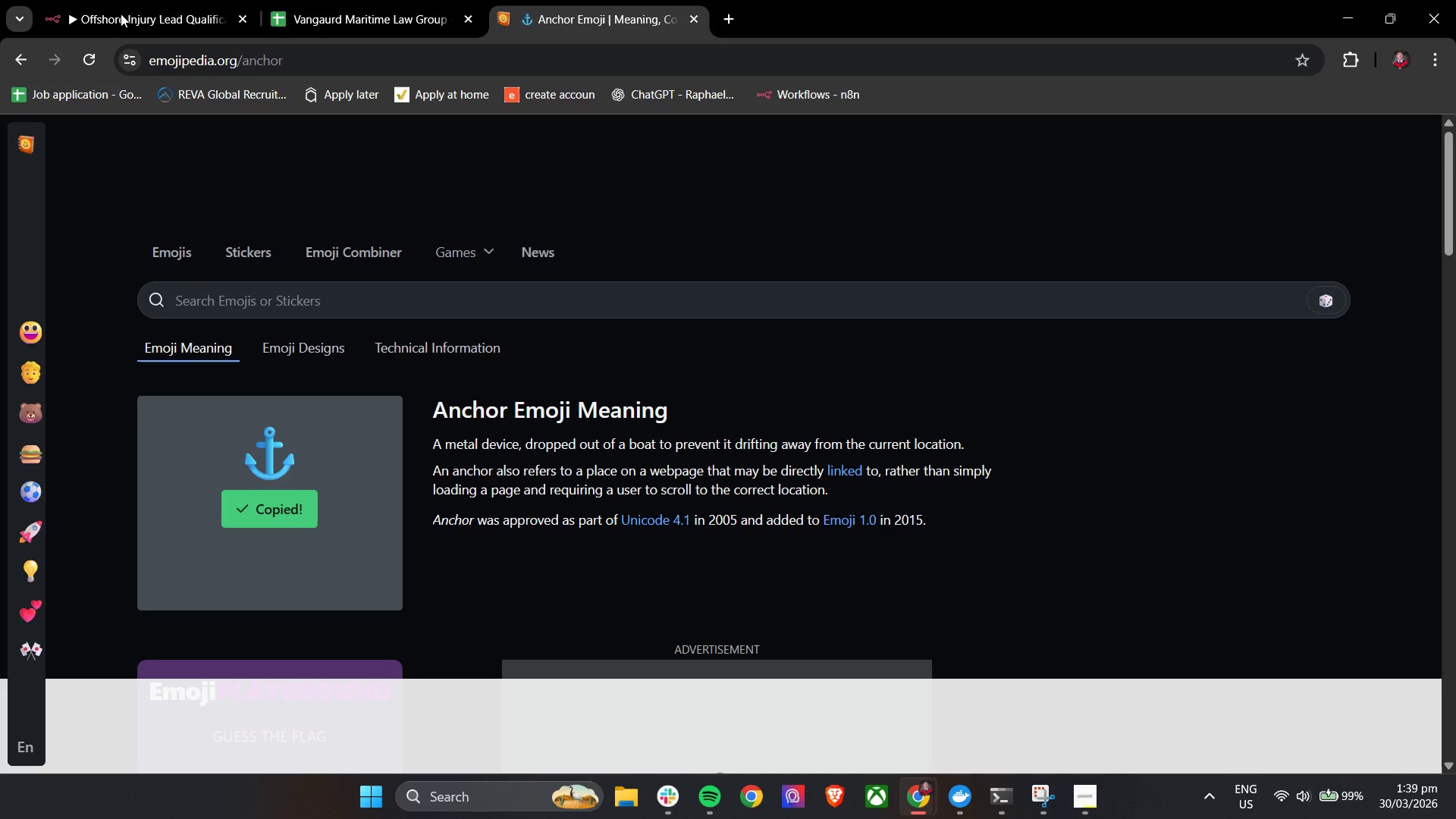 
triple_click([55, 0])
 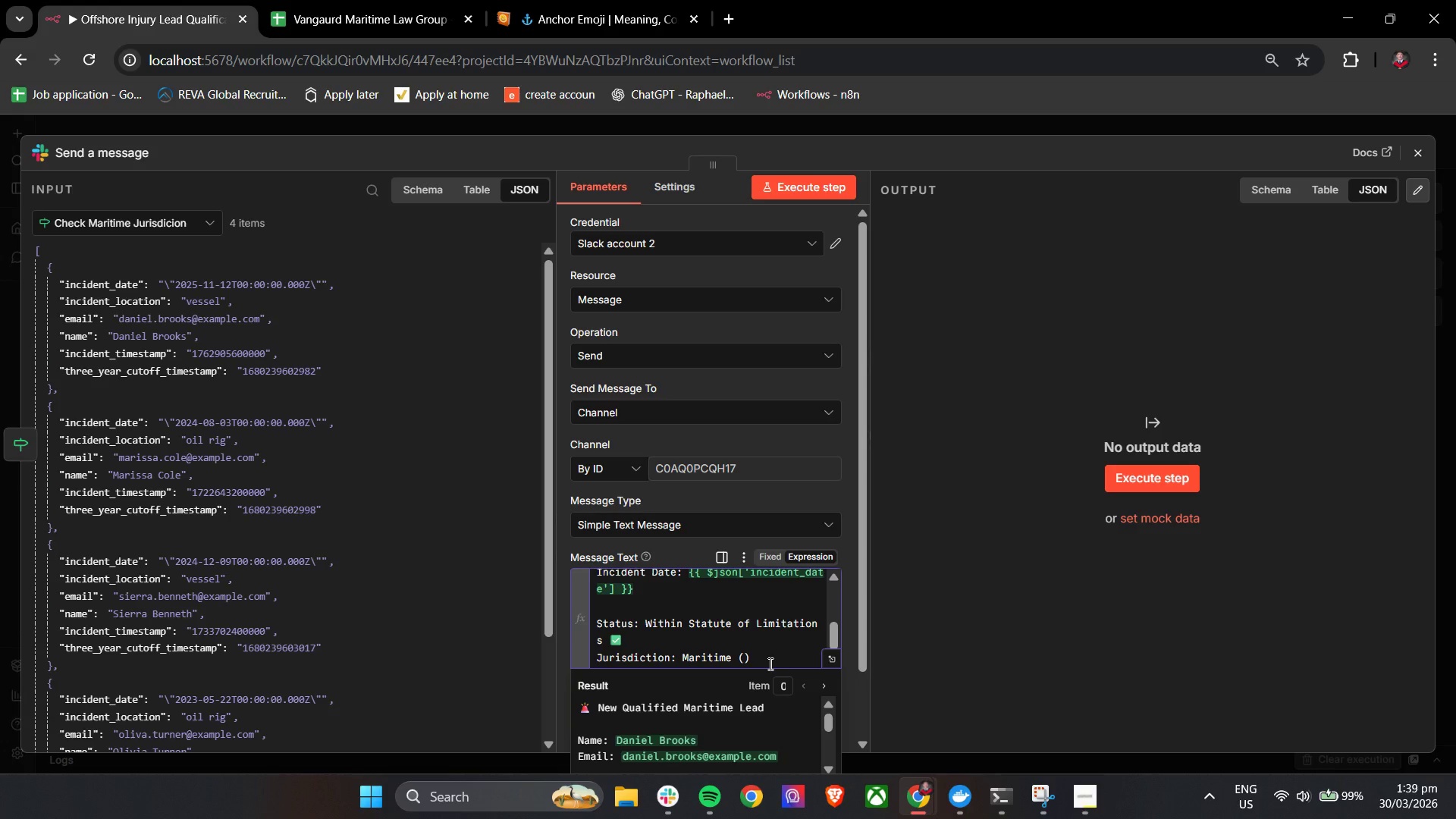 
type(Qualified)
 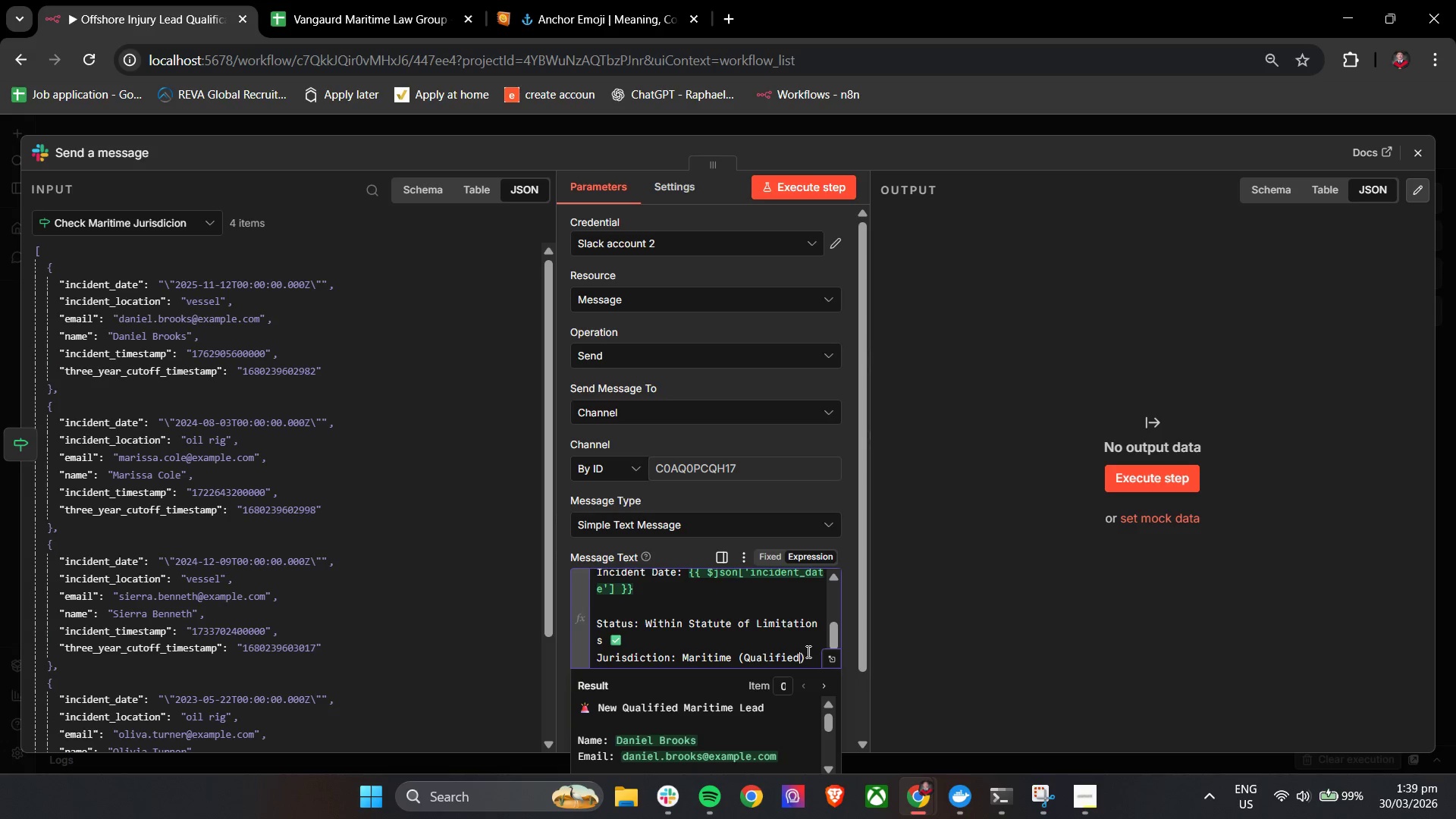 
key(Space)
 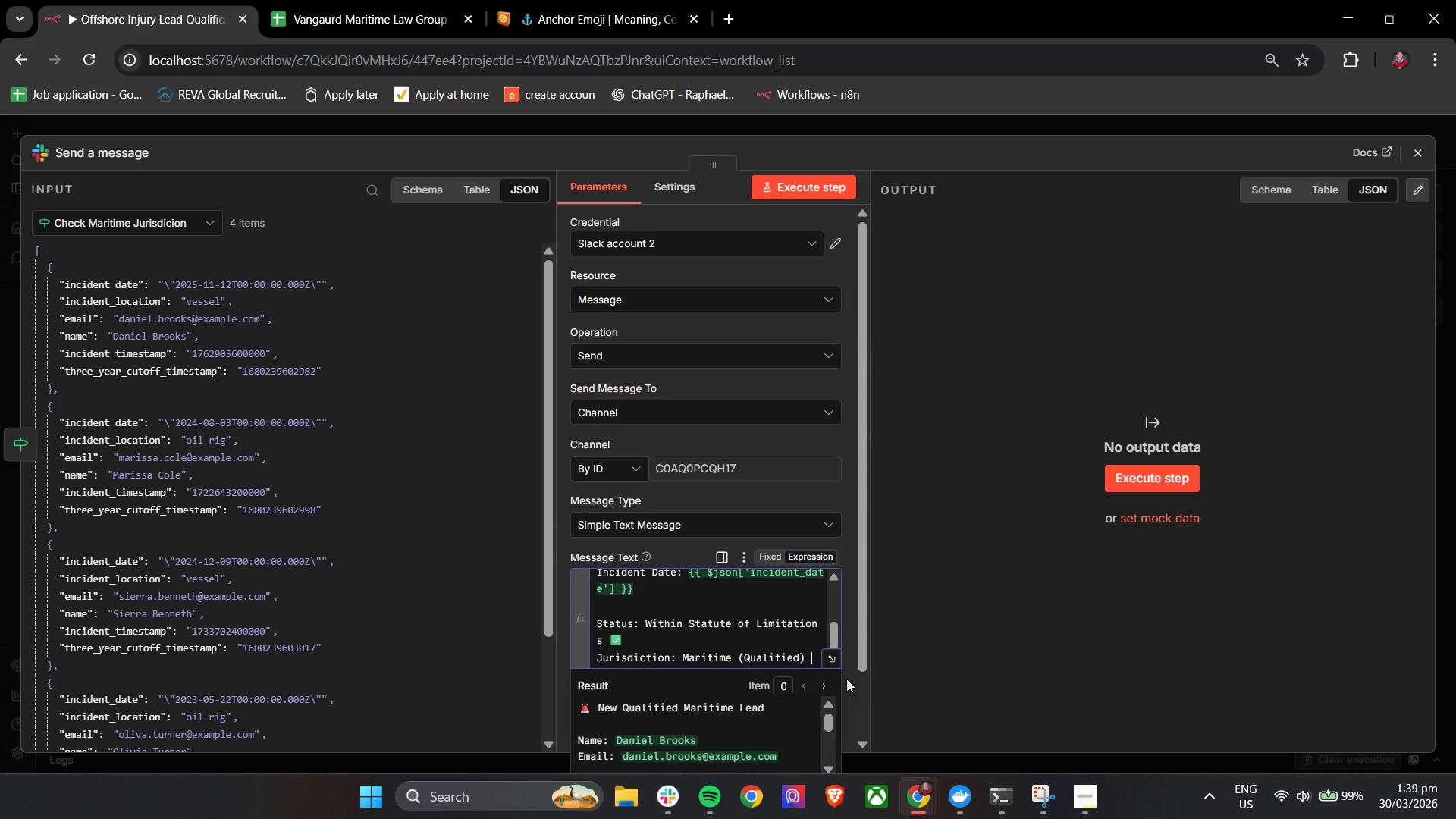 
key(Control+V)
 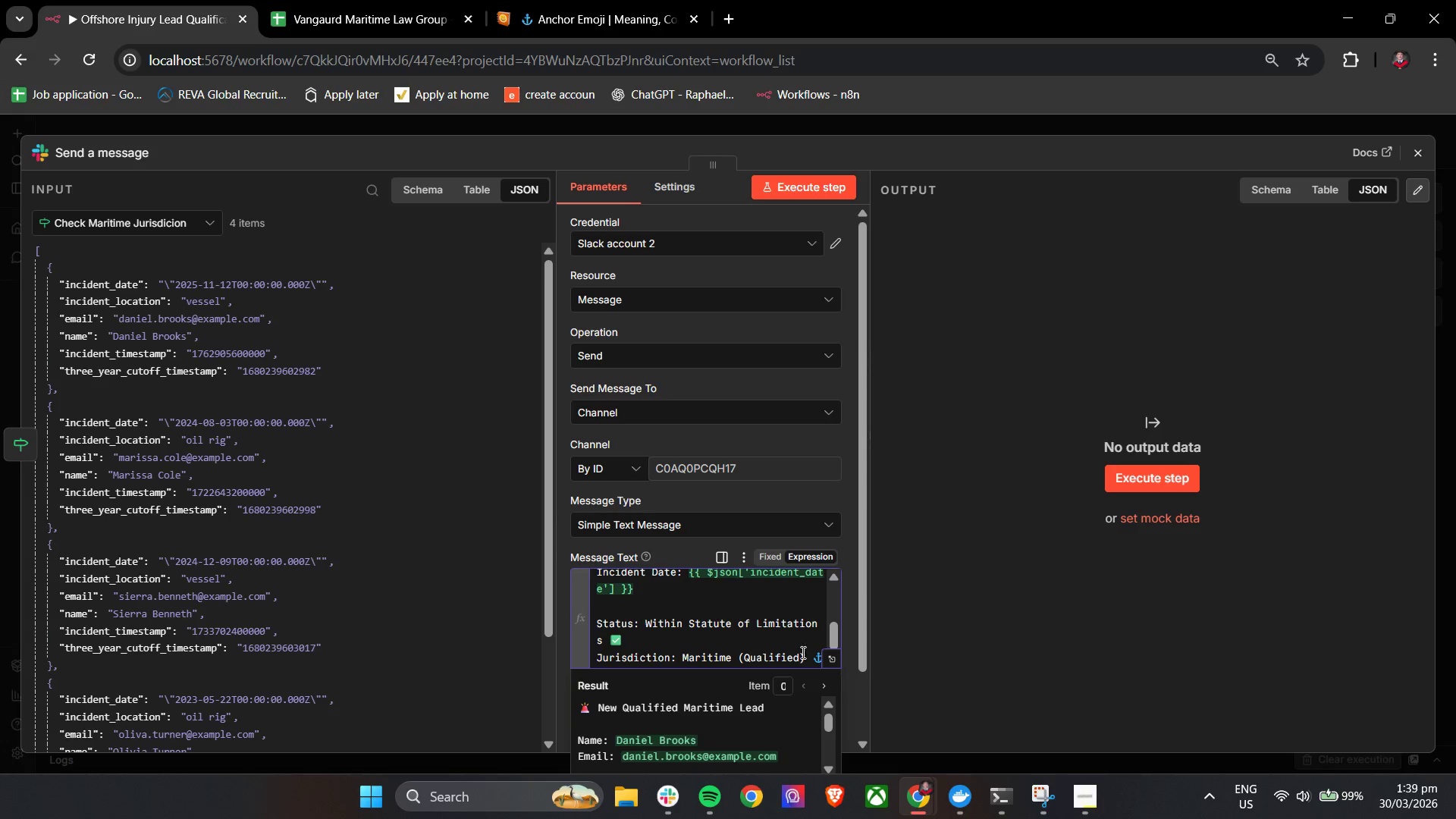 
scroll: coordinate [797, 645], scroll_direction: down, amount: 5.0
 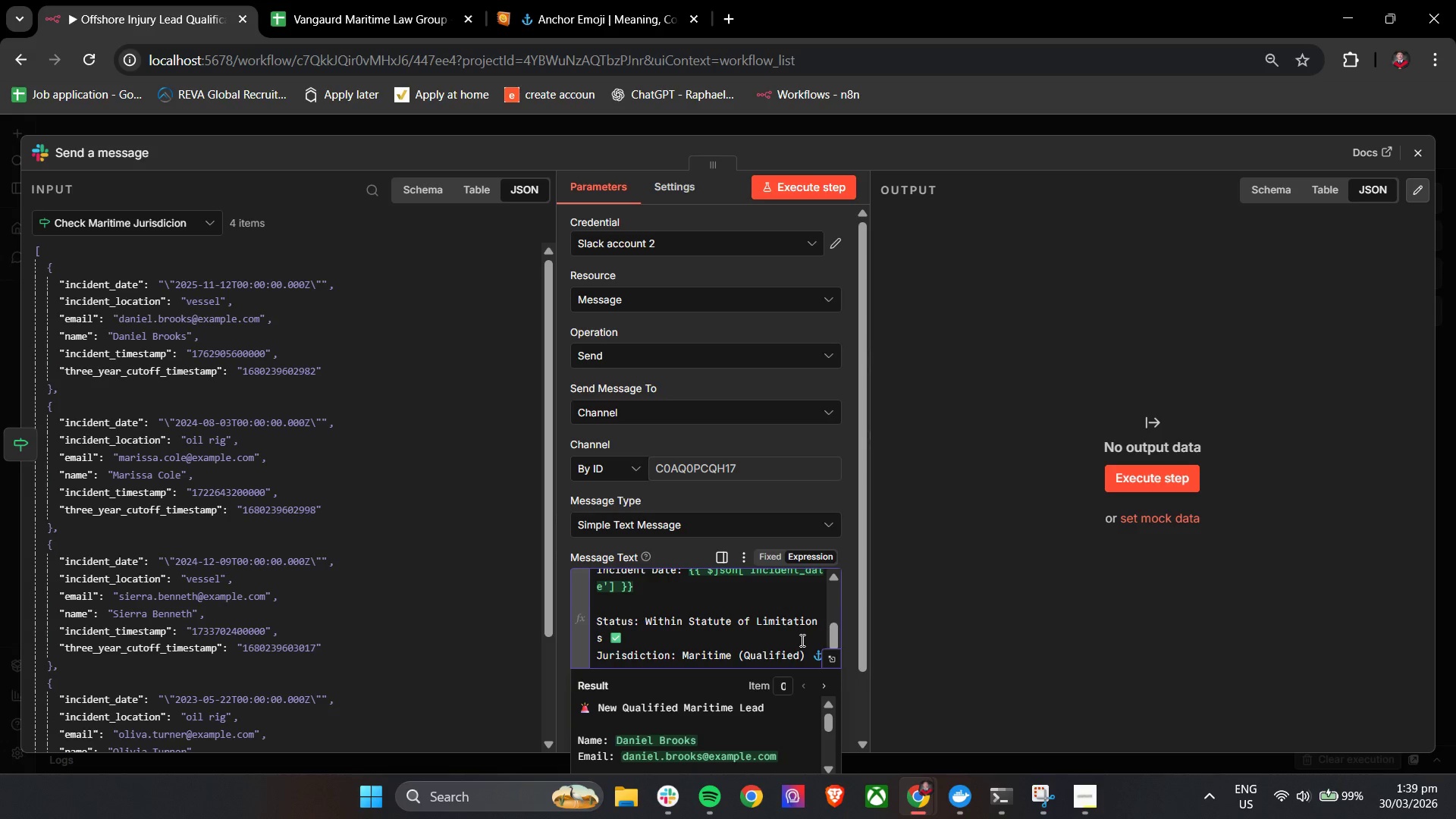 
key(Enter)
 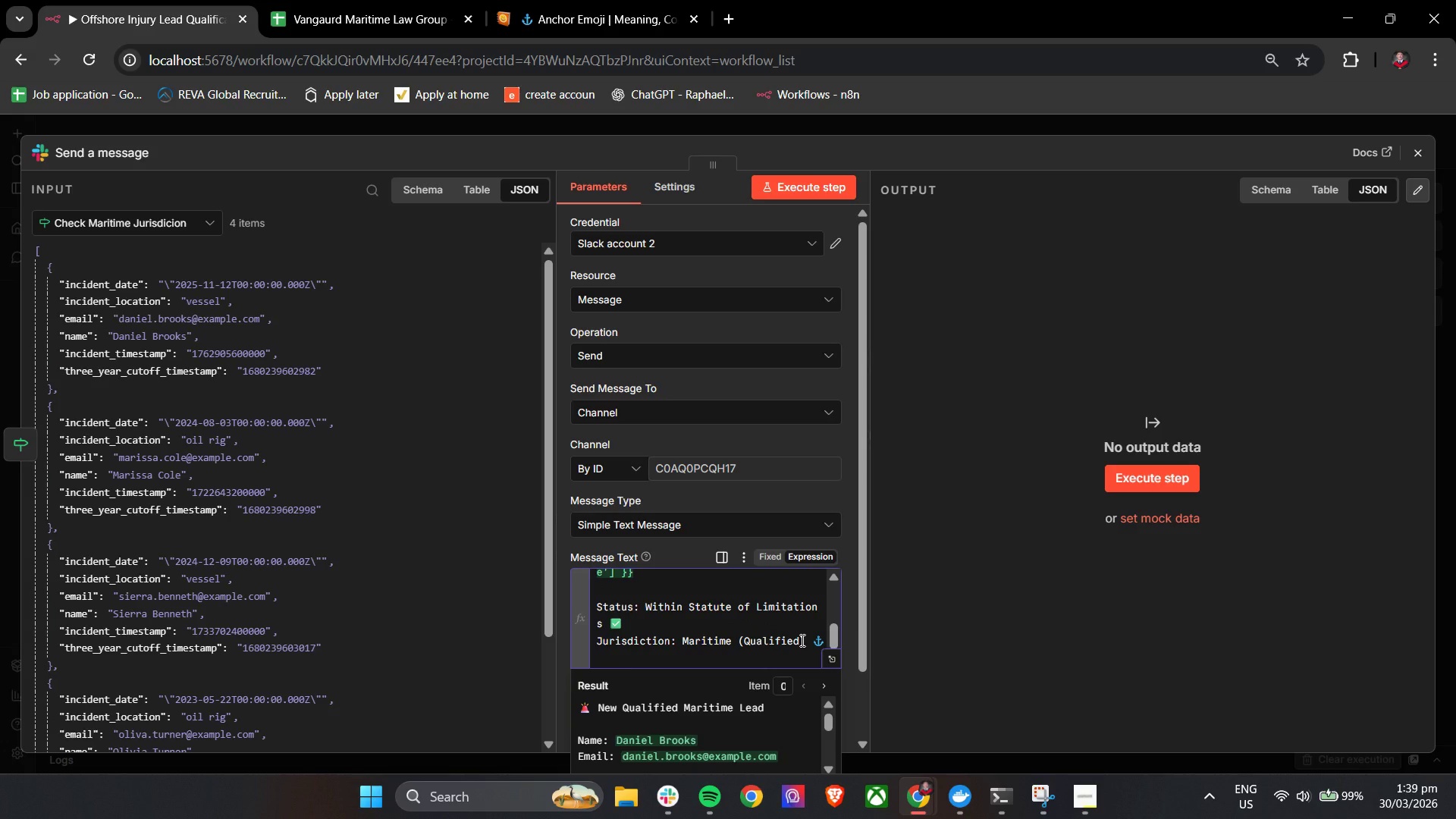 
key(Enter)
 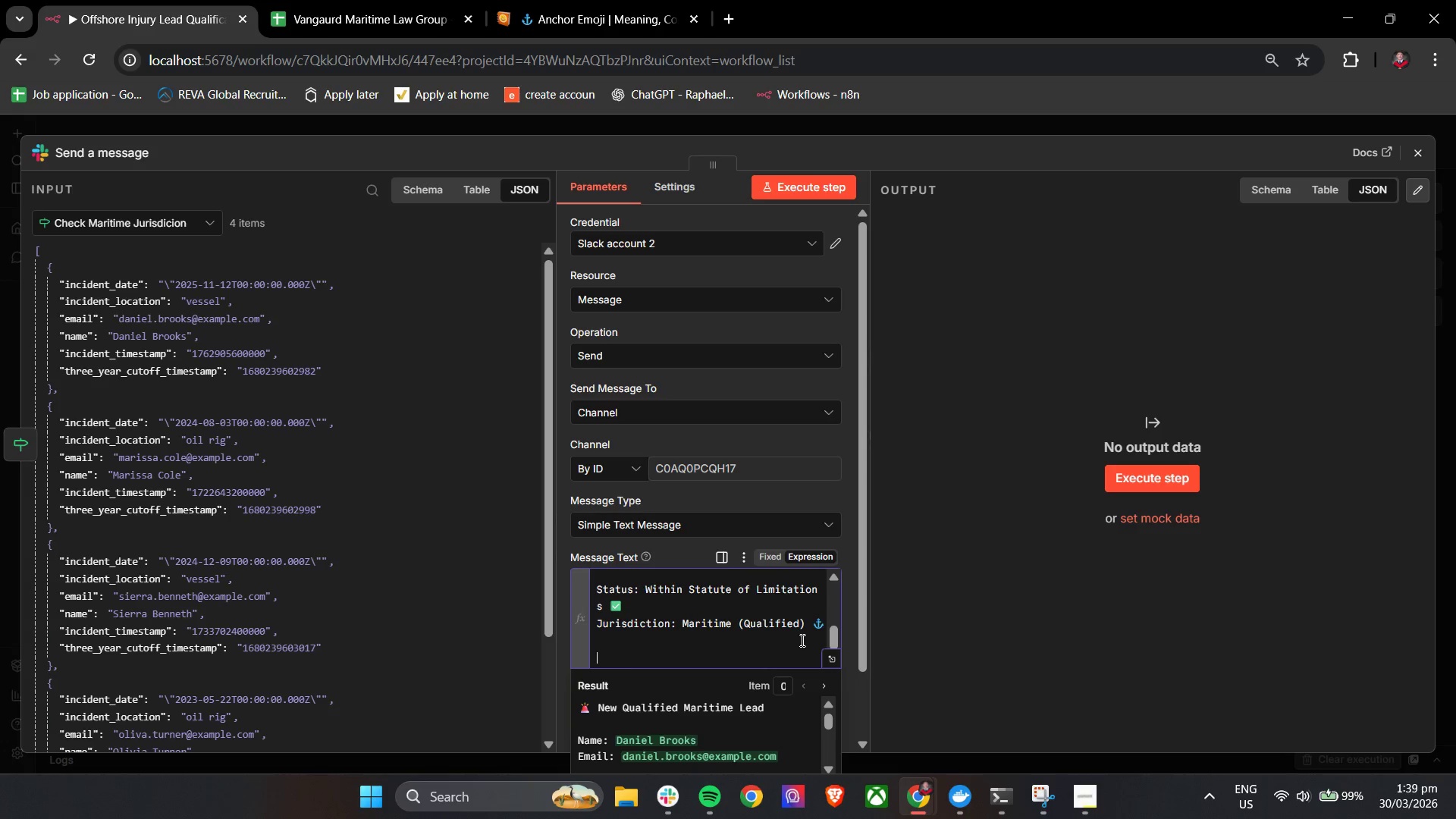 
type(Action Required: Review And )
key(Backspace)
key(Backspace)
key(Backspace)
key(Backspace)
key(Backspace)
key(Backspace)
type(w and follow up with the lead immediately.)
 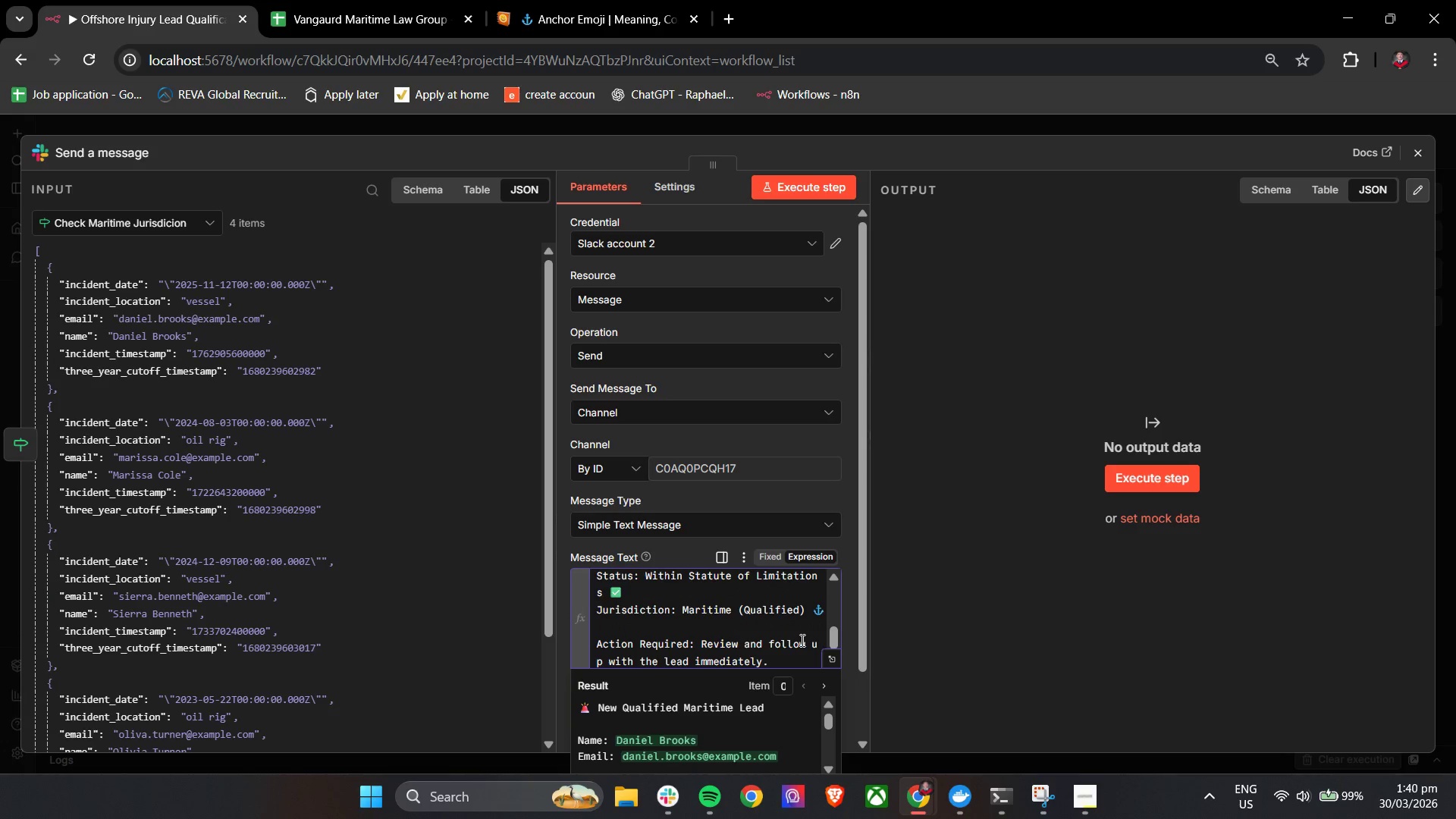 
wait(9.91)
 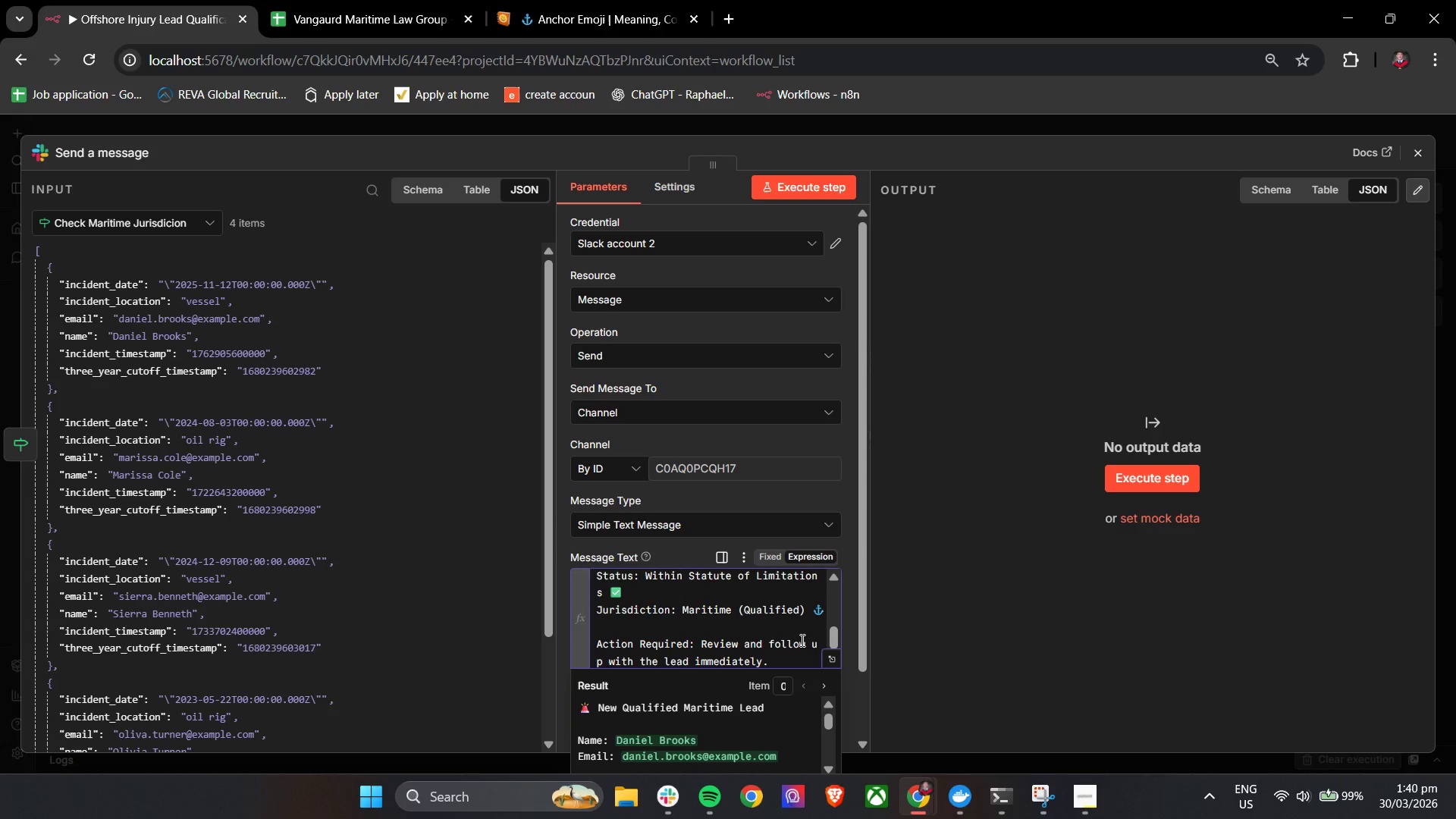 
left_click([702, 438])
 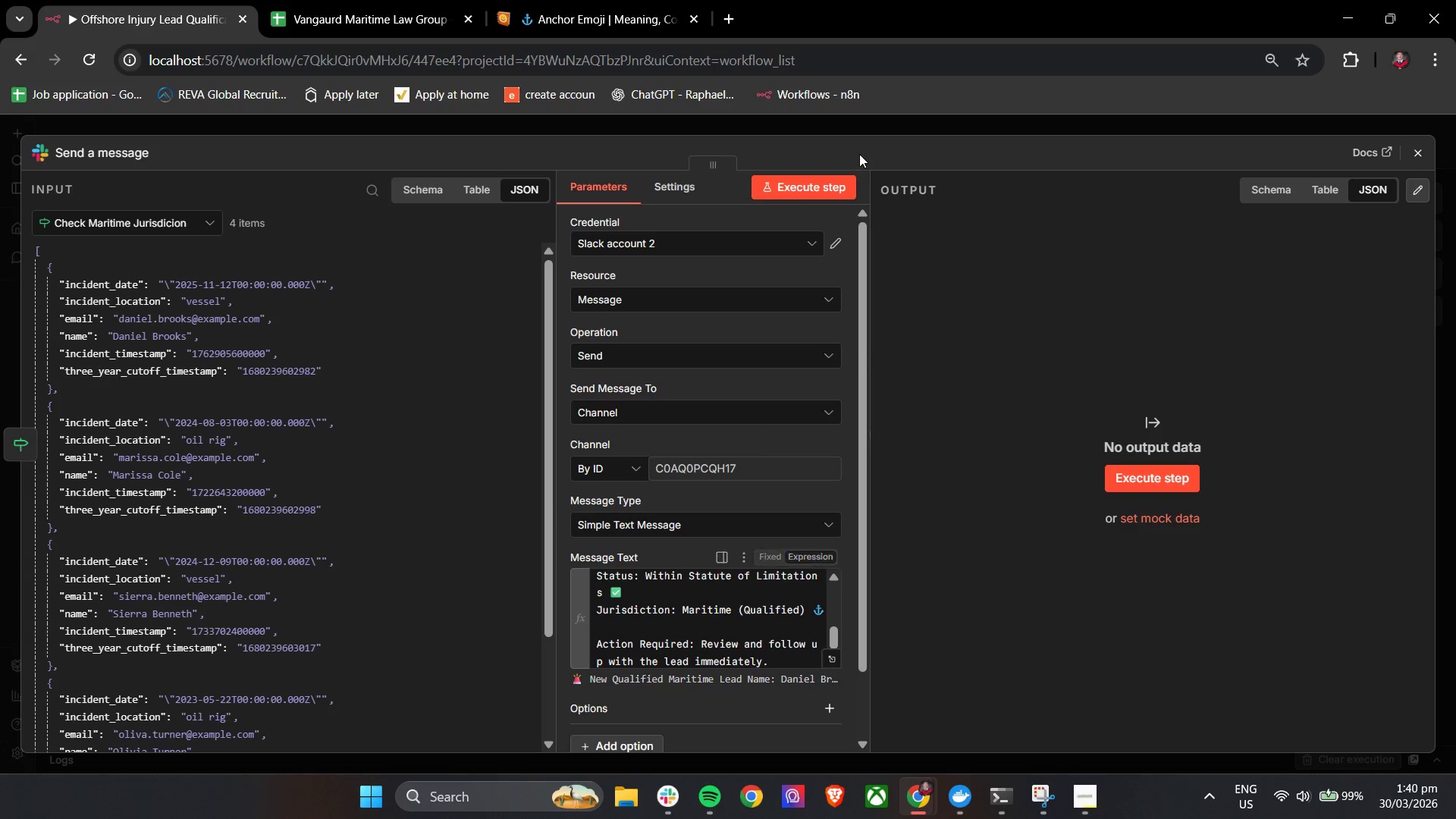 
left_click([836, 187])
 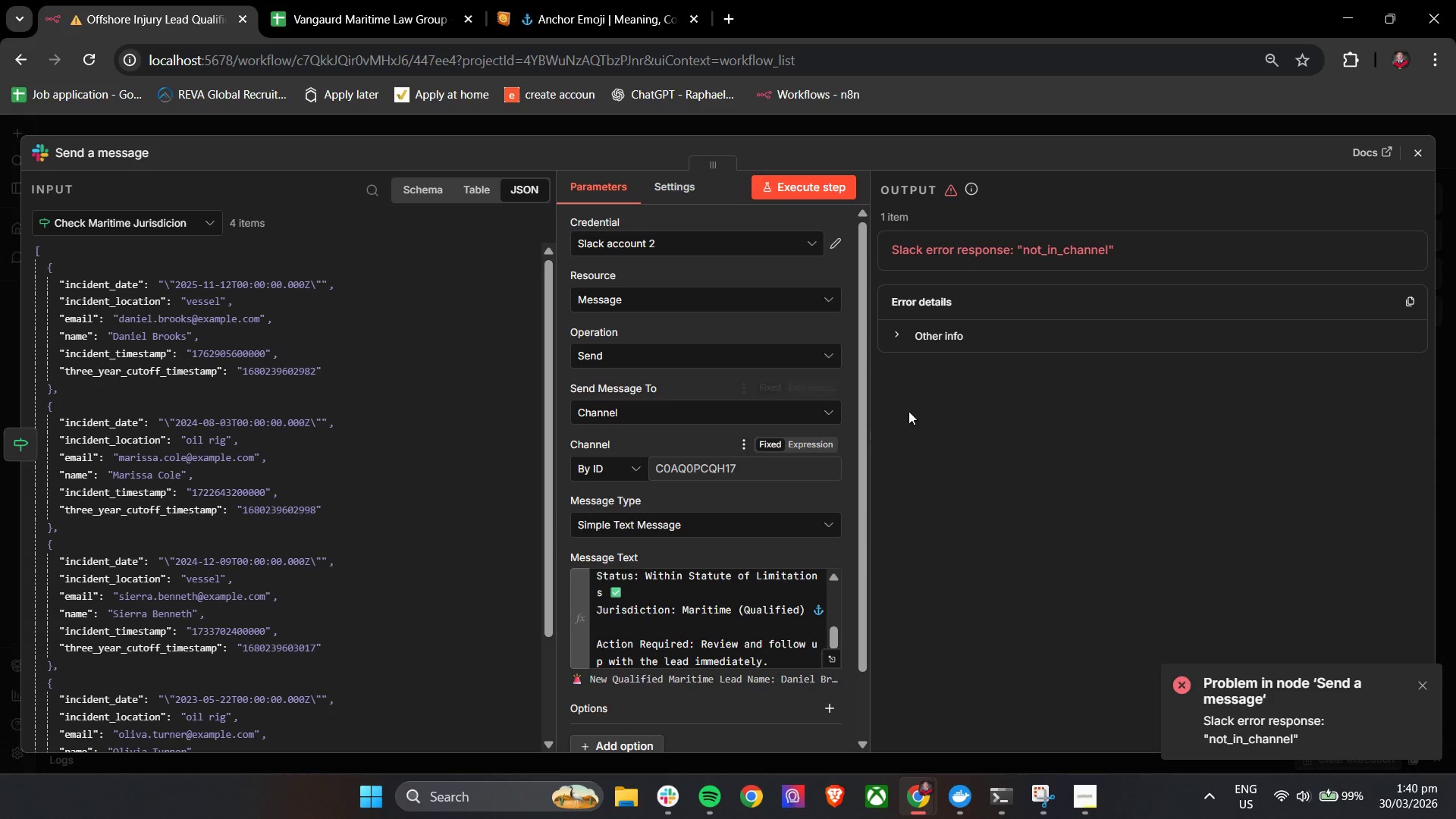 
scroll: coordinate [992, 245], scroll_direction: down, amount: 3.0
 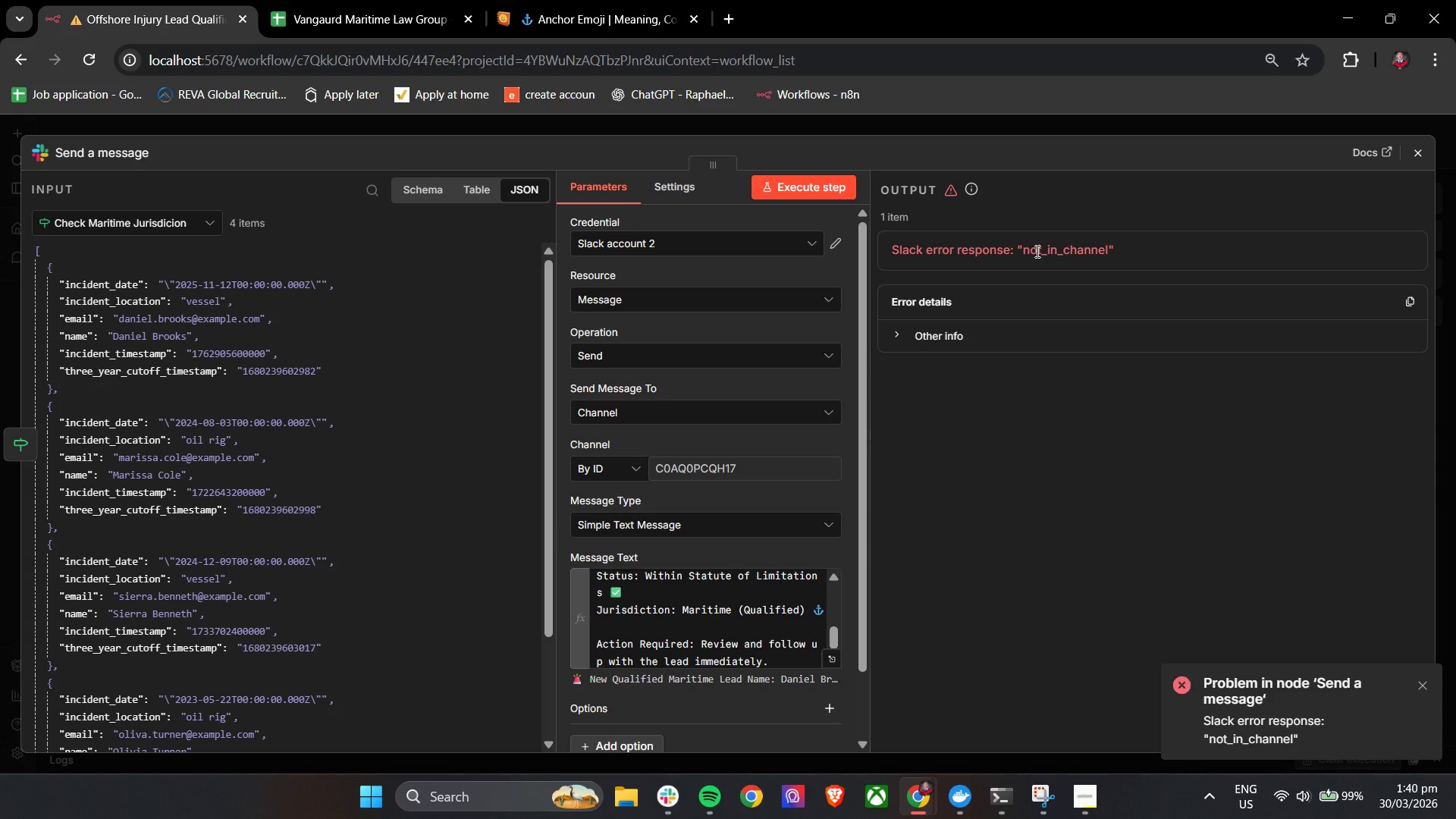 
mouse_move([684, 764])
 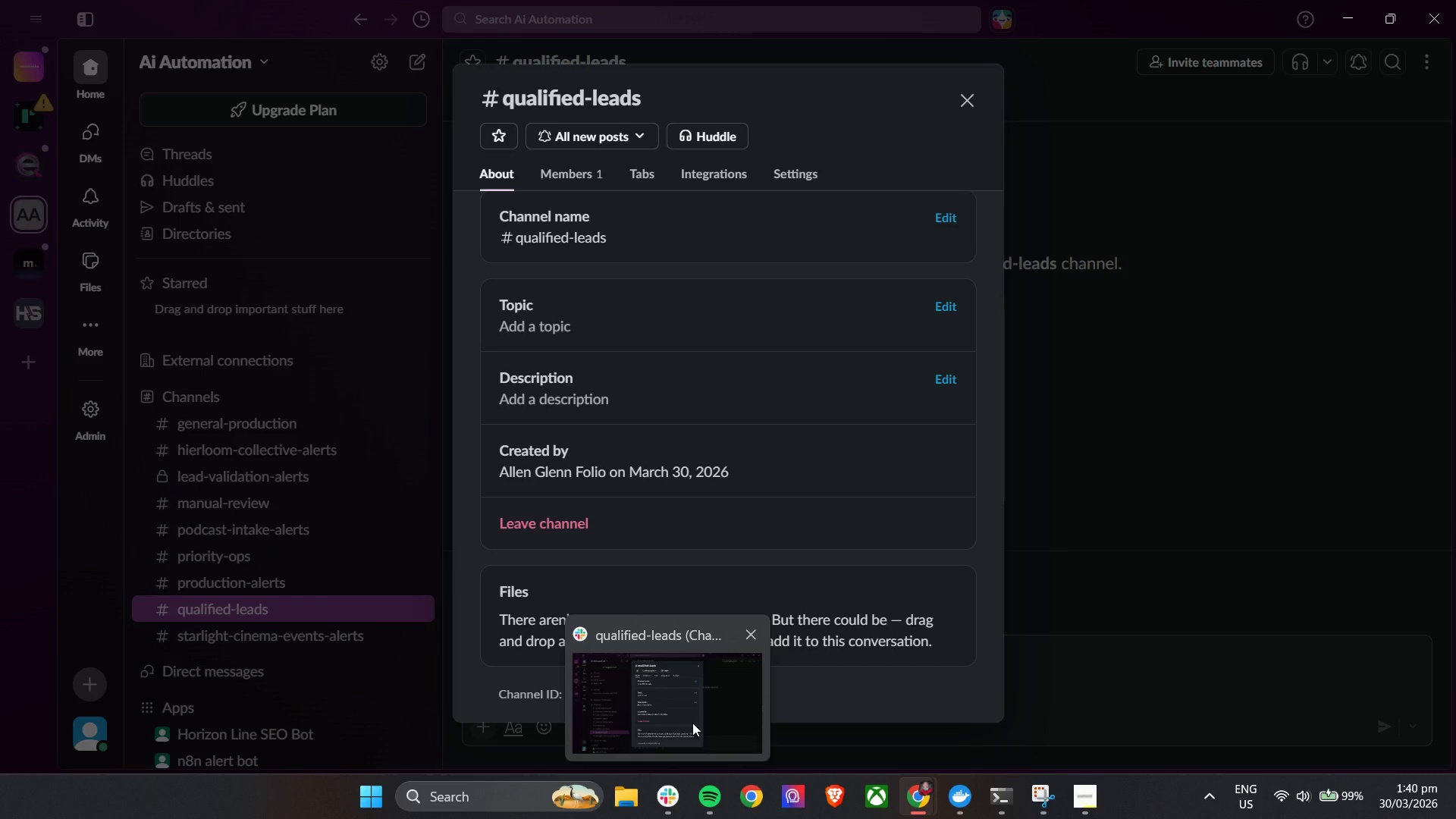 
left_click([692, 723])
 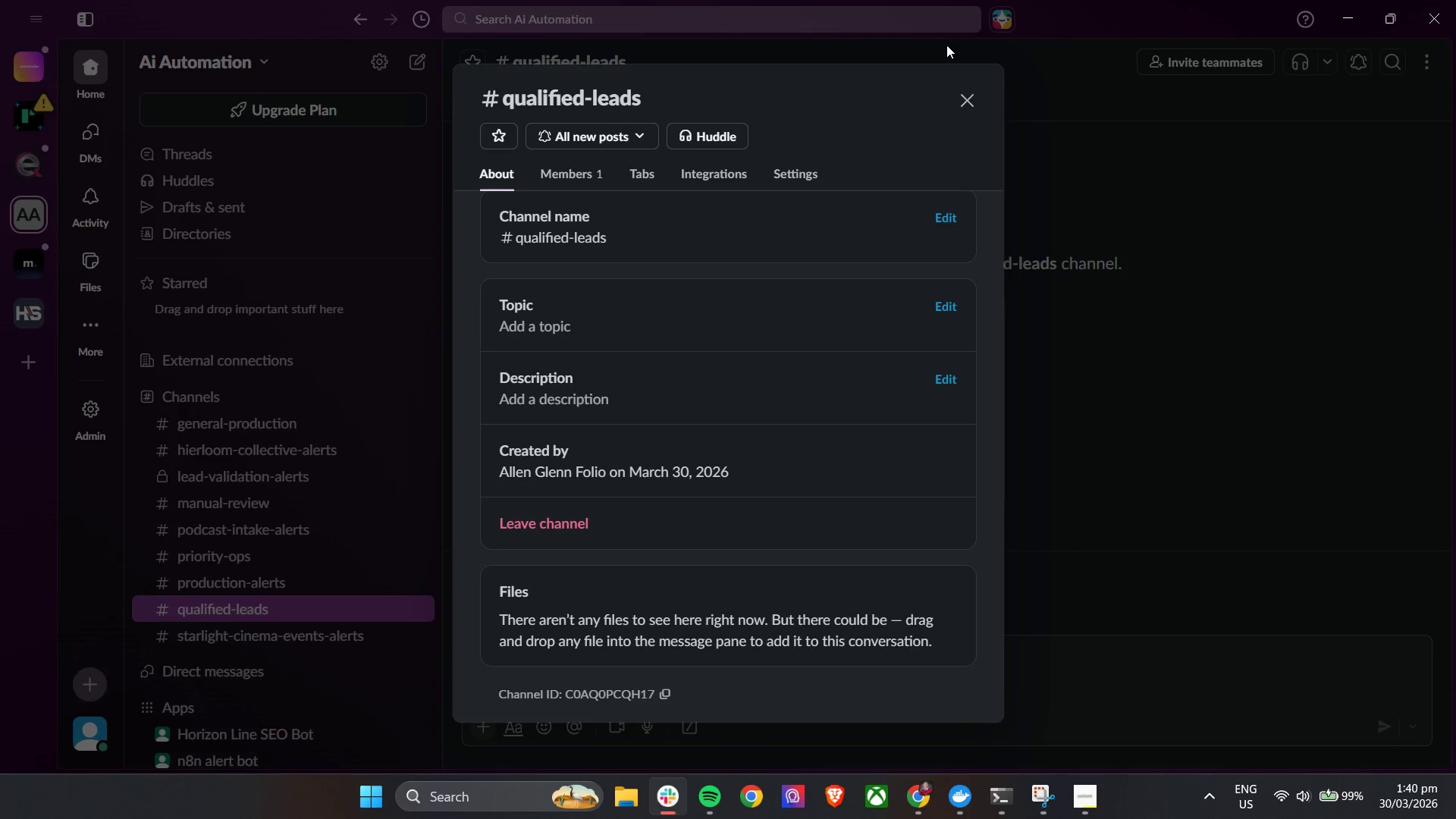 
left_click([961, 94])
 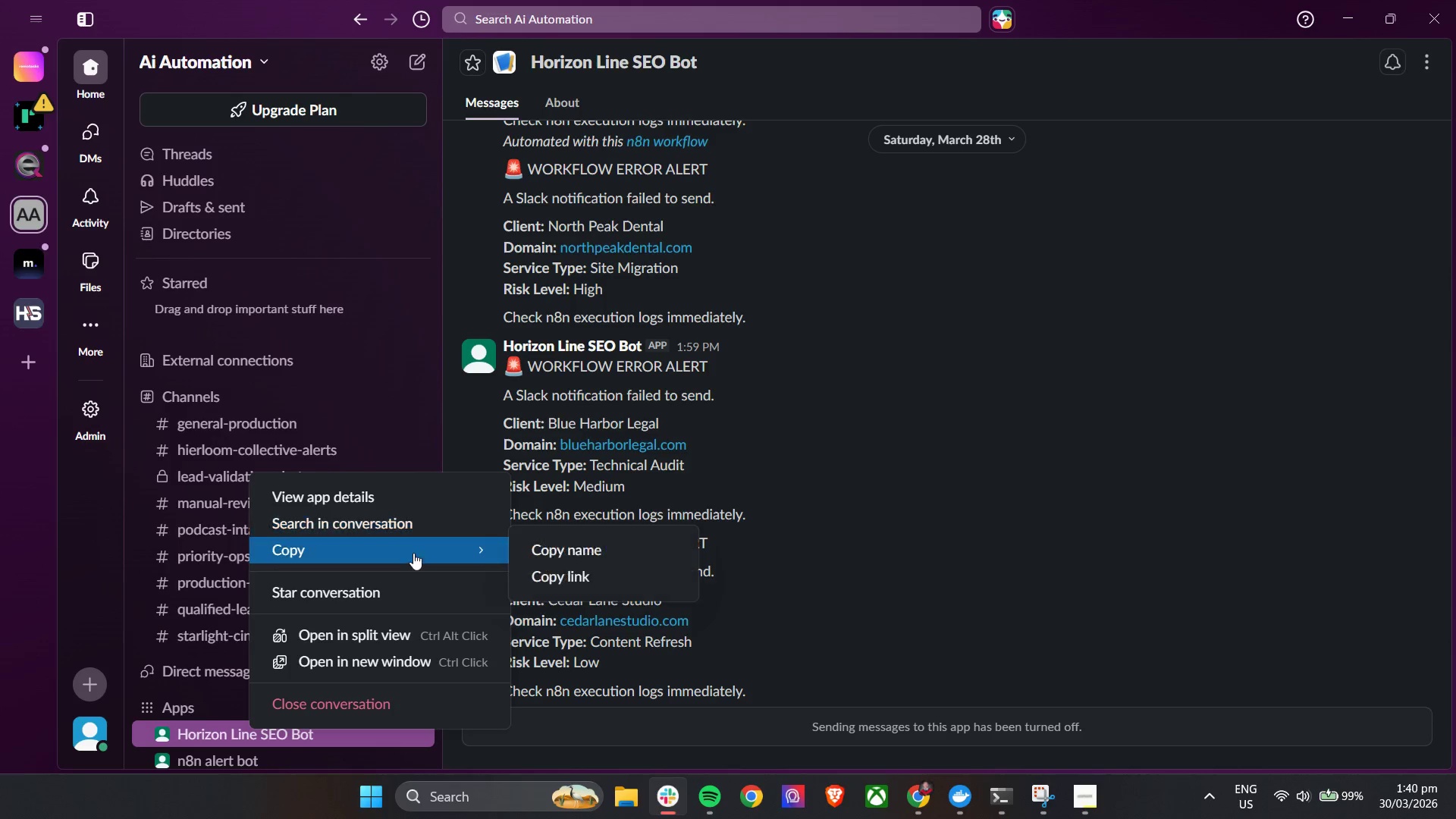 
wait(5.27)
 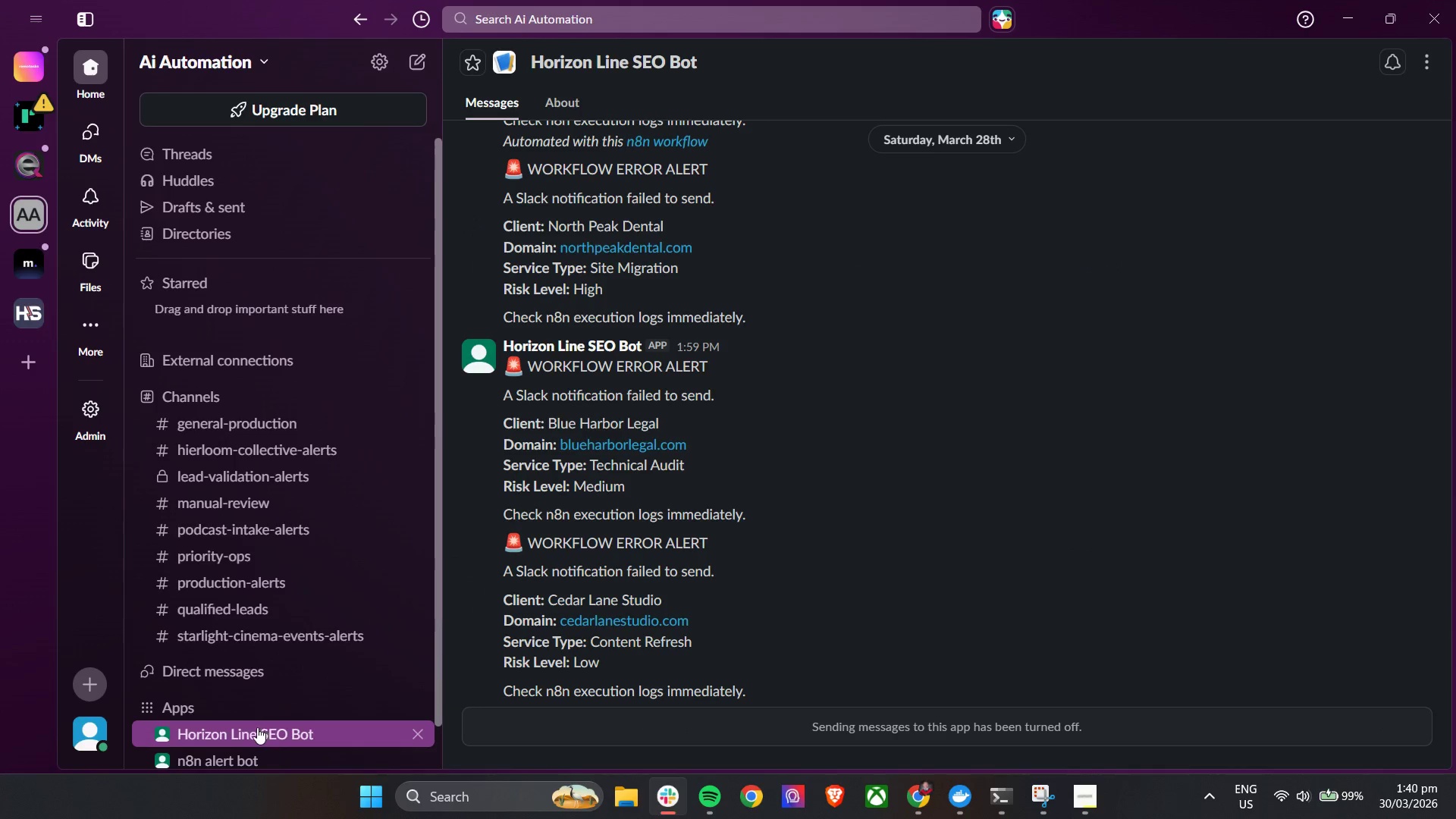 
left_click([952, 375])
 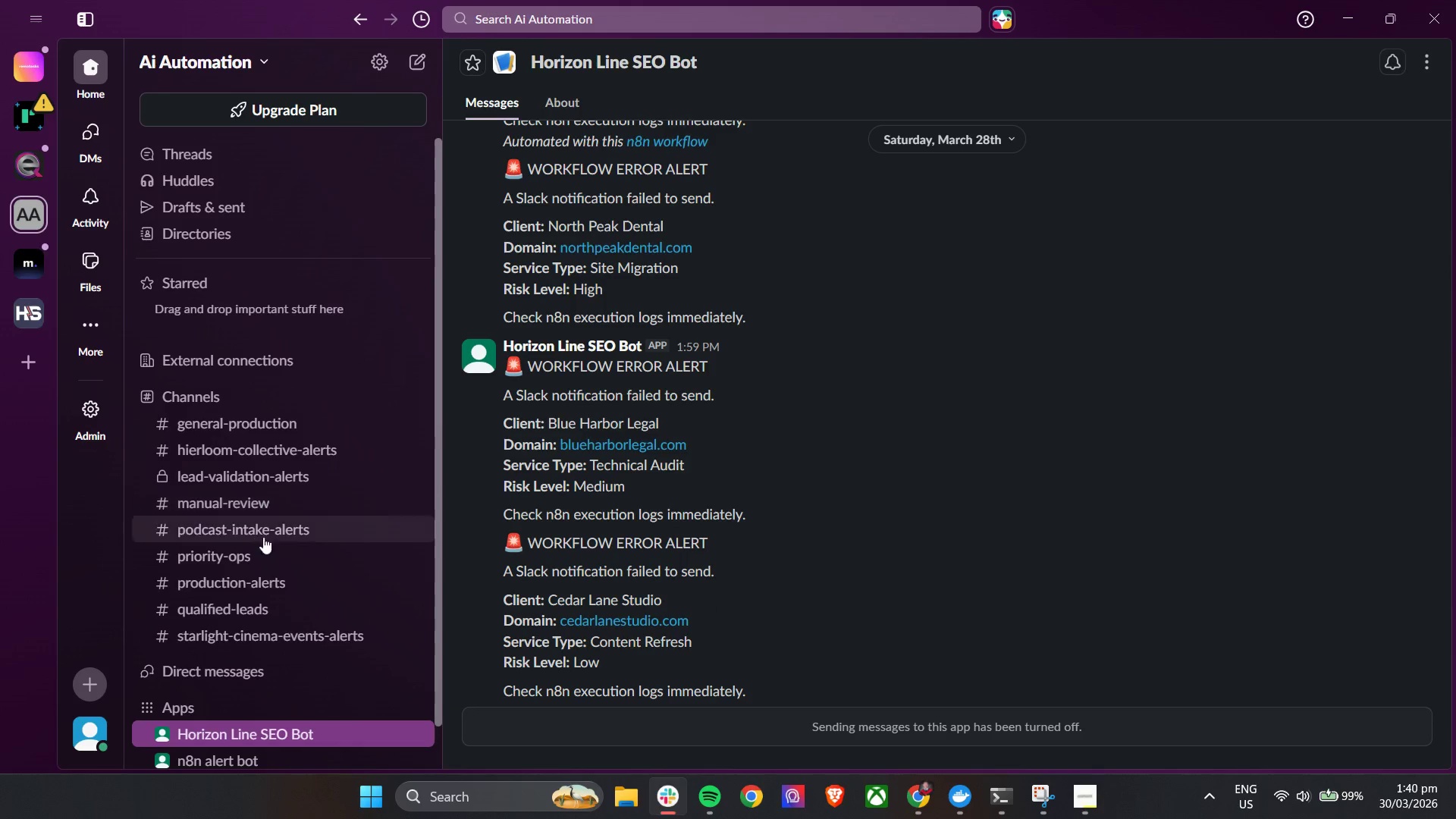 
left_click([262, 612])
 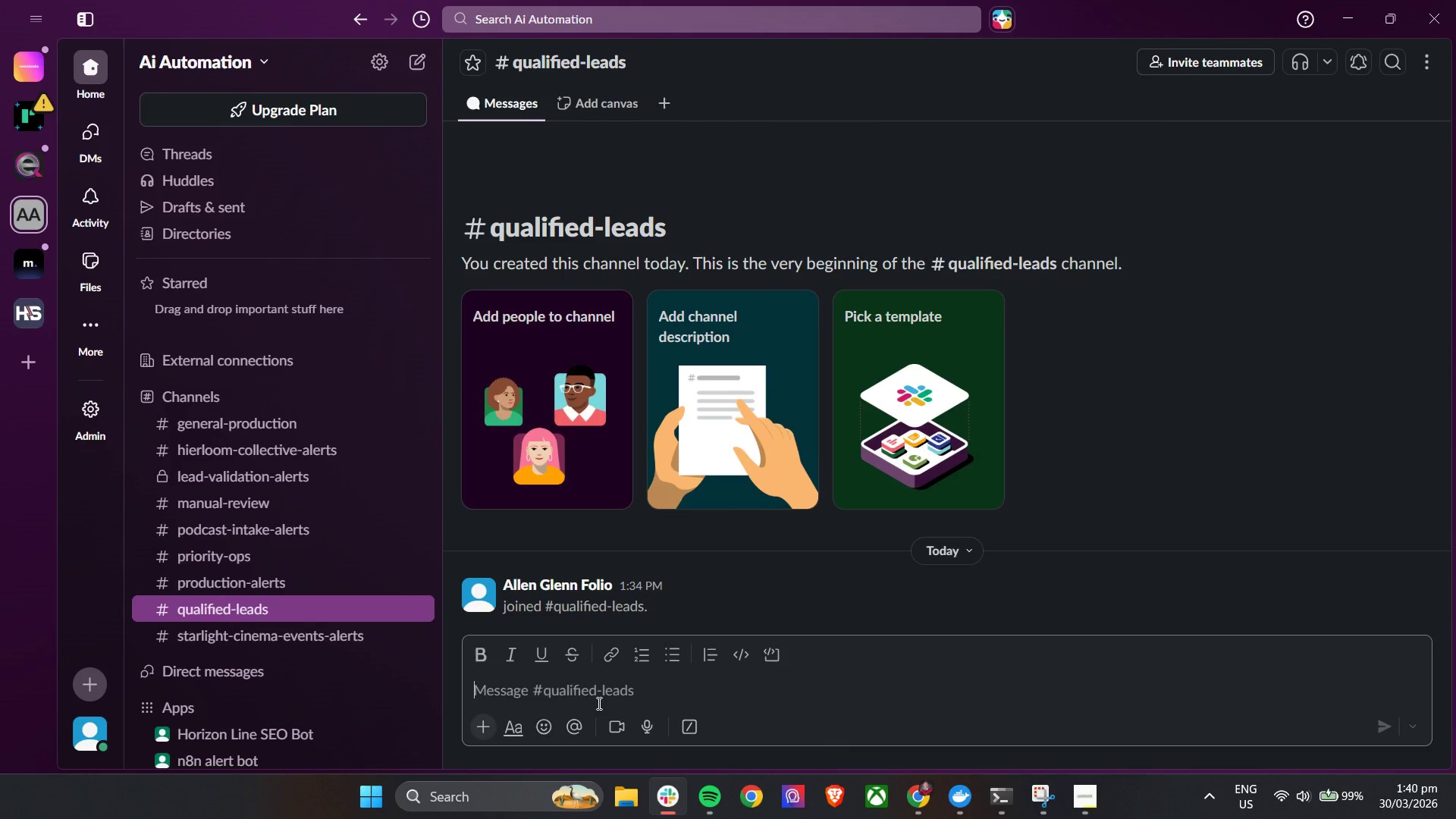 
double_click([598, 703])
 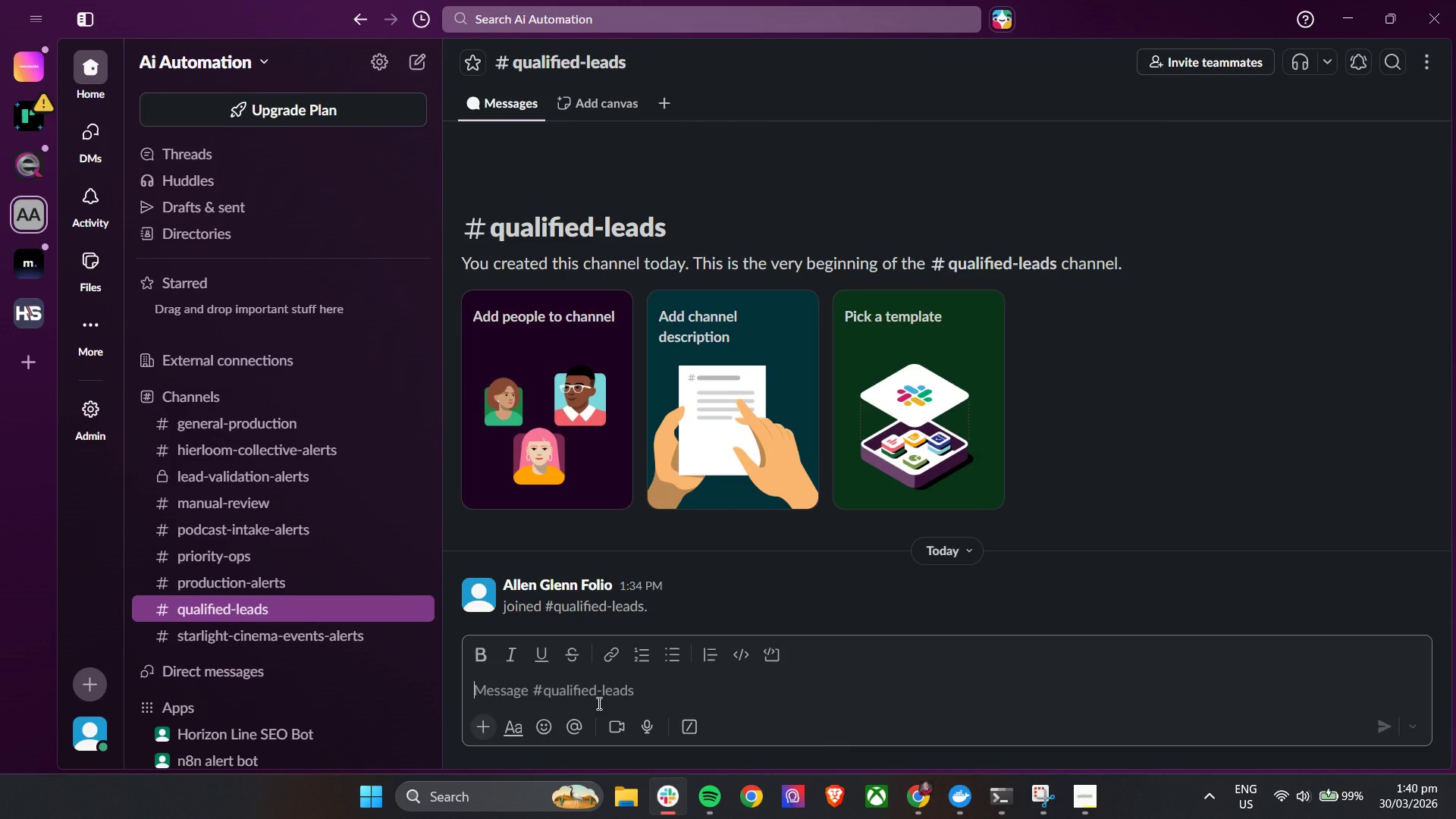 
key(Shift+2)
 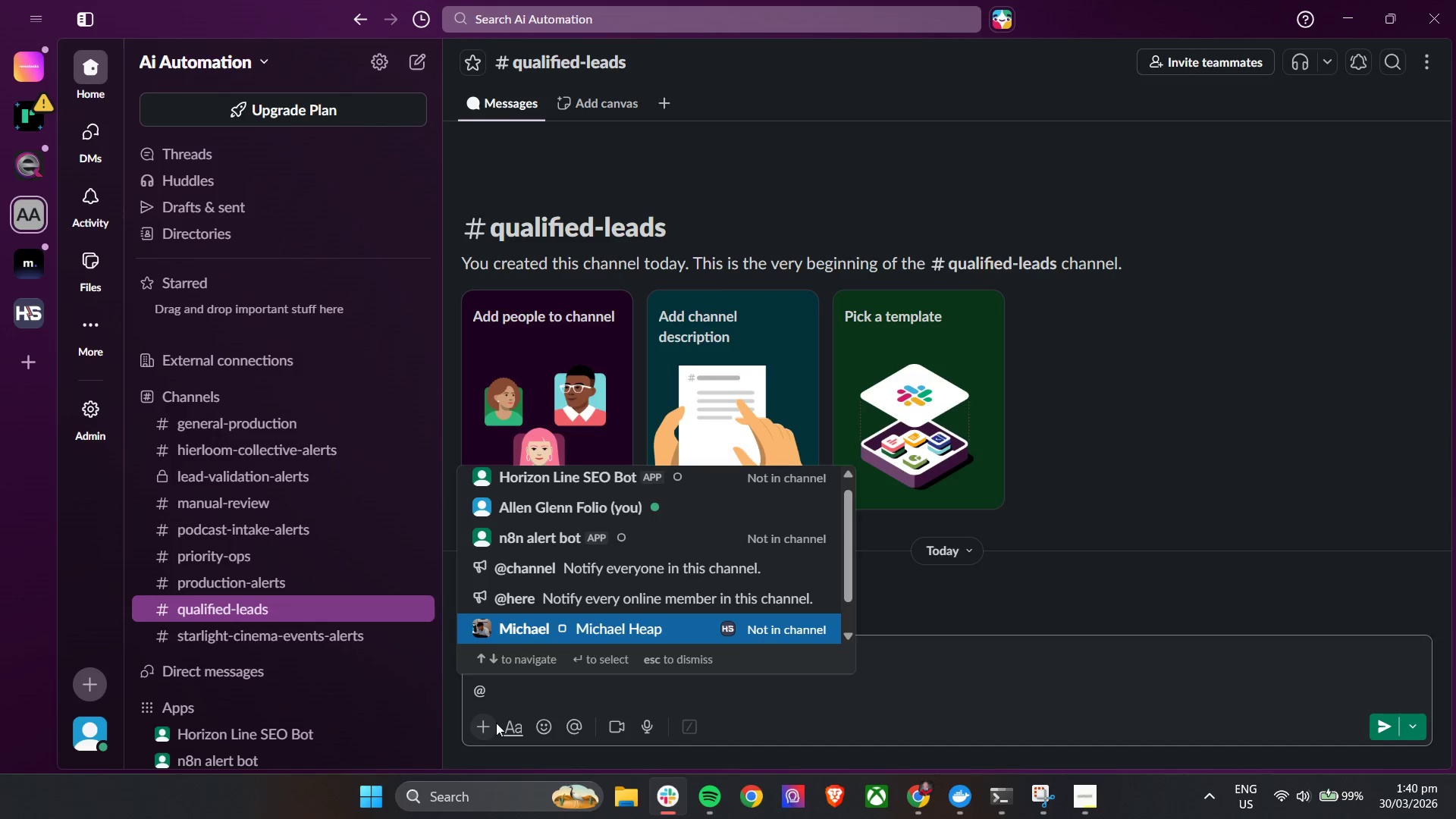 
double_click([503, 690])
 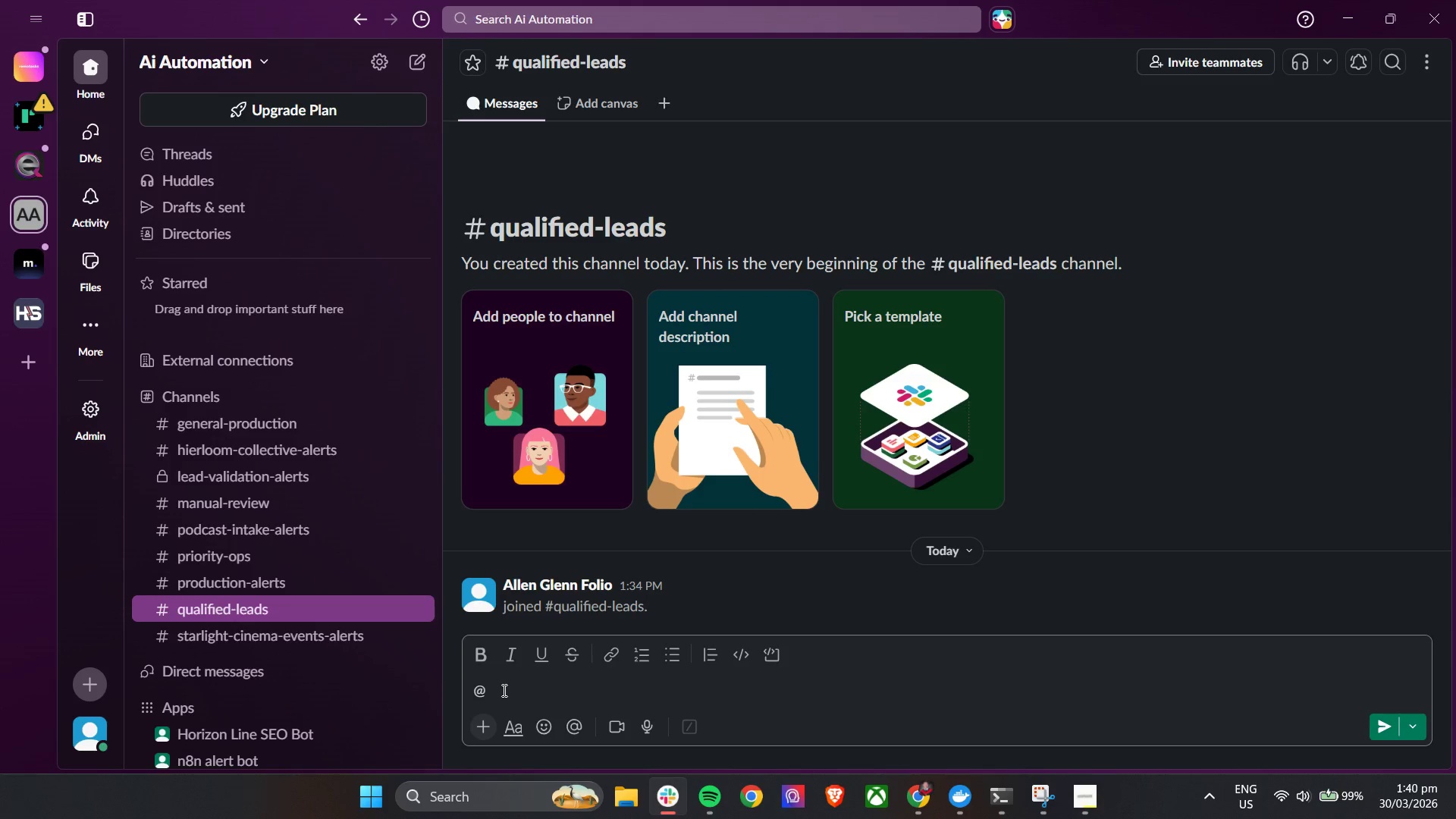 
key(Backspace)
key(Backspace)
type(/invi)
 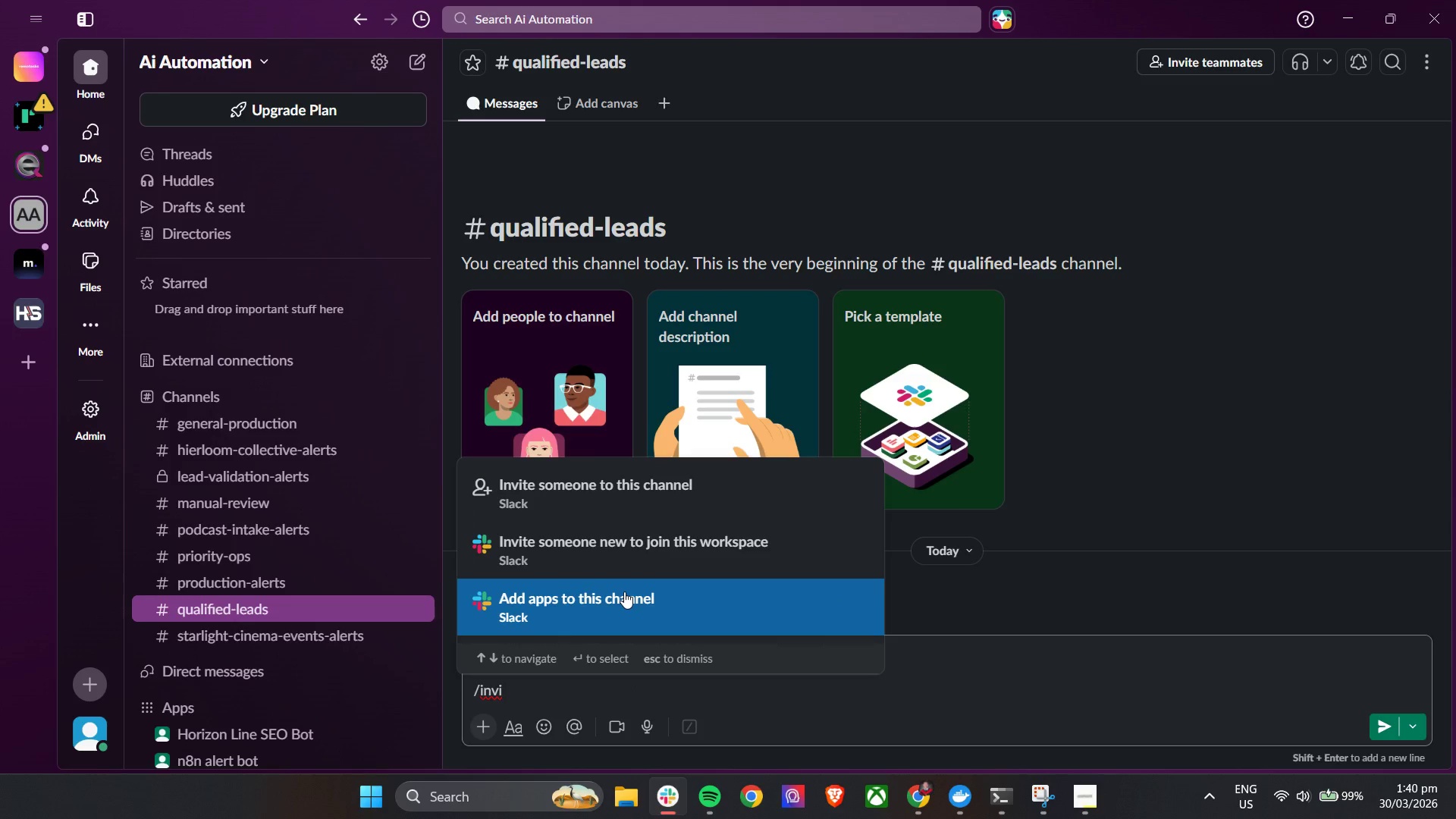 
type(te )
 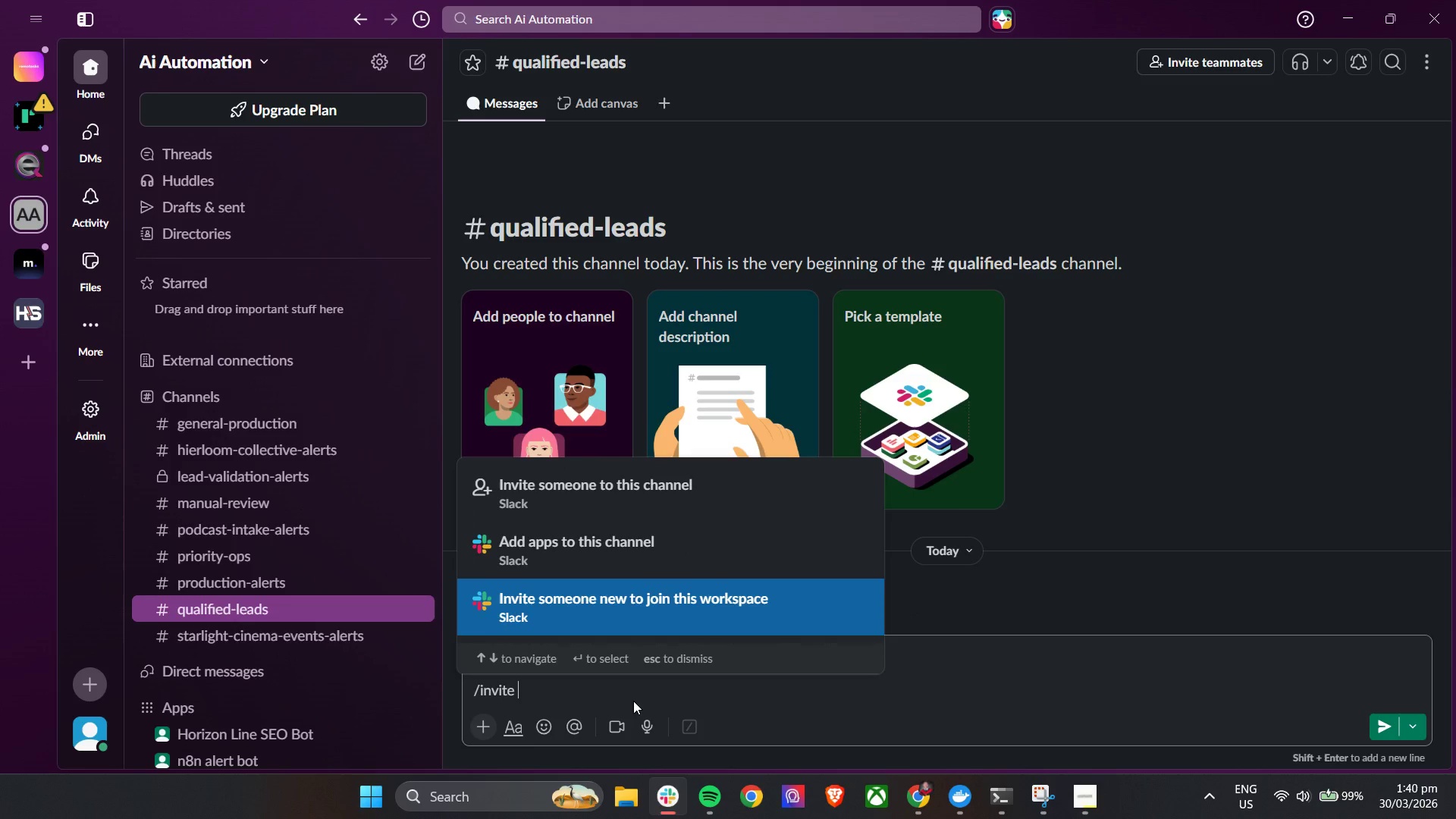 
key(Shift+2)
 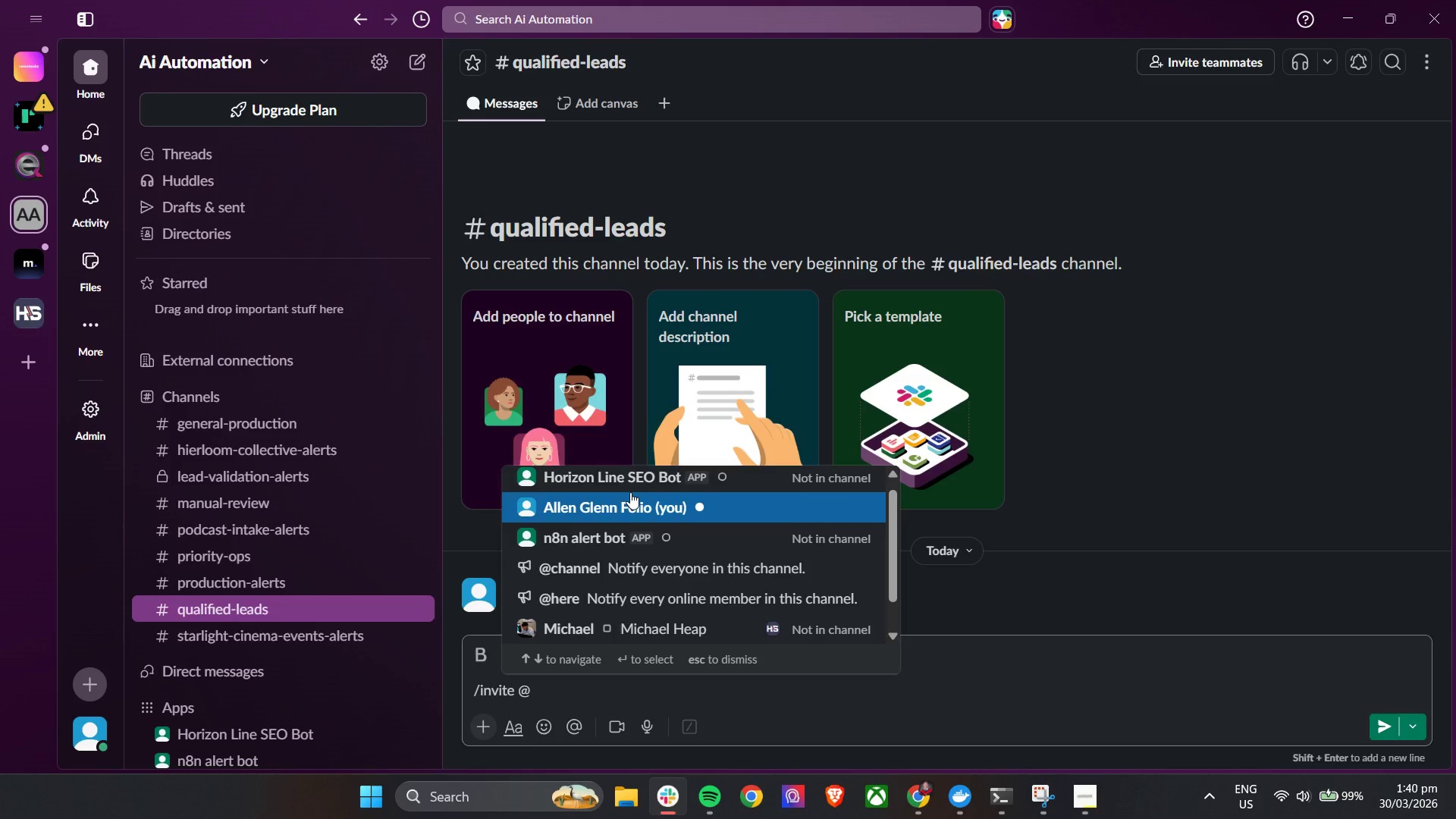 
left_click([633, 483])
 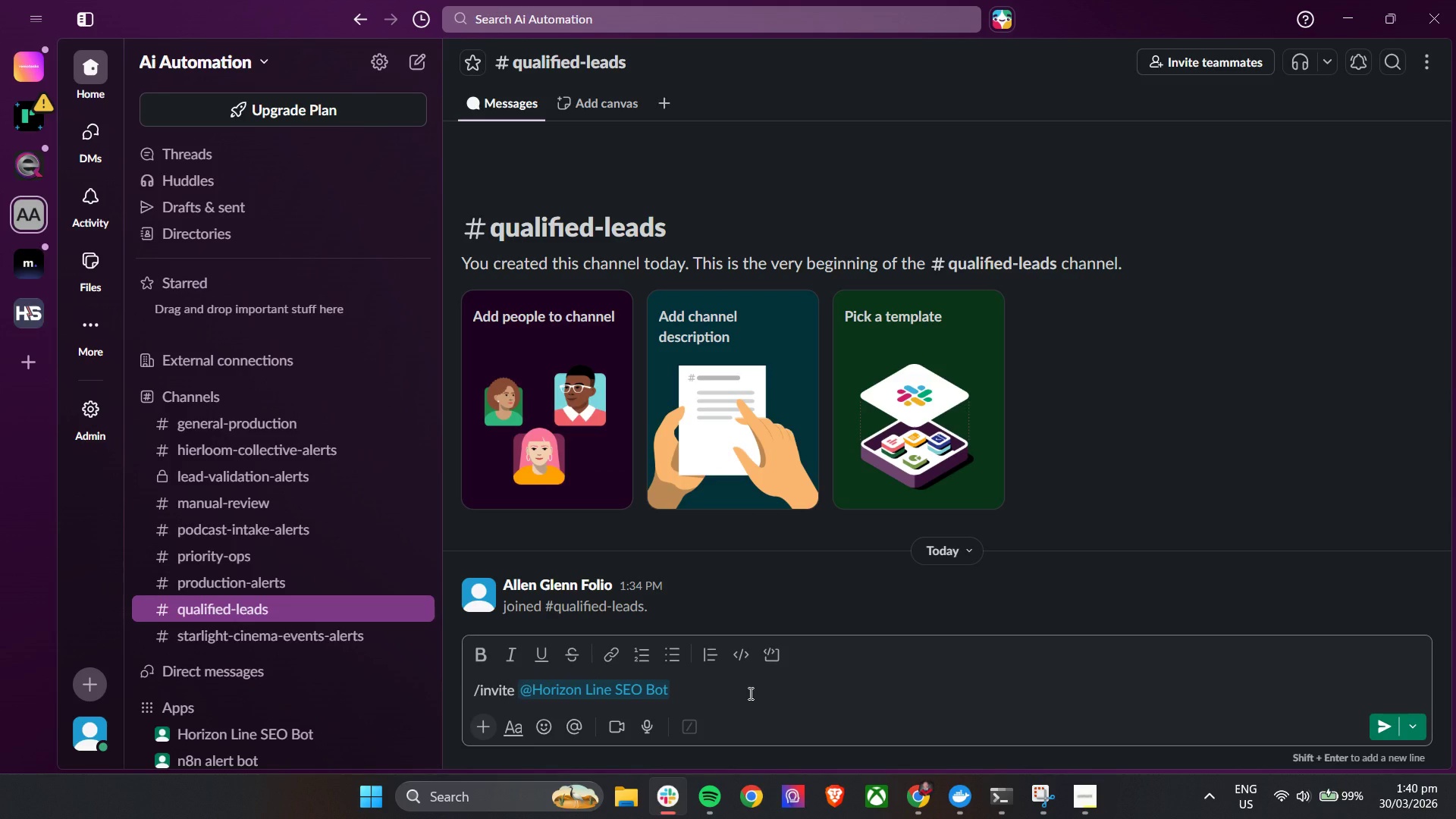 
key(Enter)
 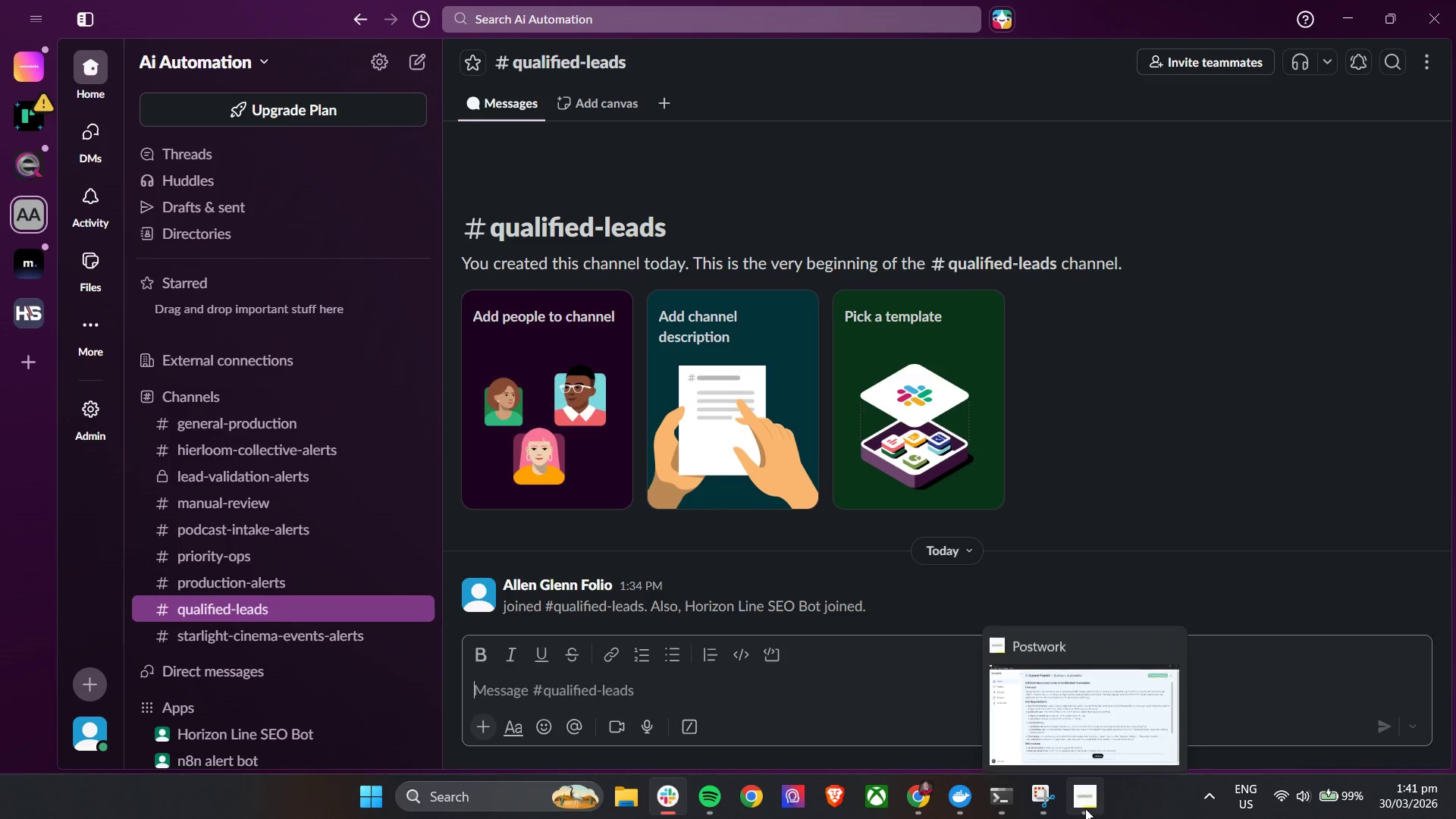 
double_click([849, 720])
 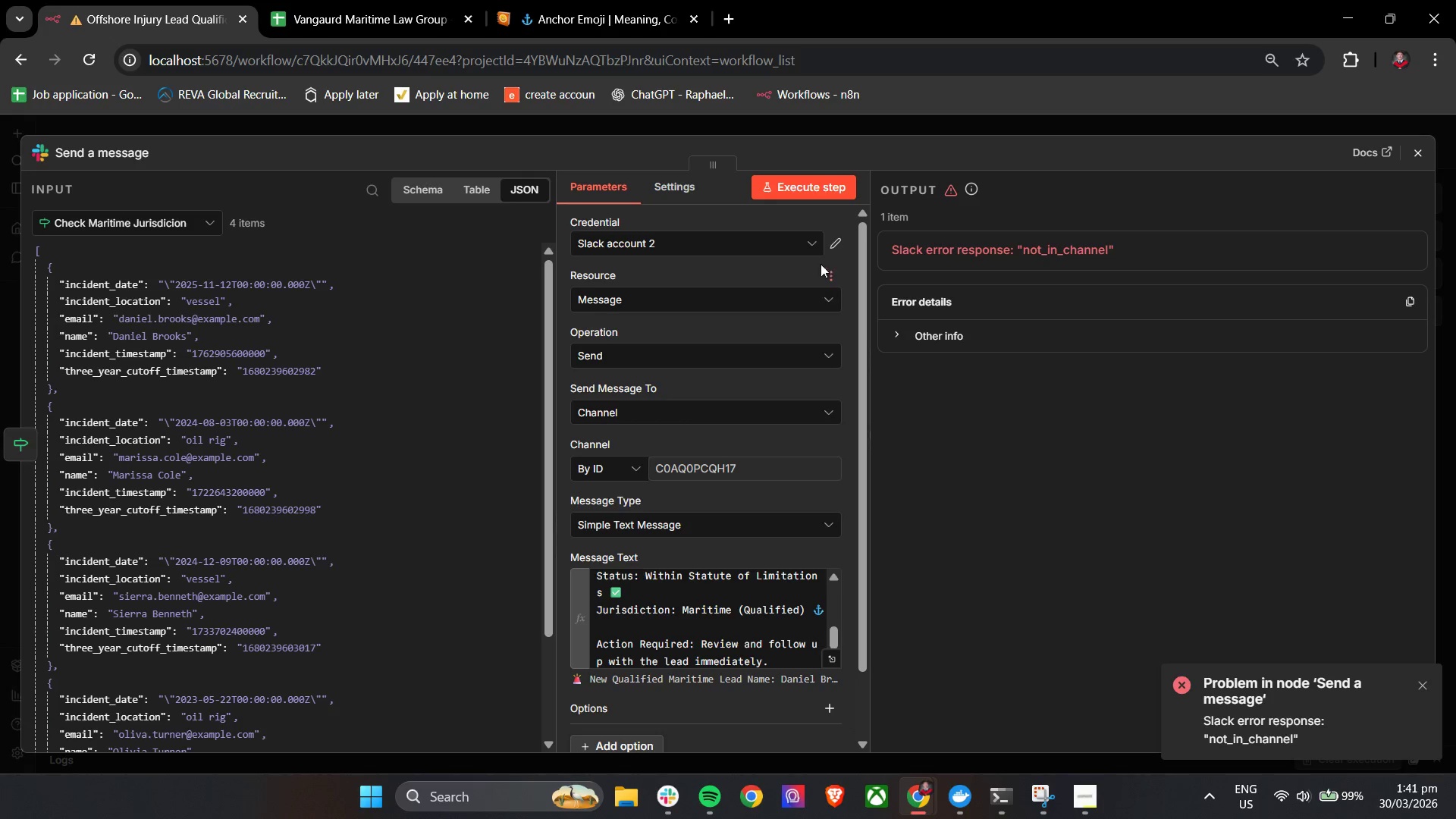 
left_click([826, 190])
 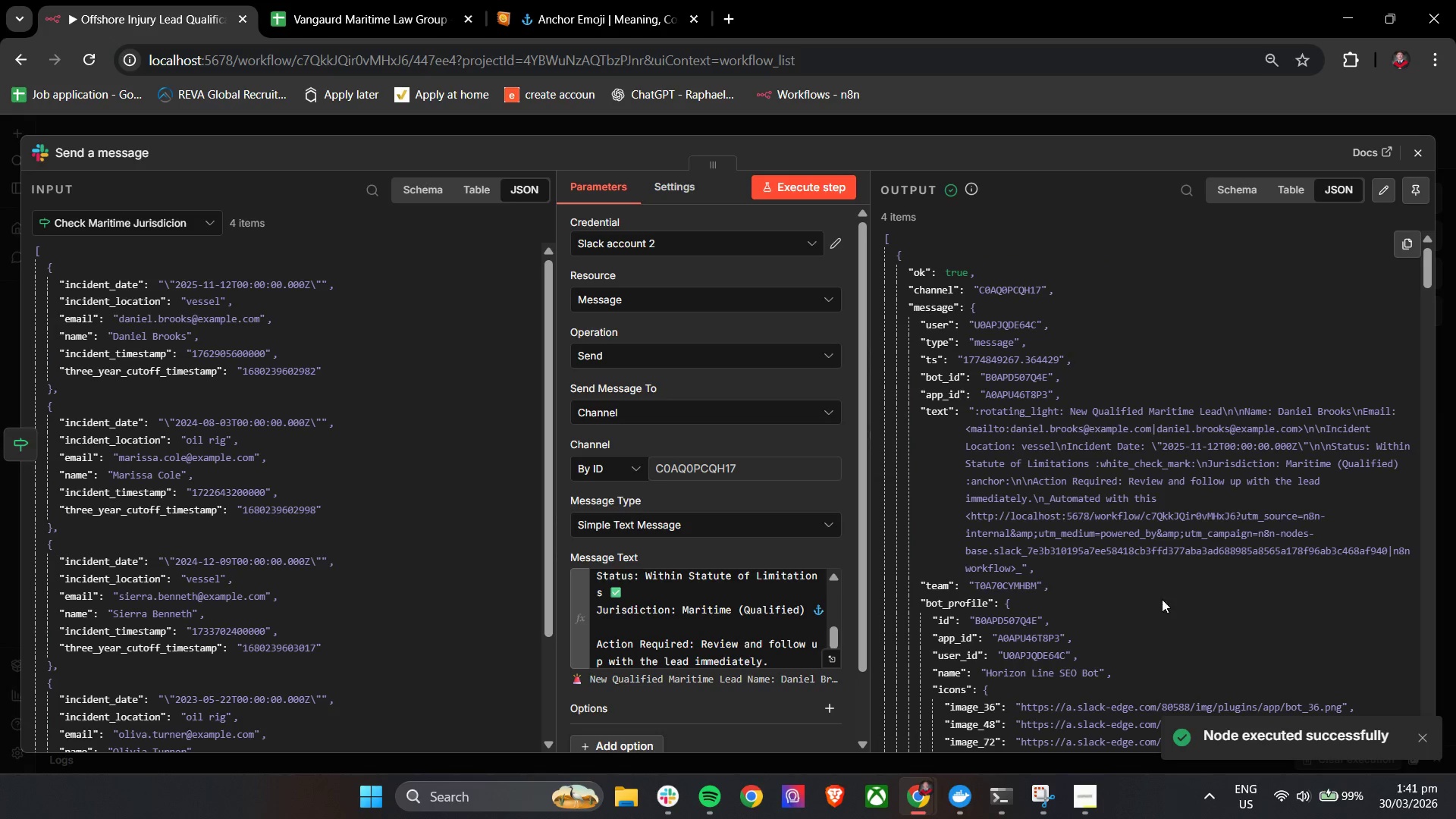 
left_click([667, 799])
 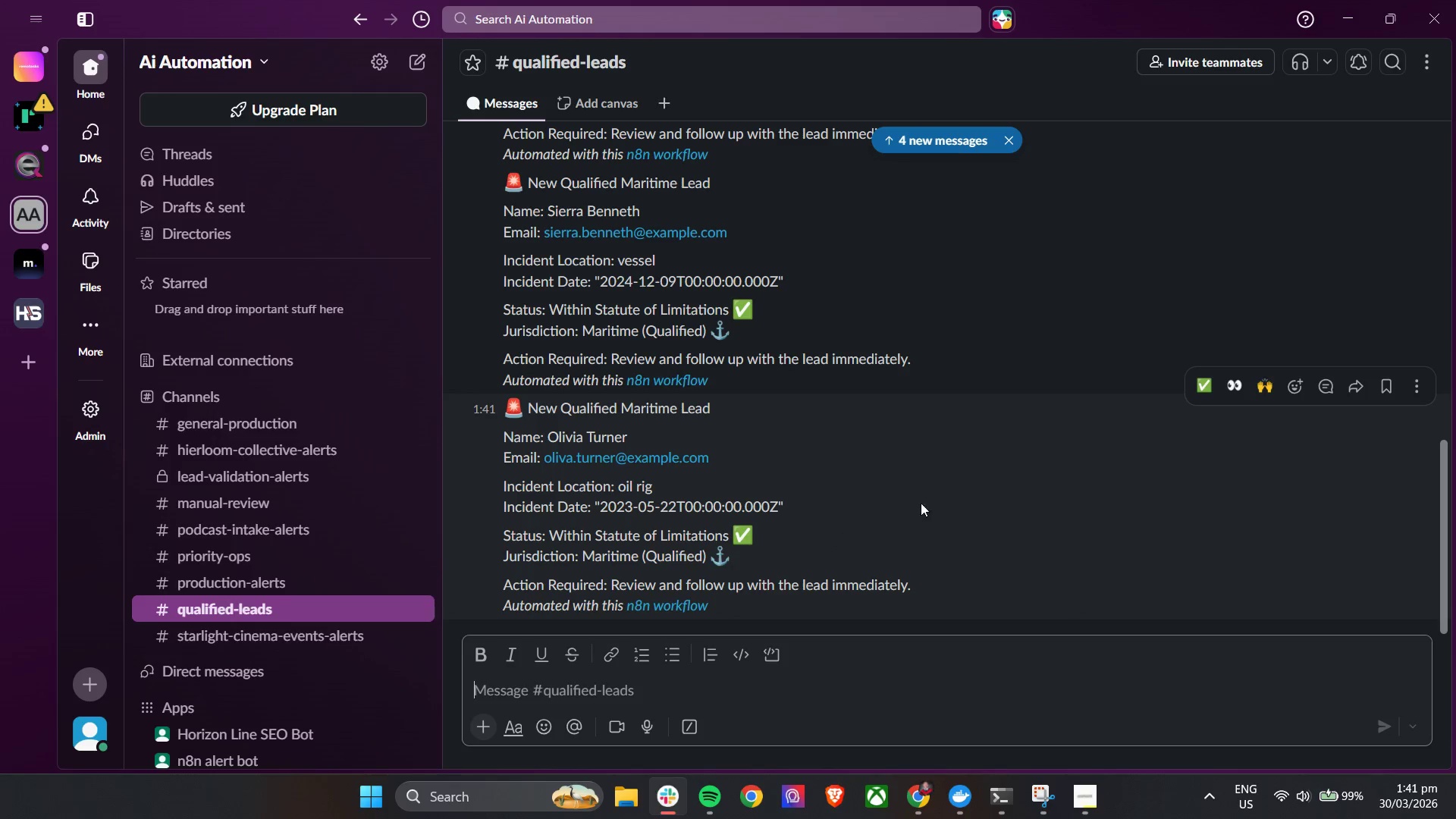 
scroll: coordinate [937, 500], scroll_direction: up, amount: 6.0
 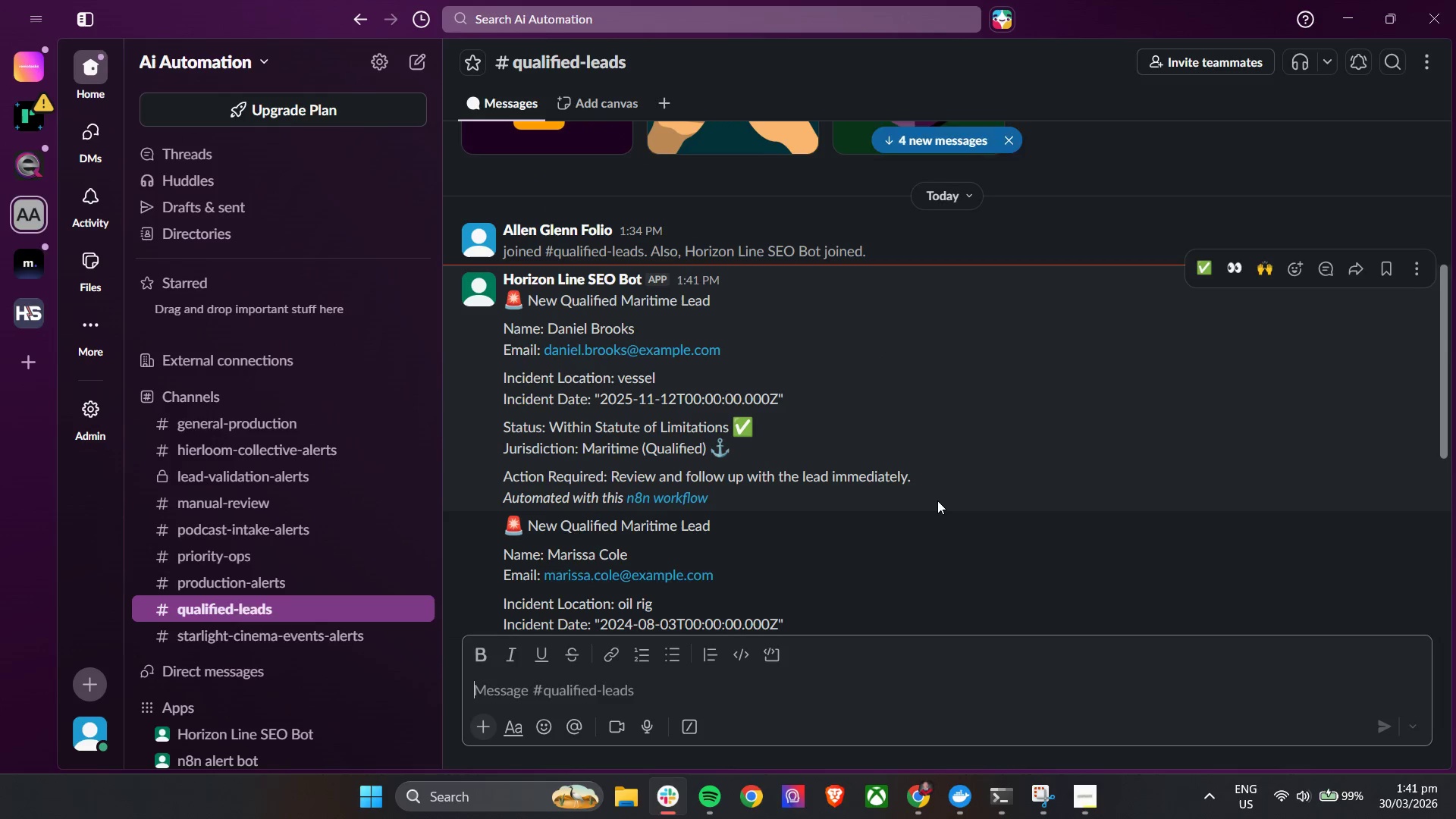 
scroll: coordinate [937, 500], scroll_direction: down, amount: 2.0
 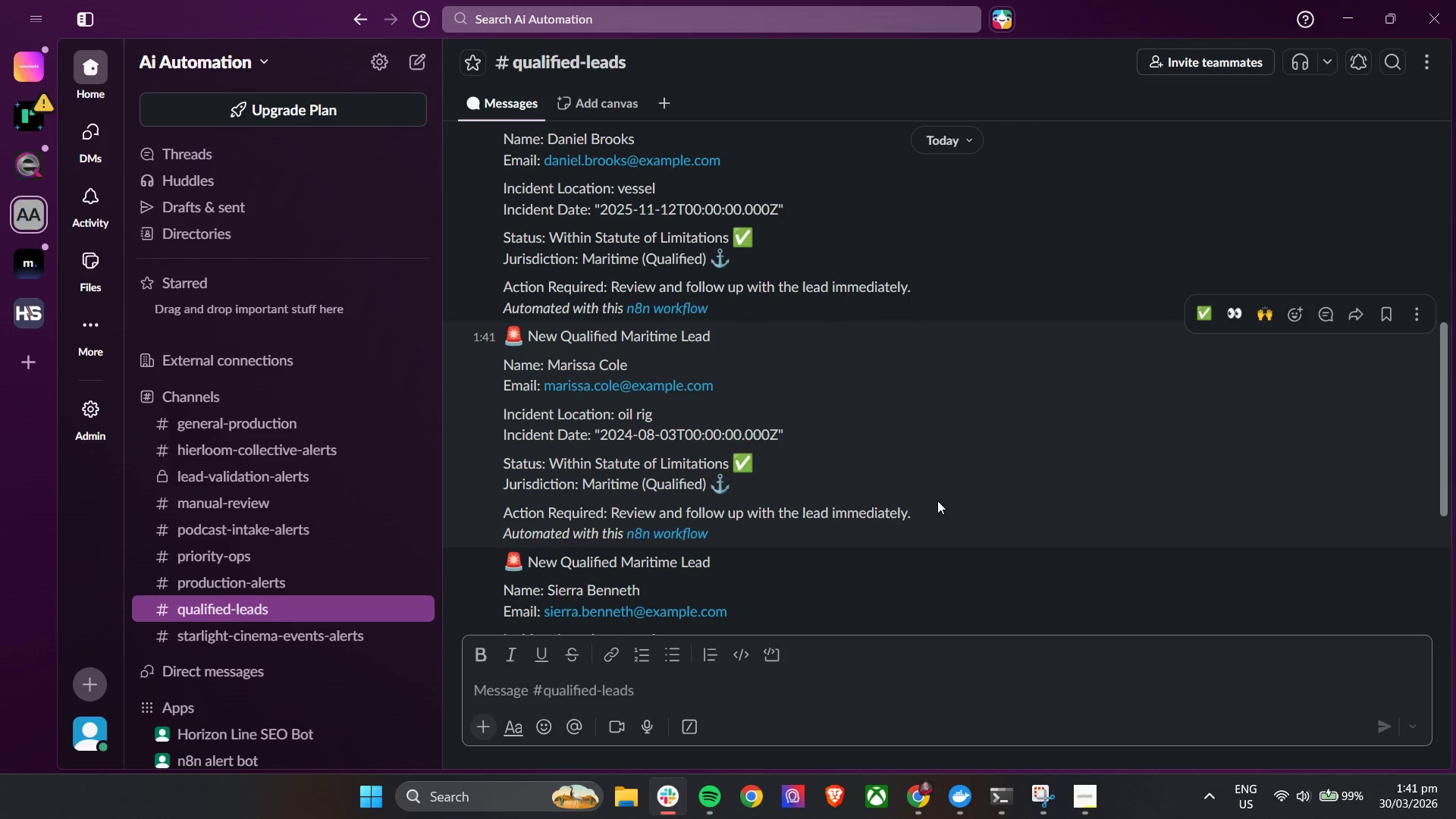 
wait(16.43)
 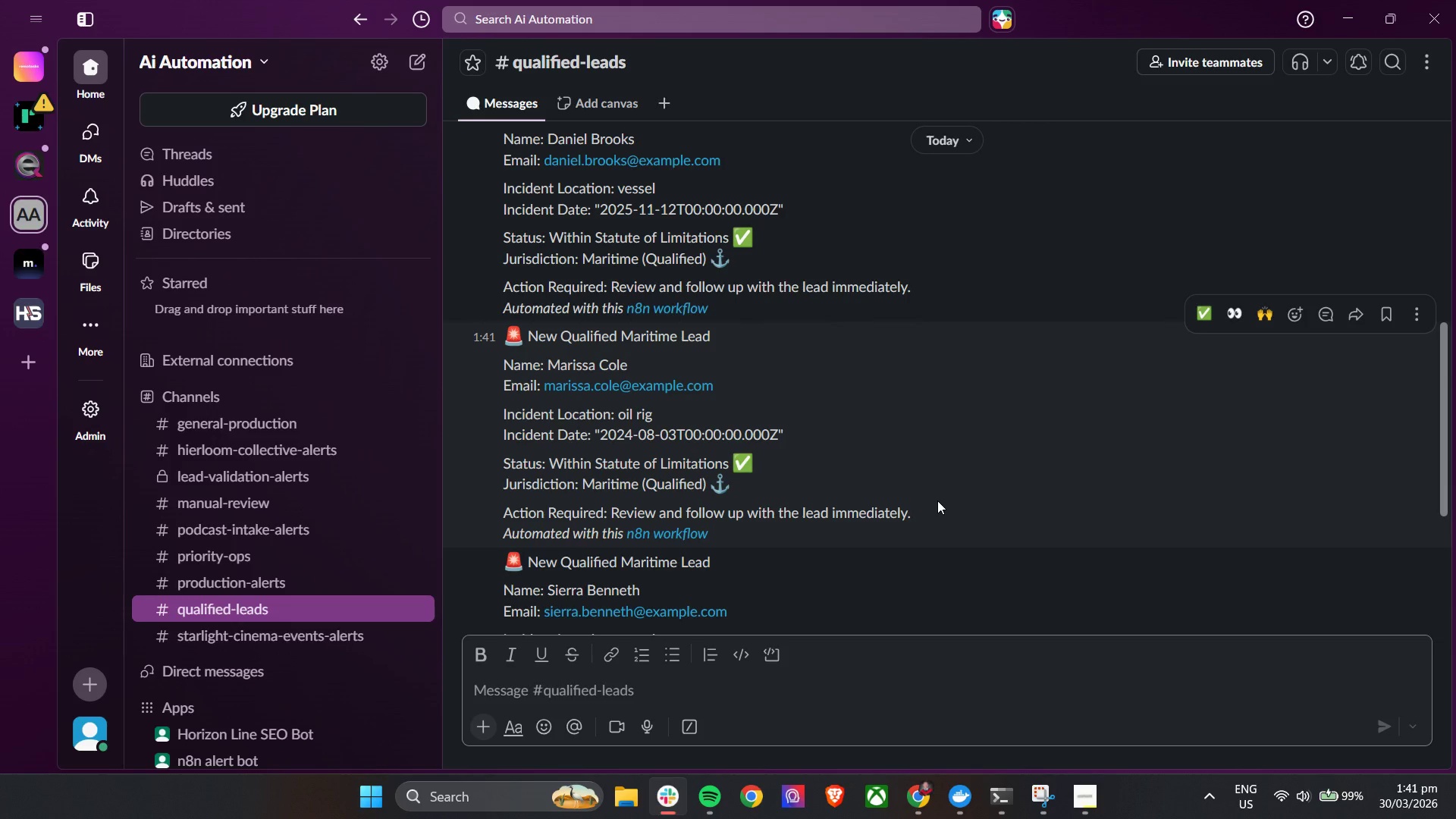 
left_click([1347, 12])
 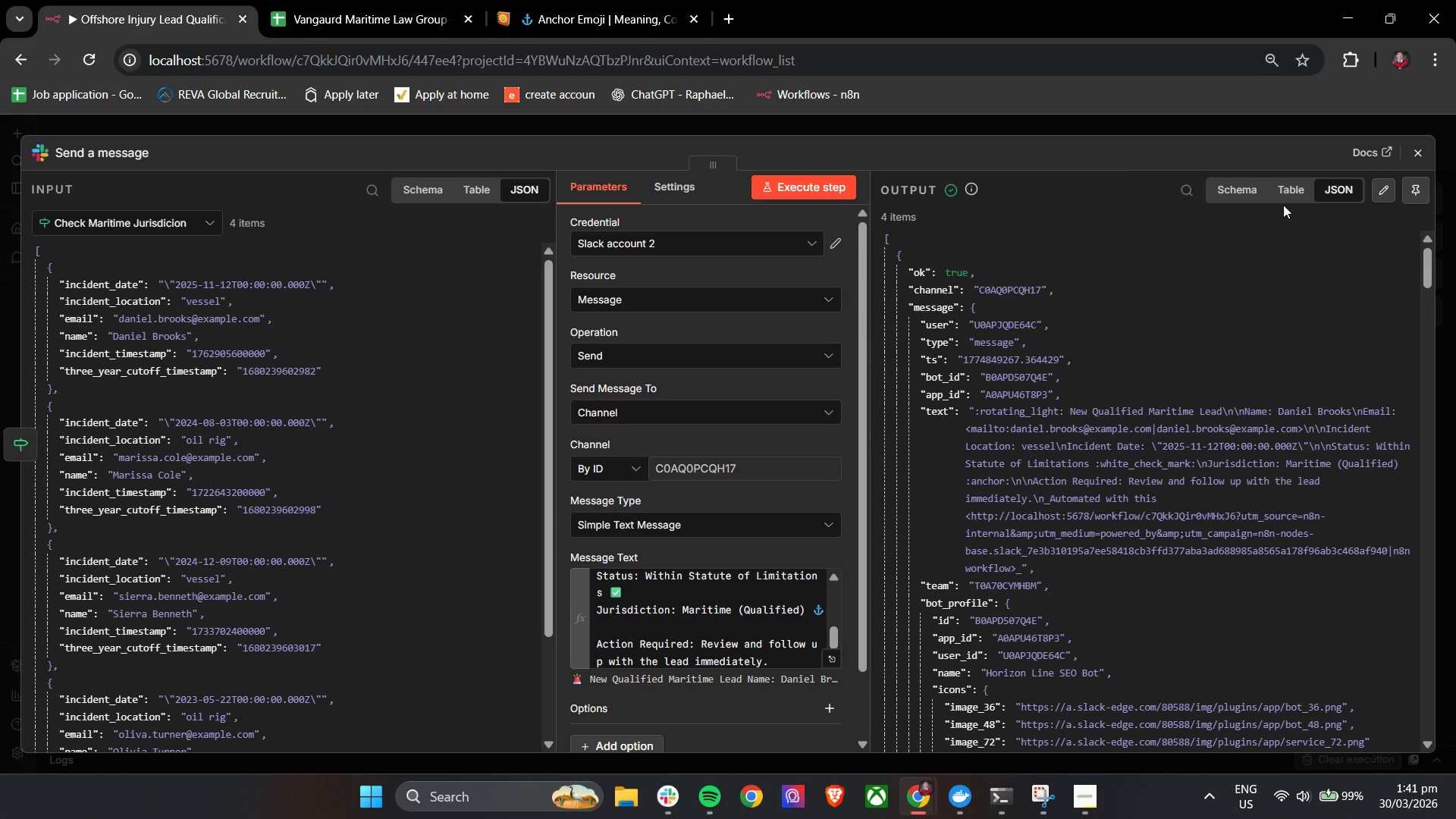 
left_click([1109, 158])
 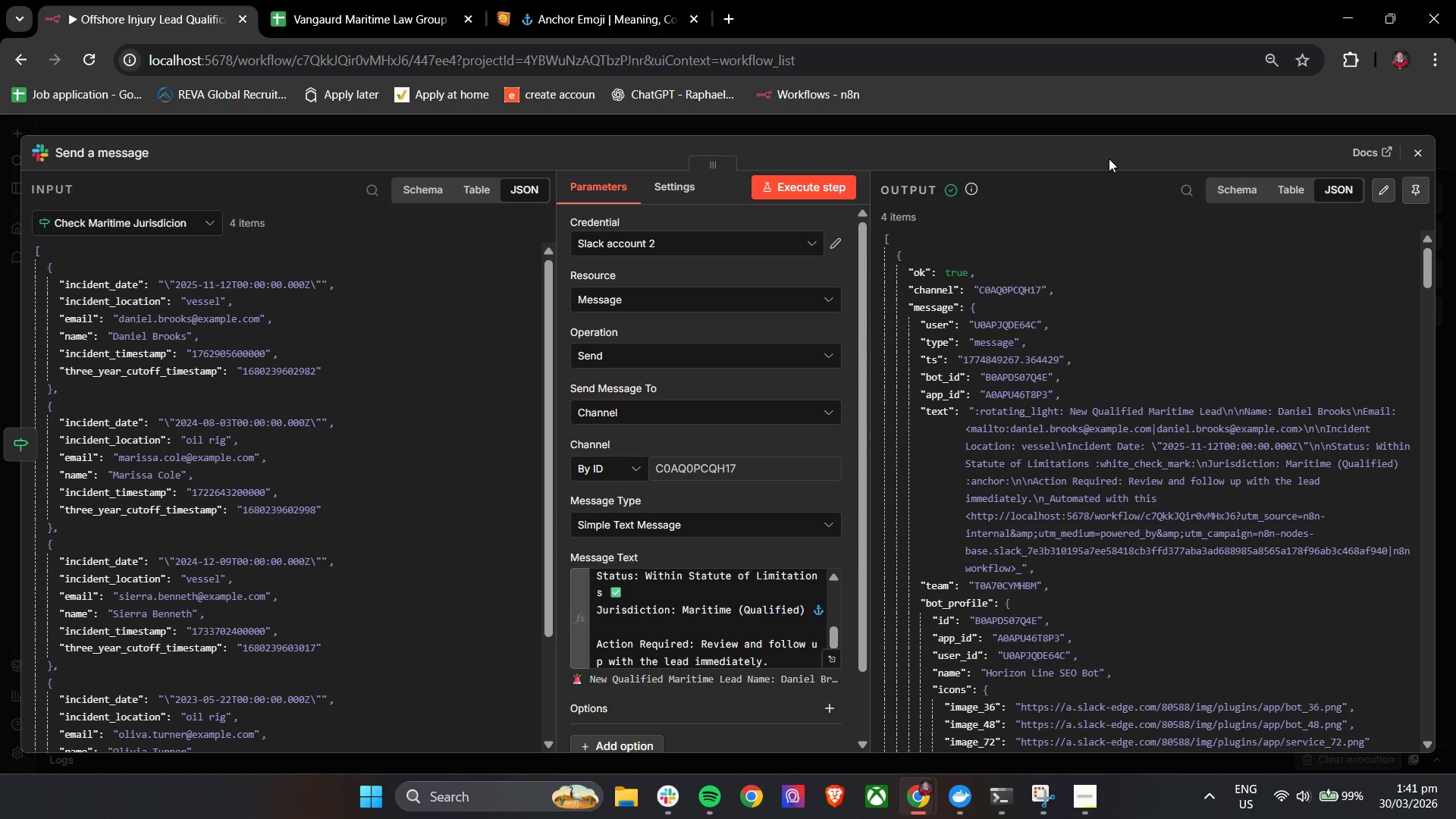 
wait(14.61)
 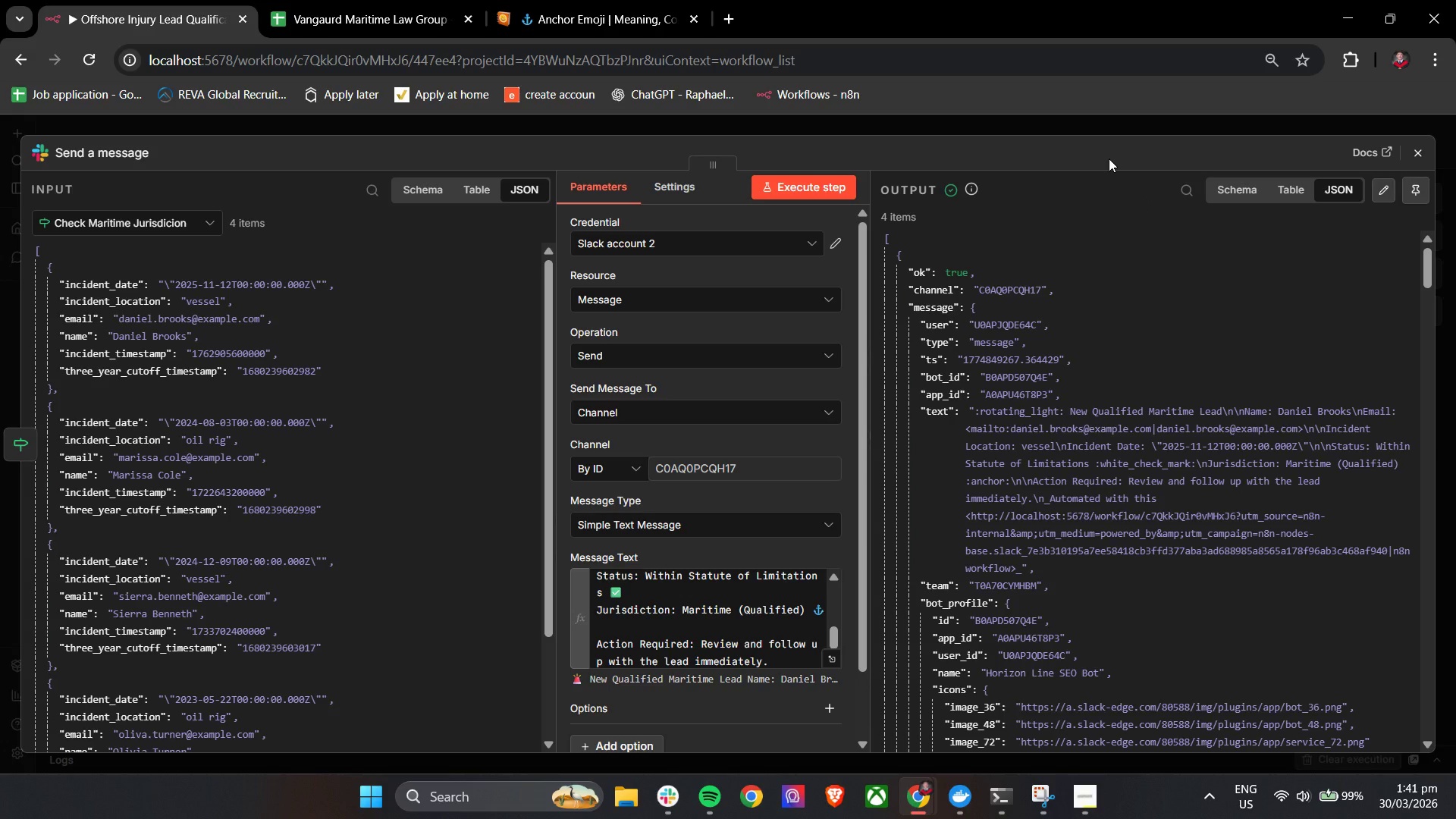 
left_click([708, 212])
 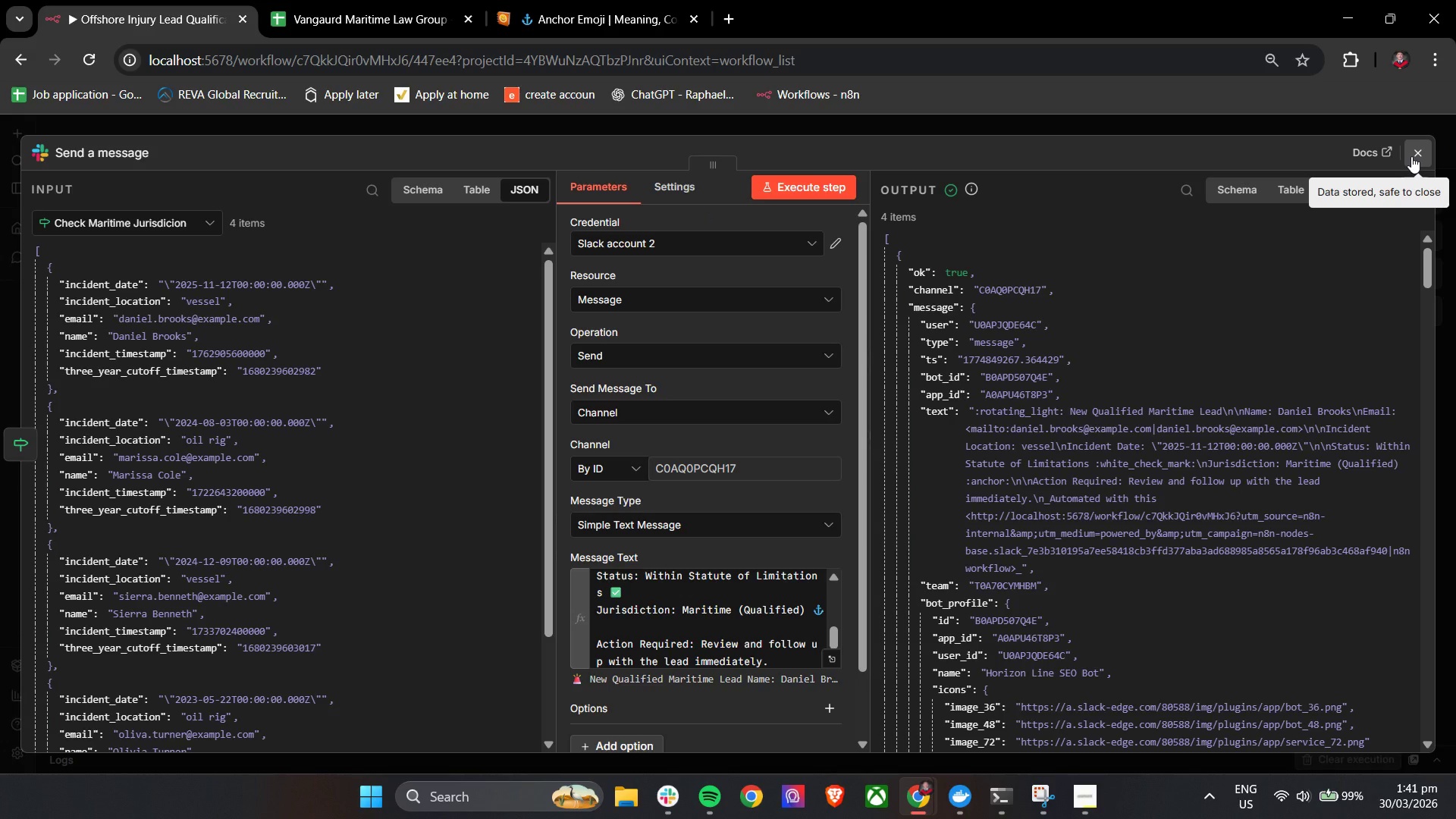 
wait(16.03)
 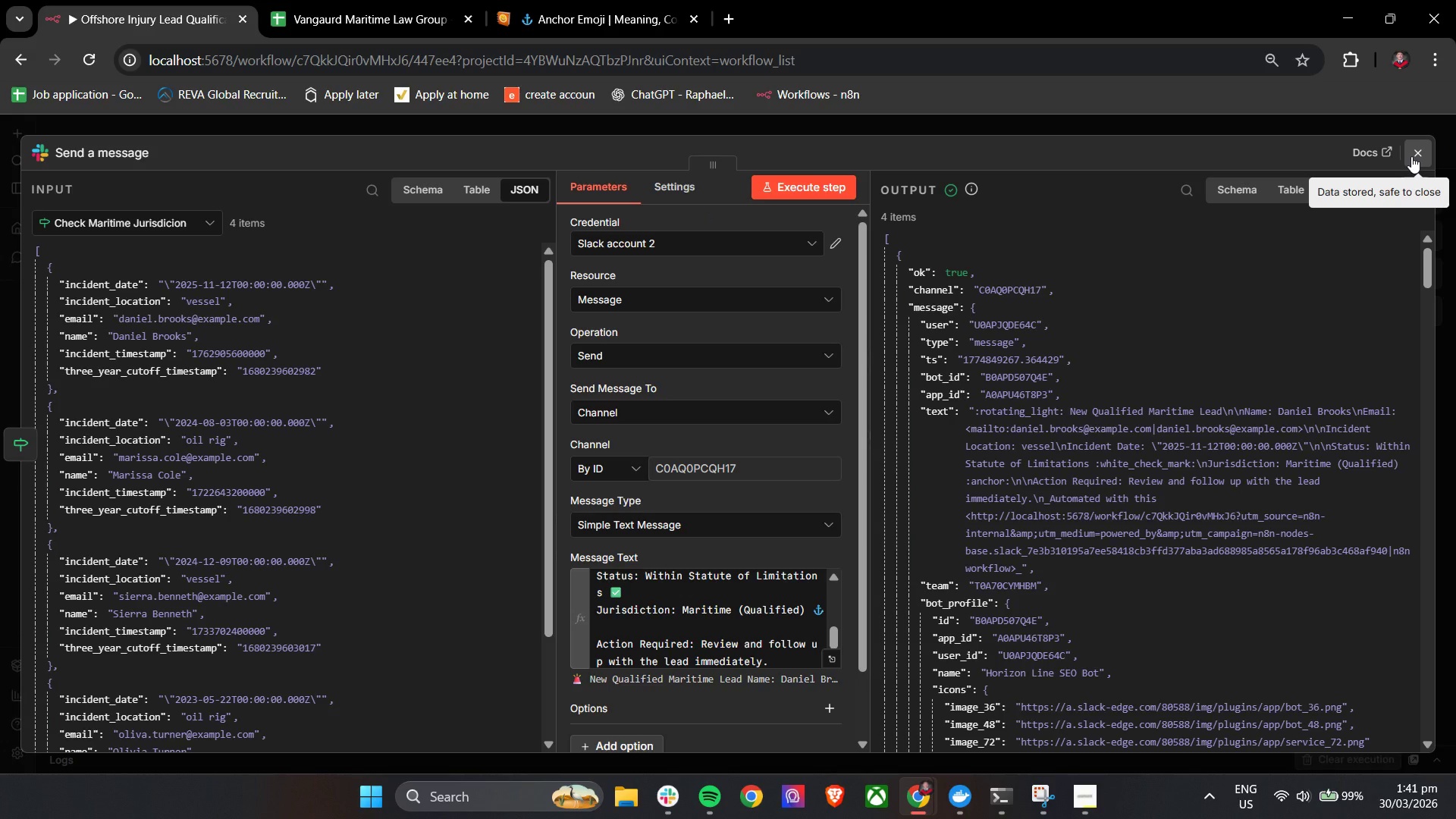 
left_click([1411, 156])
 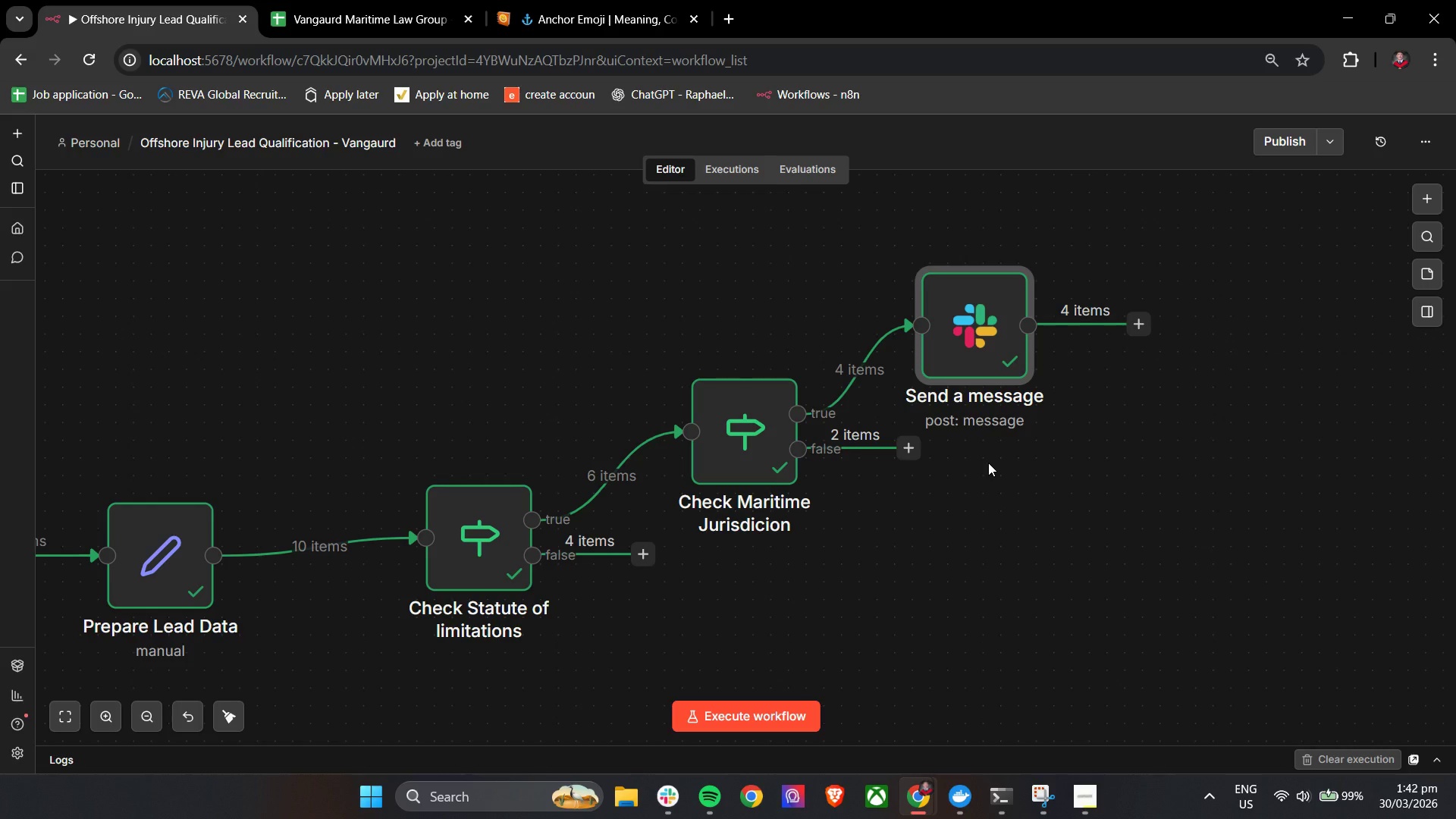 
wait(7.95)
 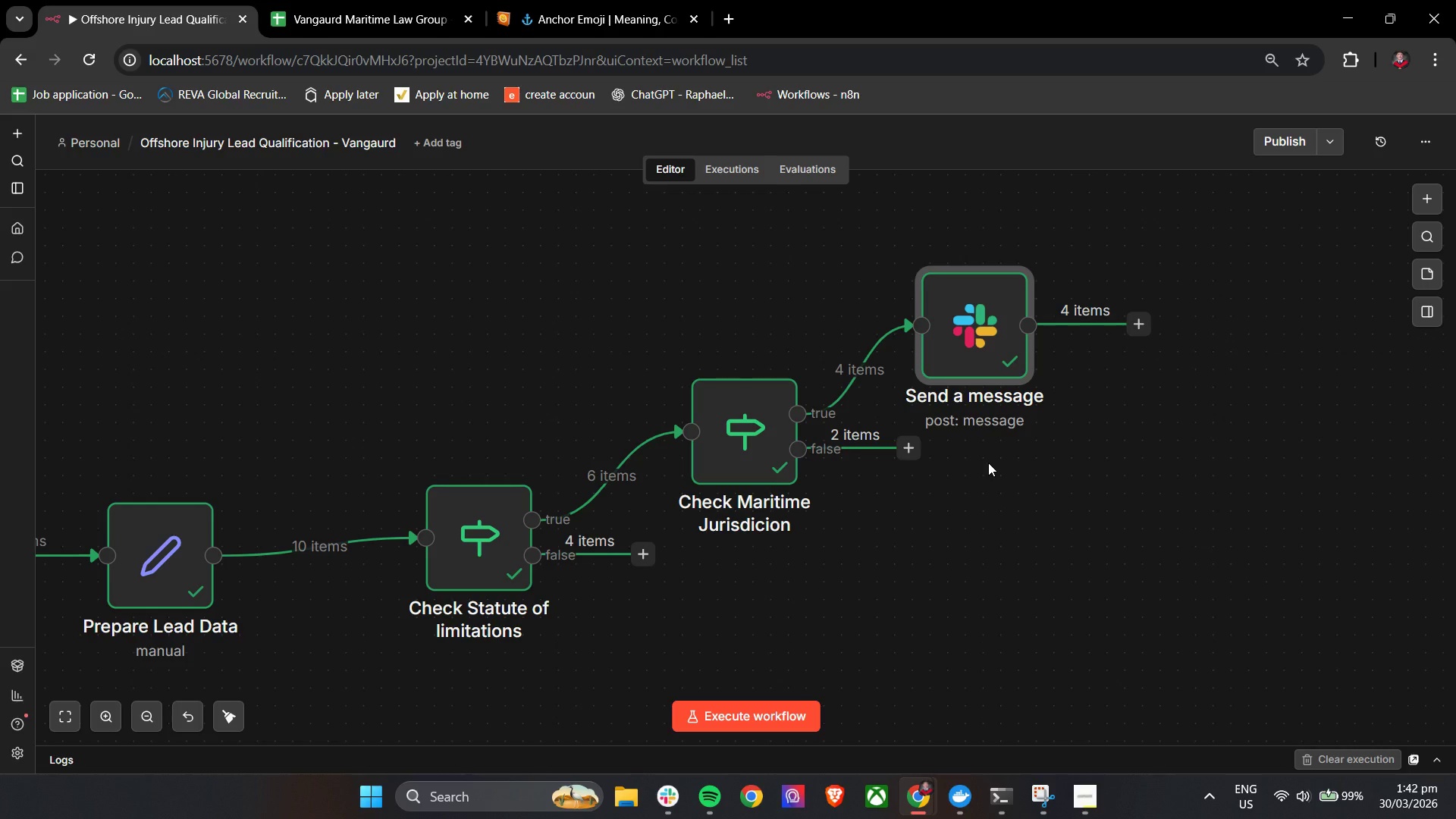 
right_click([956, 318])
 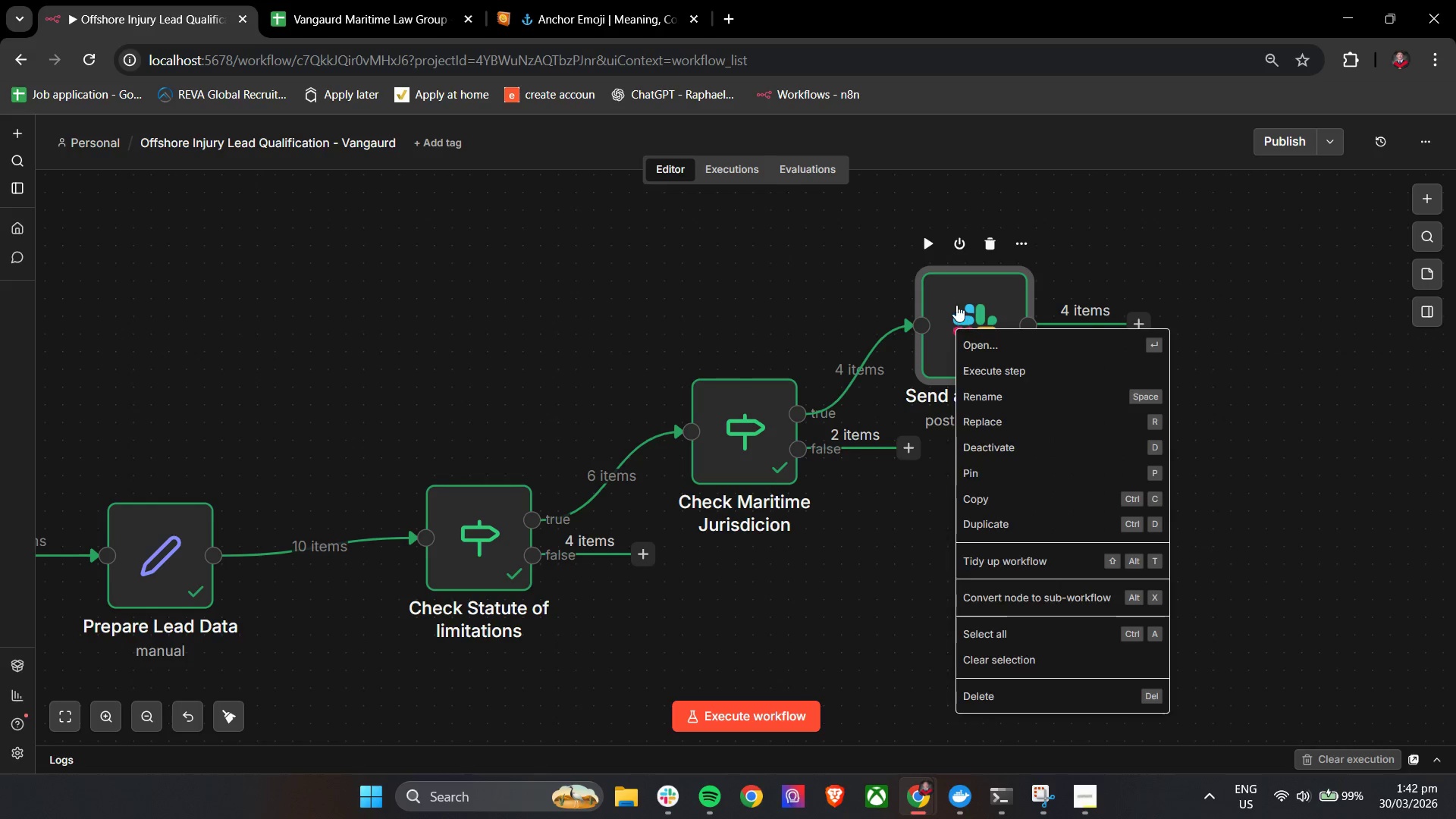 
double_click([956, 304])
 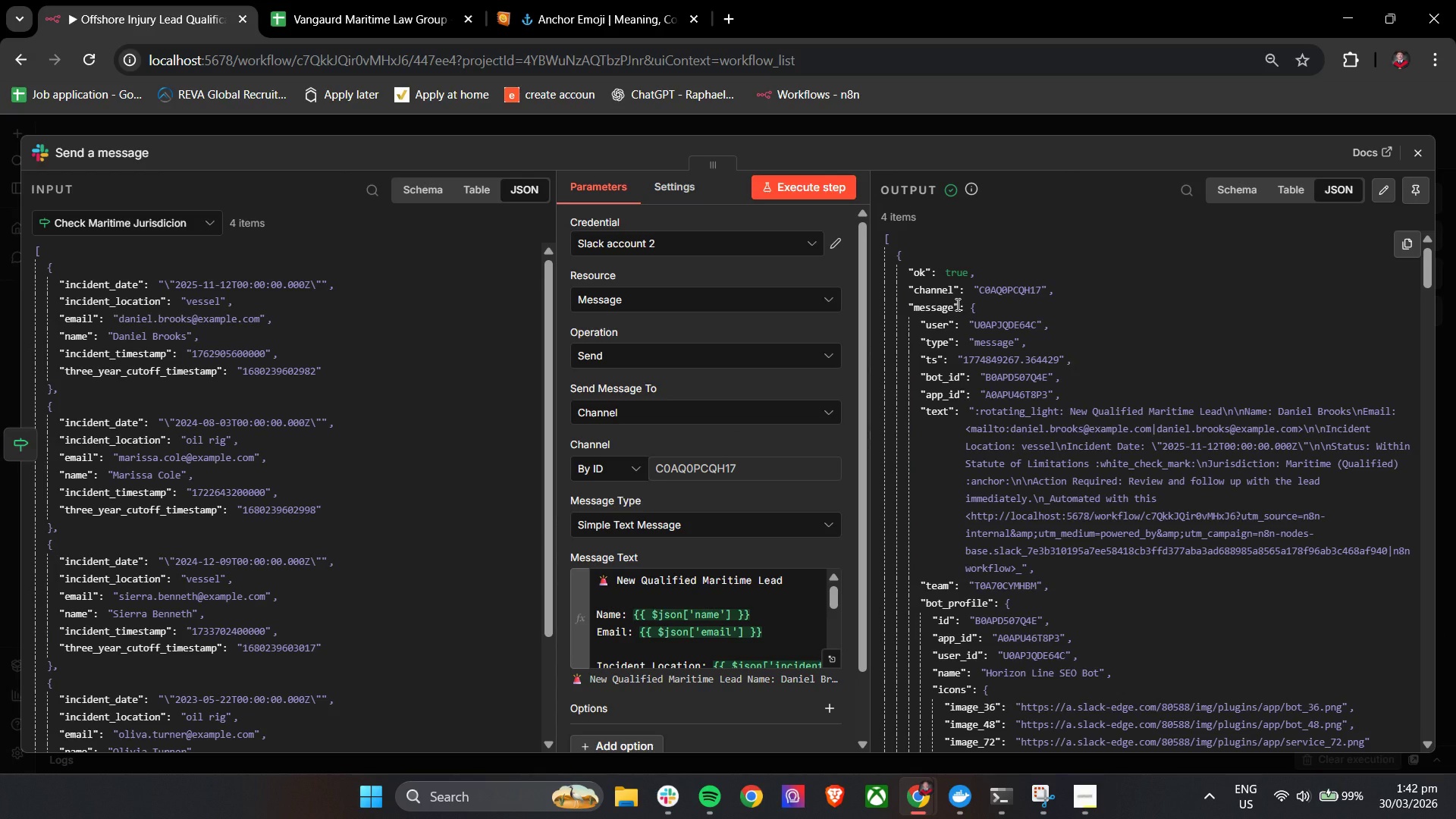 
wait(12.45)
 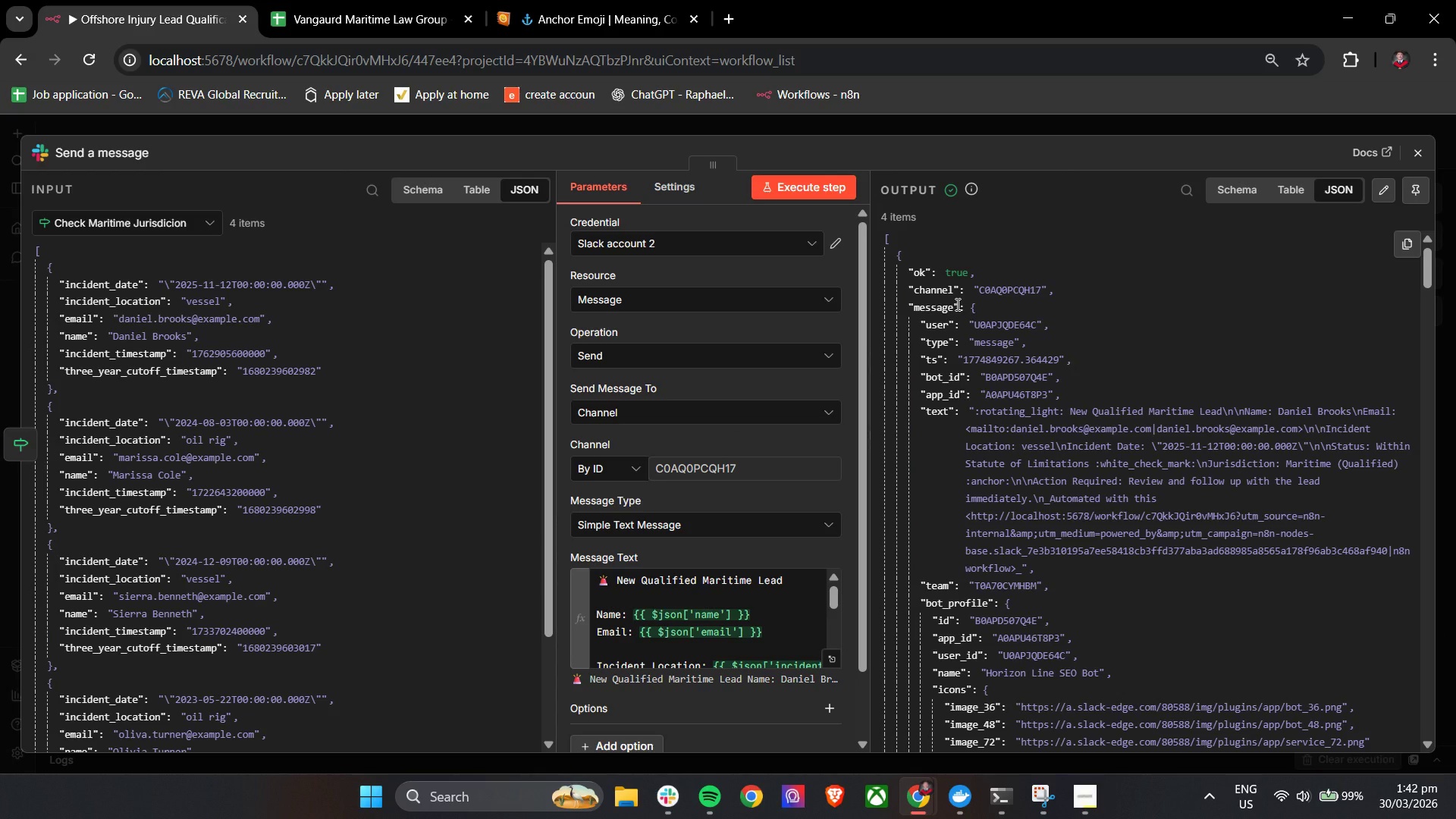 
left_click([126, 153])
 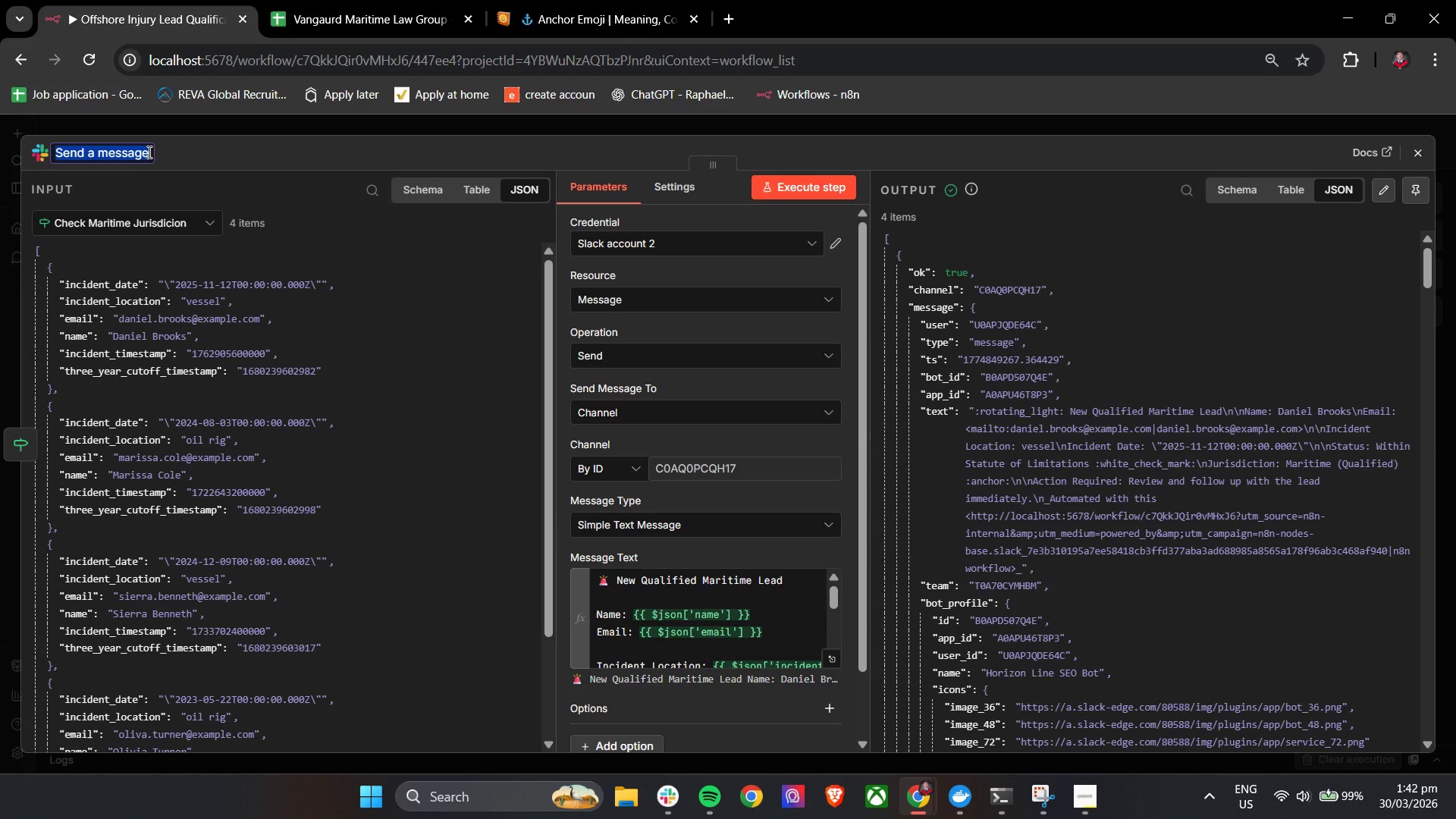 
left_click([148, 152])
 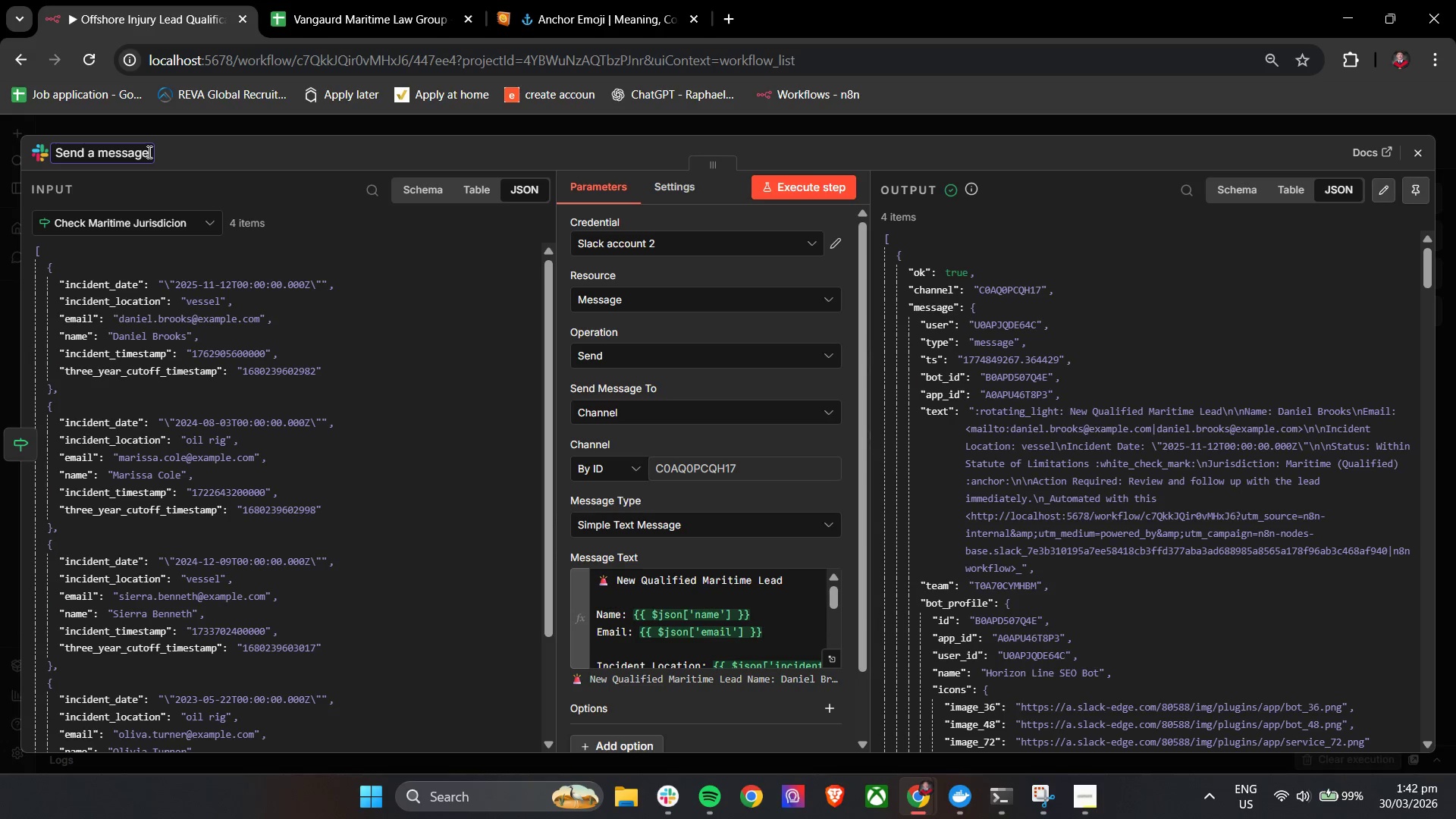 
key(Backspace)
key(Backspace)
key(Backspace)
key(Backspace)
key(Backspace)
key(Backspace)
key(Backspace)
key(Backspace)
key(Backspace)
type(_)
key(Backspace)
type(- Qualified Leads)
 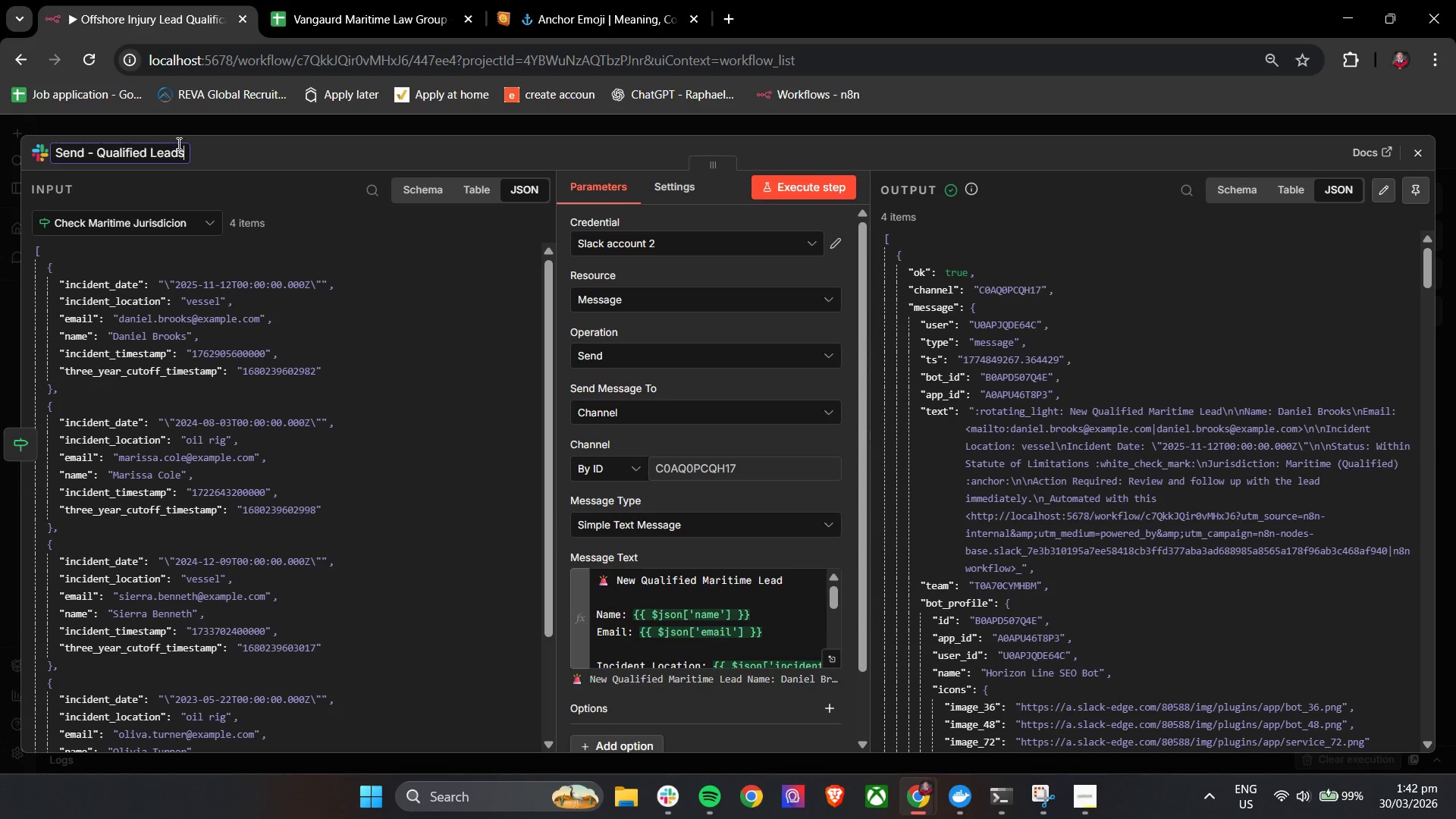 
left_click([1422, 149])
 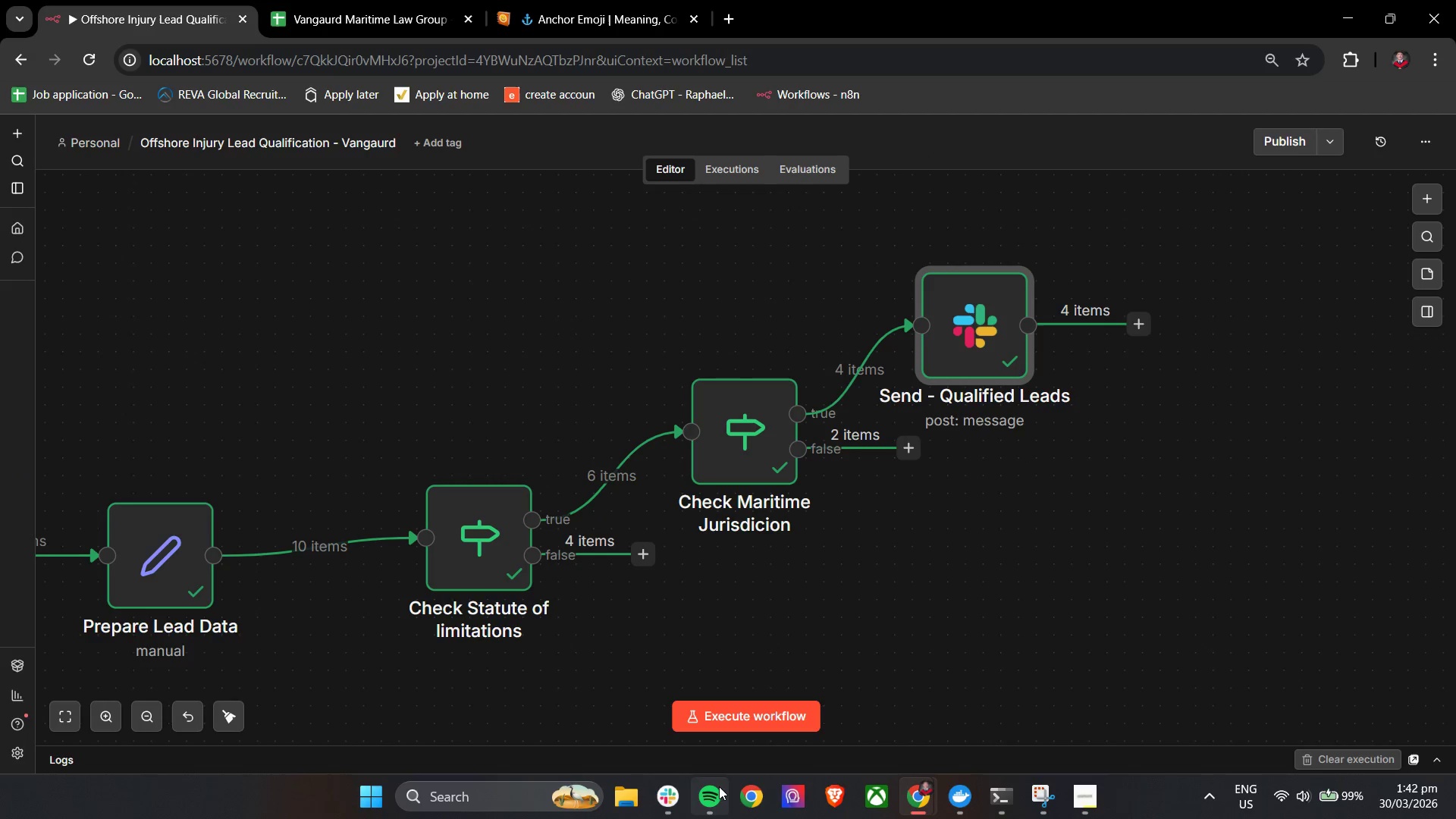 
left_click([1075, 786])